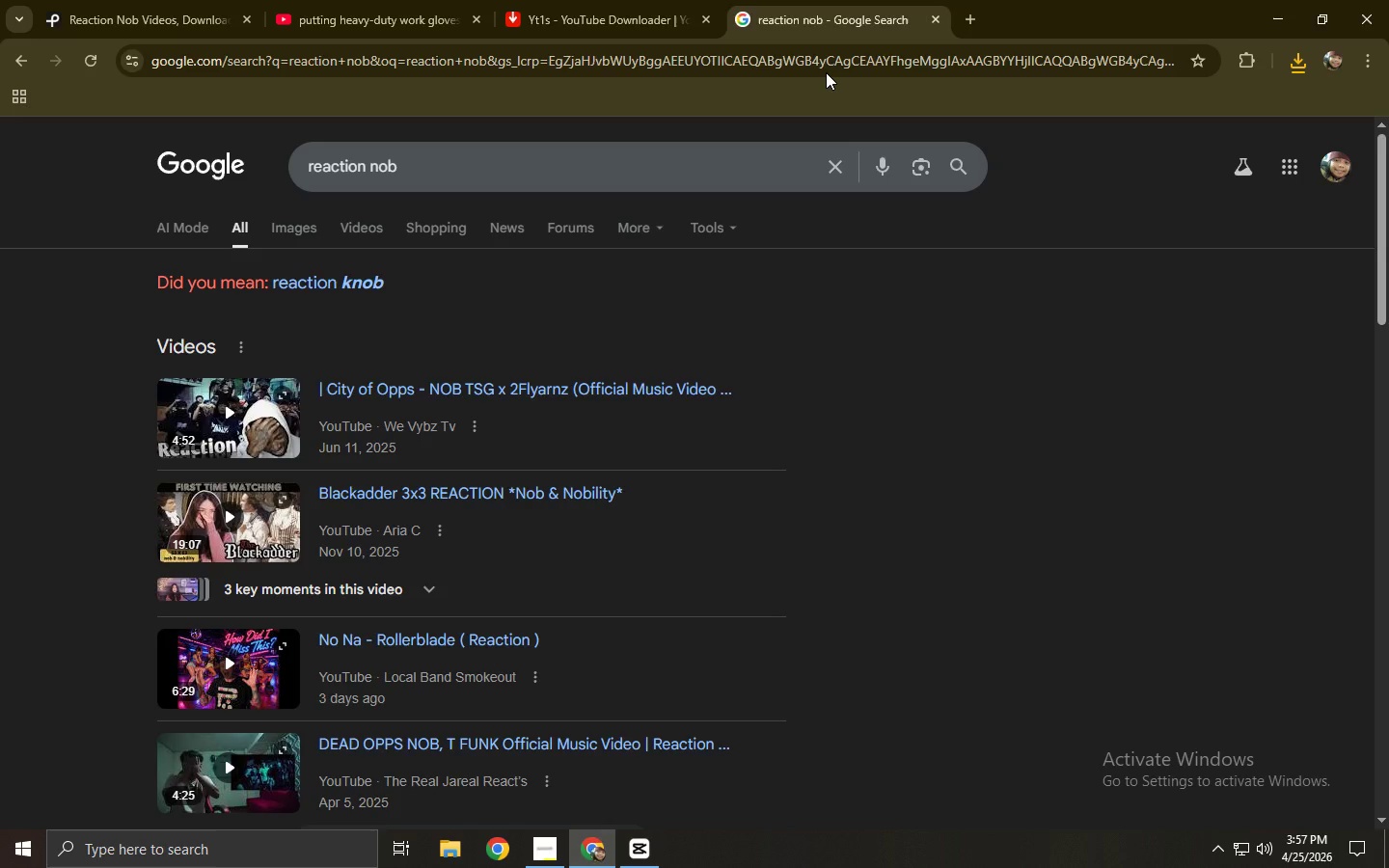 
left_click([136, 0])
 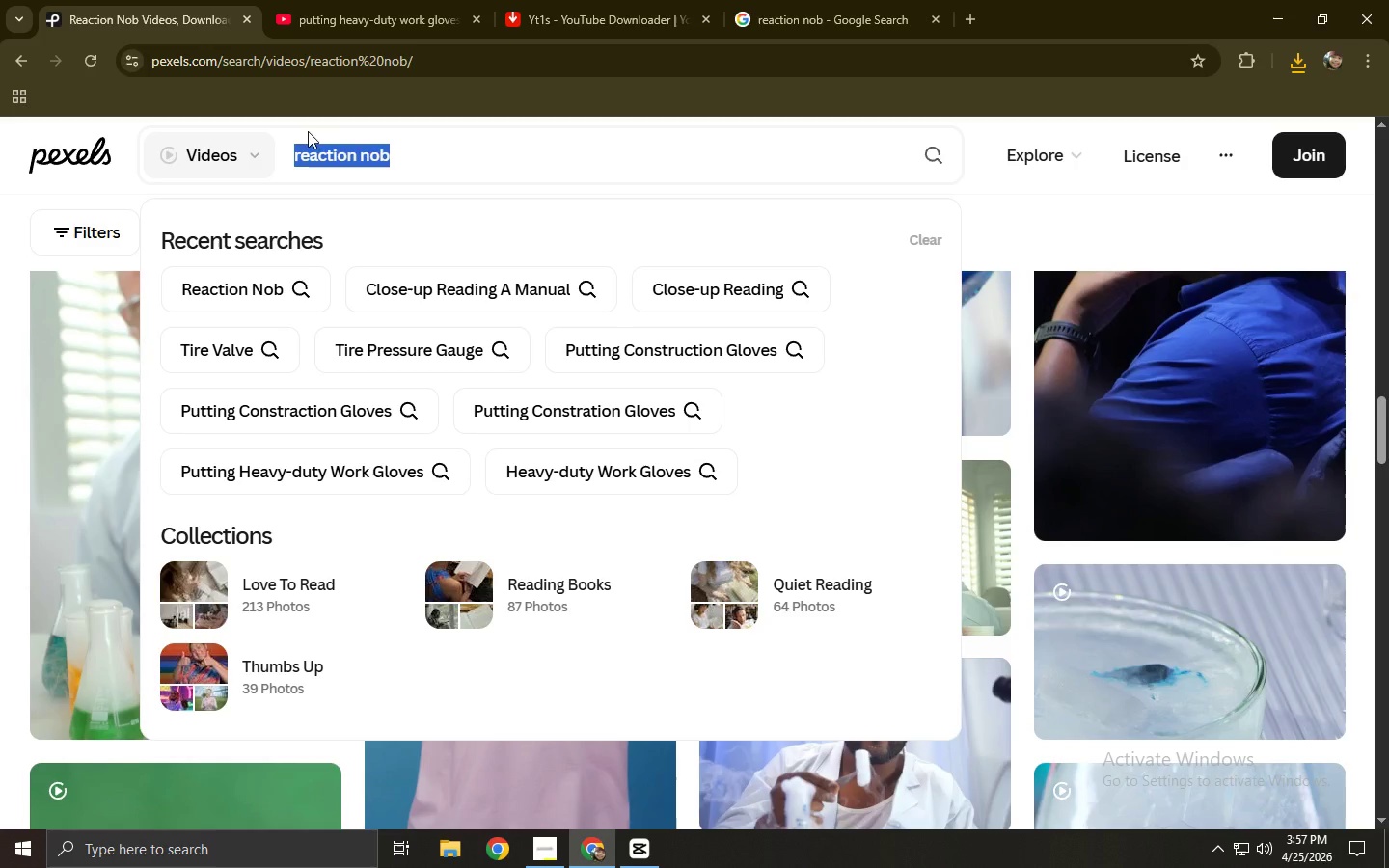 
left_click([340, 148])
 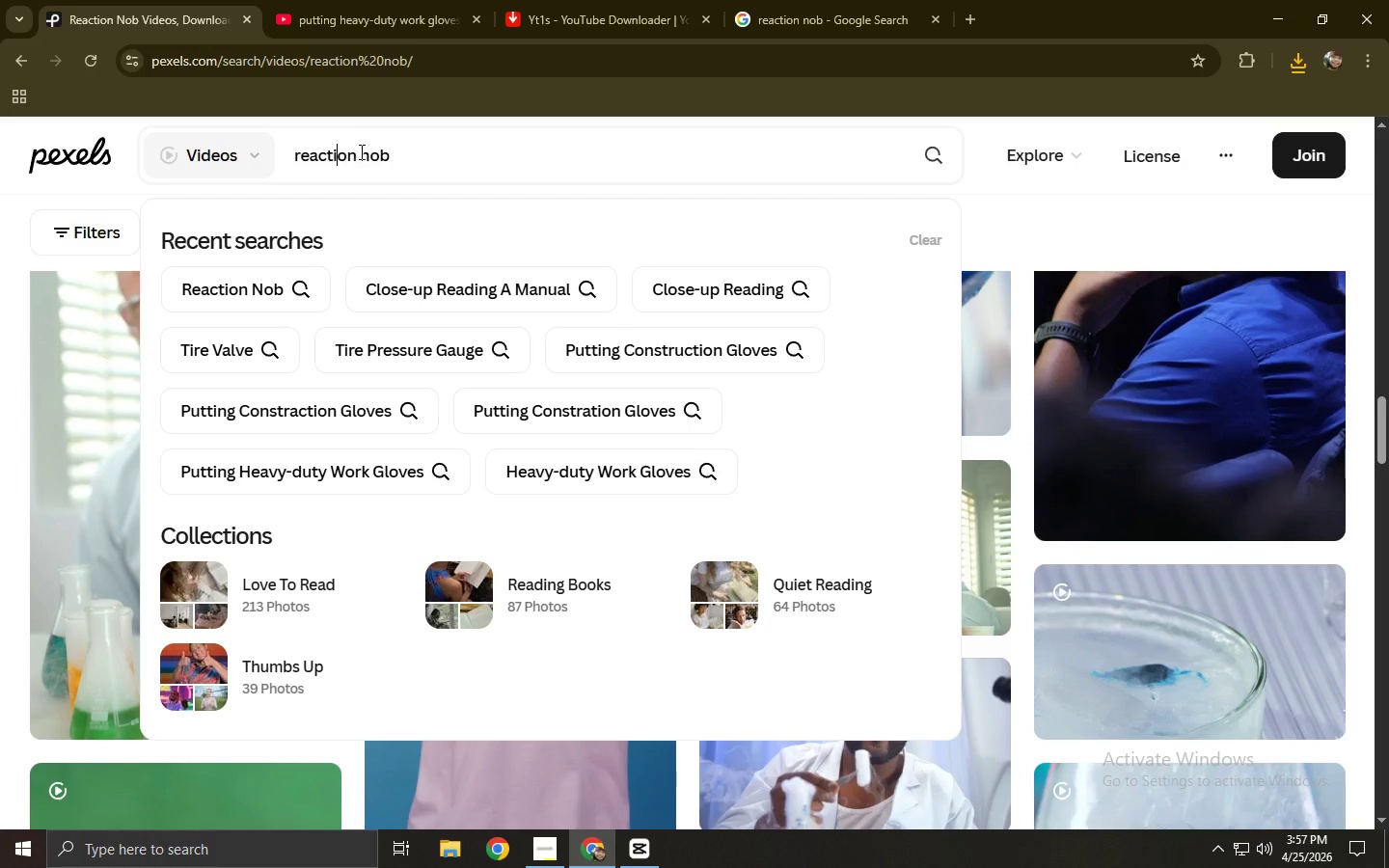 
left_click([363, 151])
 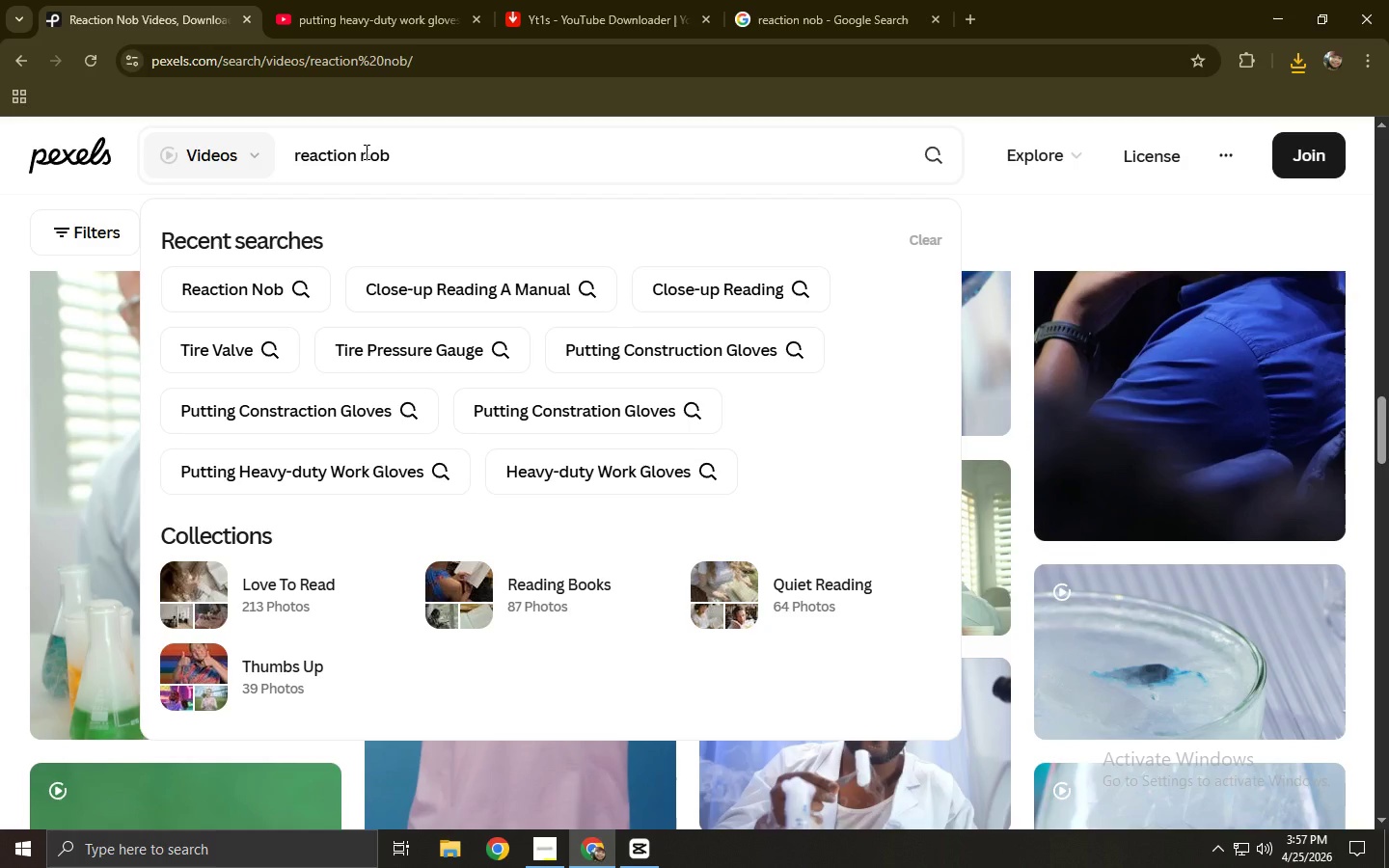 
key(K)
 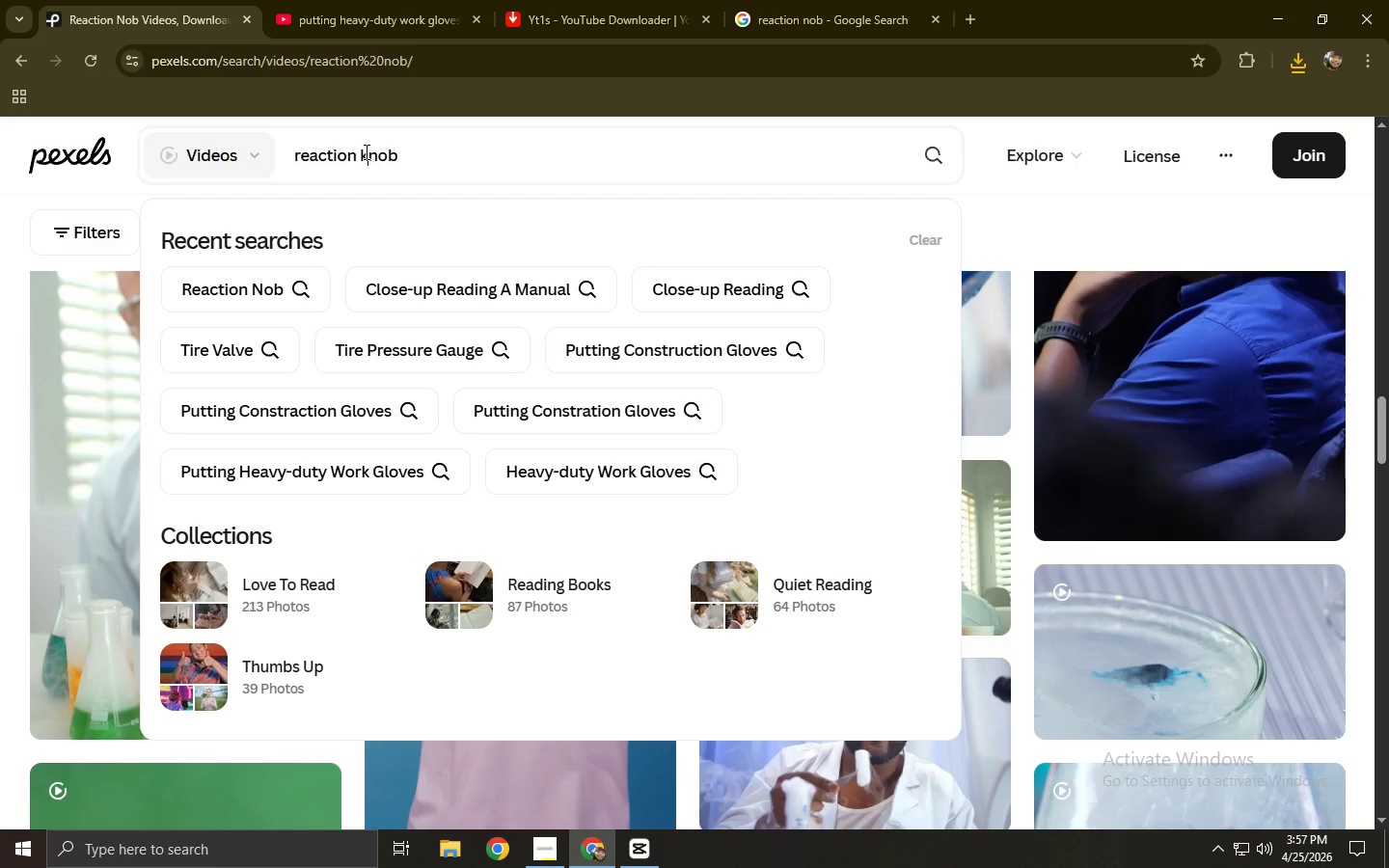 
key(NumpadEnter)
 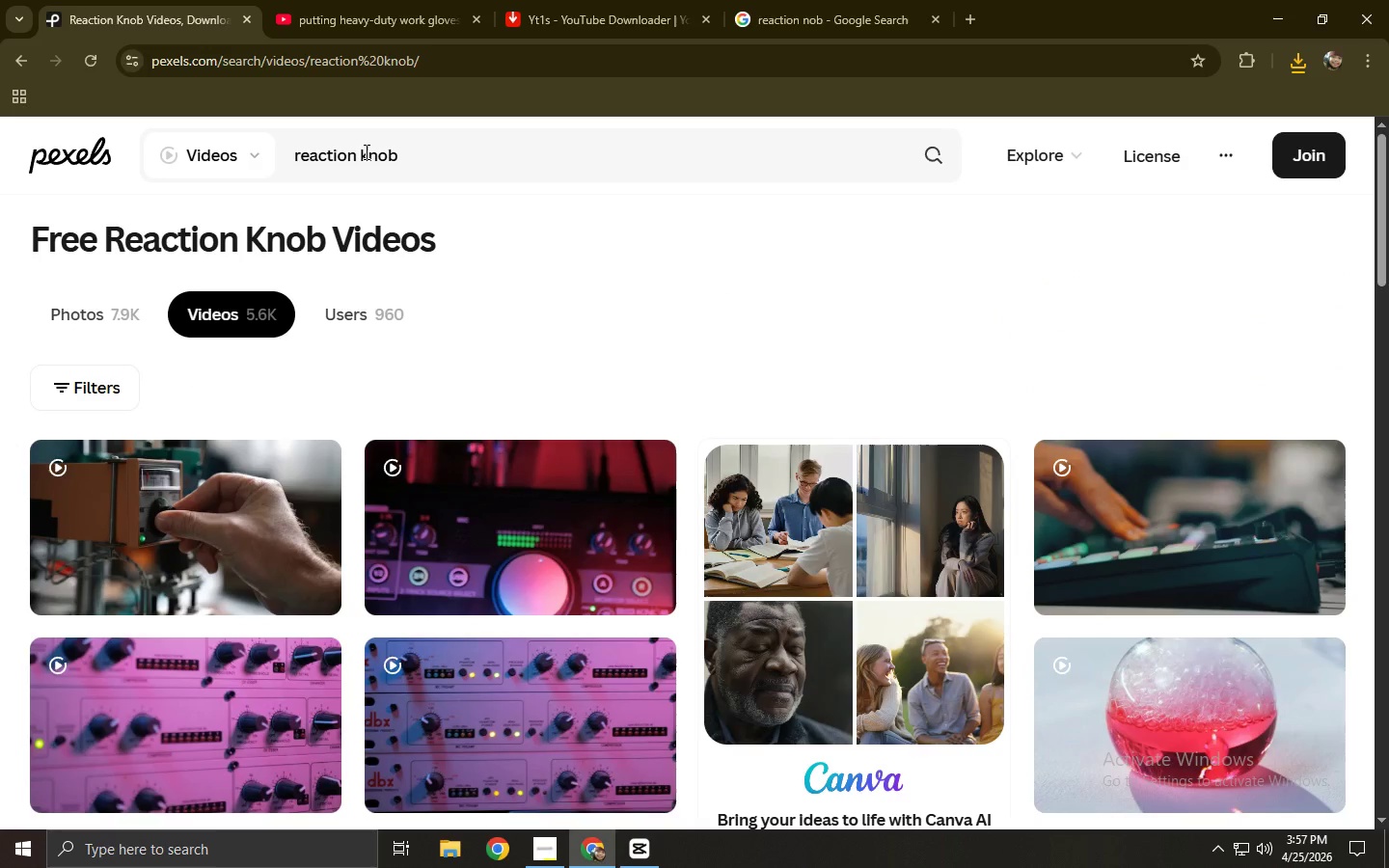 
scroll: coordinate [404, 277], scroll_direction: down, amount: 3.0
 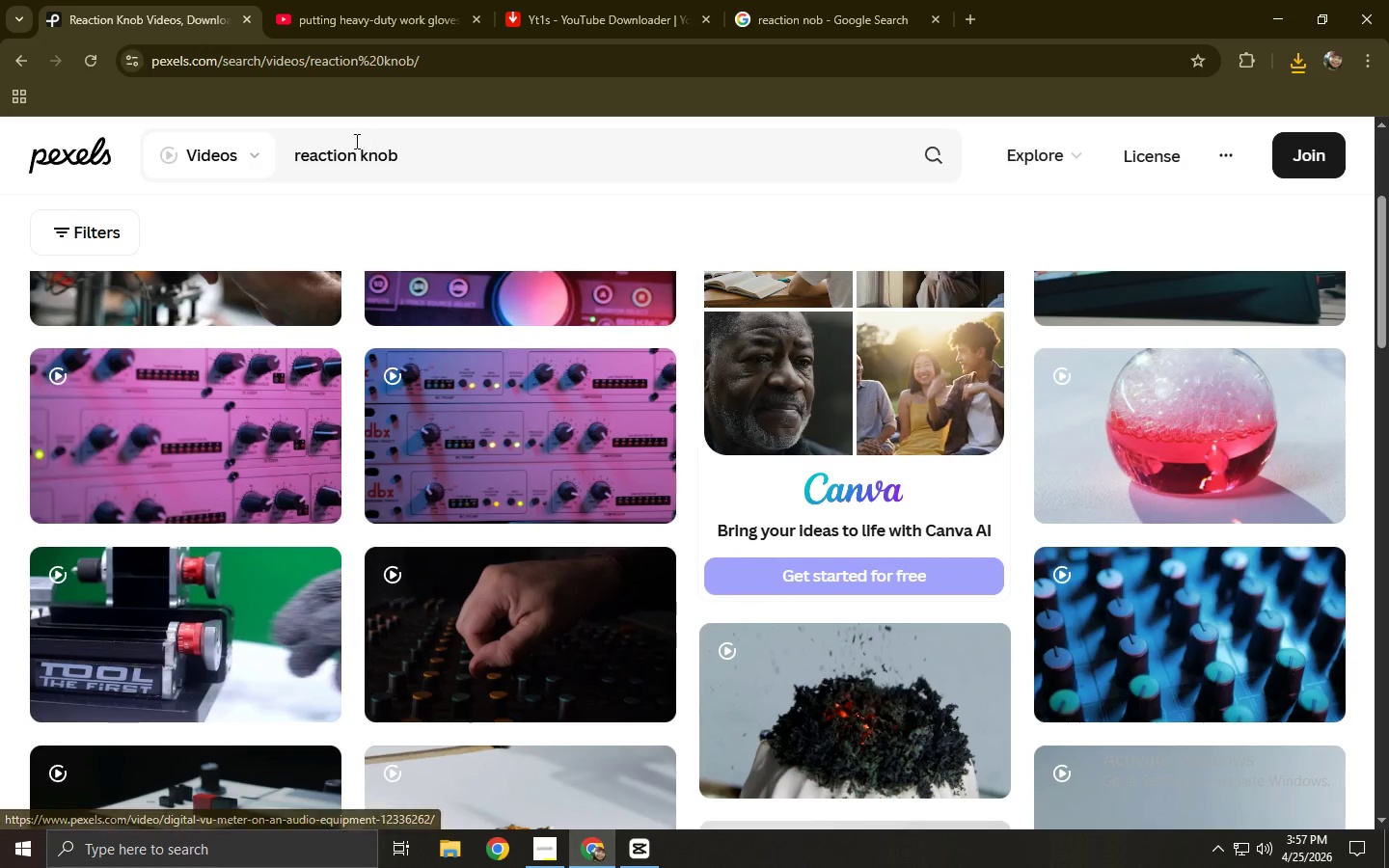 
left_click_drag(start_coordinate=[360, 155], to_coordinate=[286, 156])
 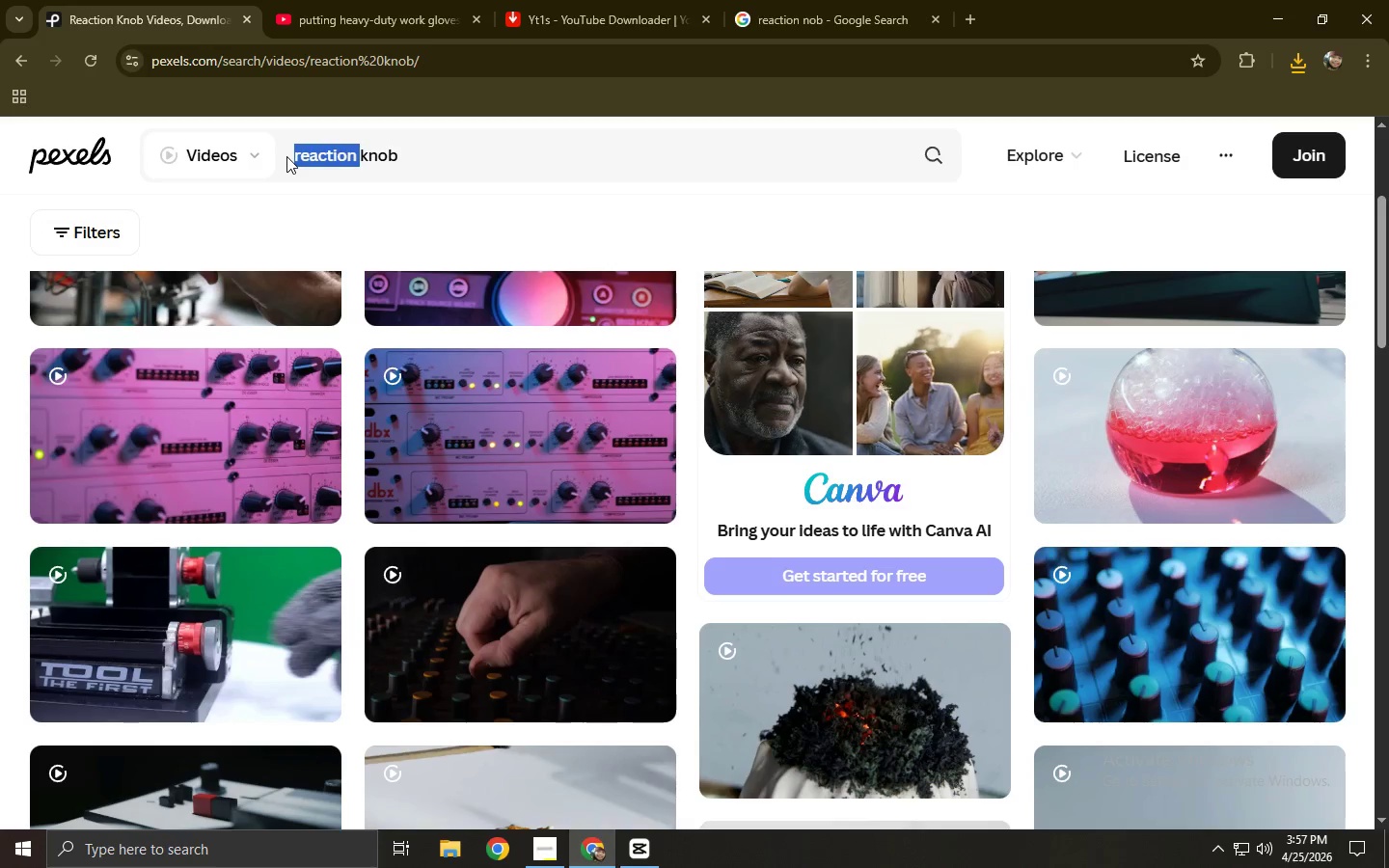 
key(Backspace)
 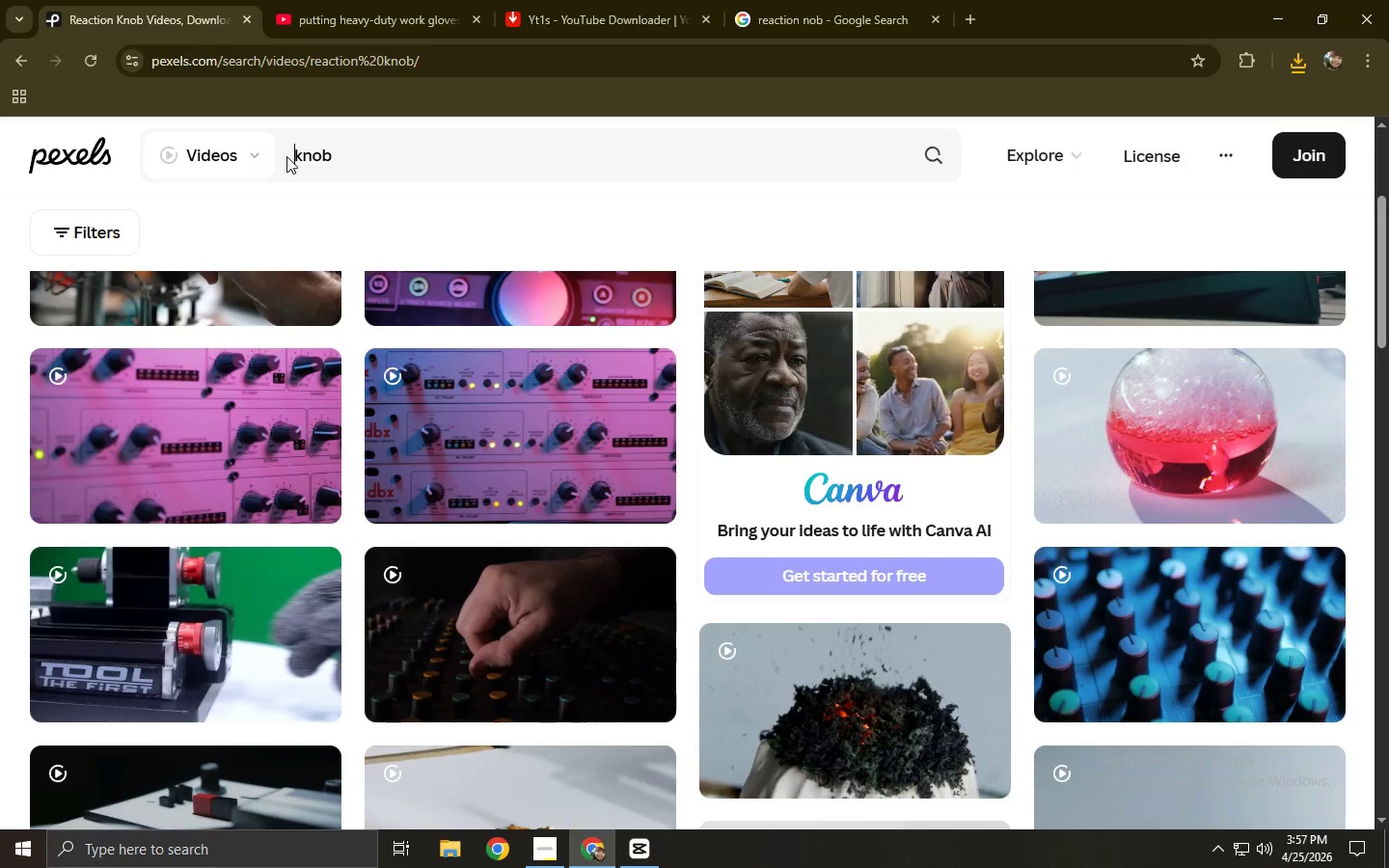 
key(Enter)
 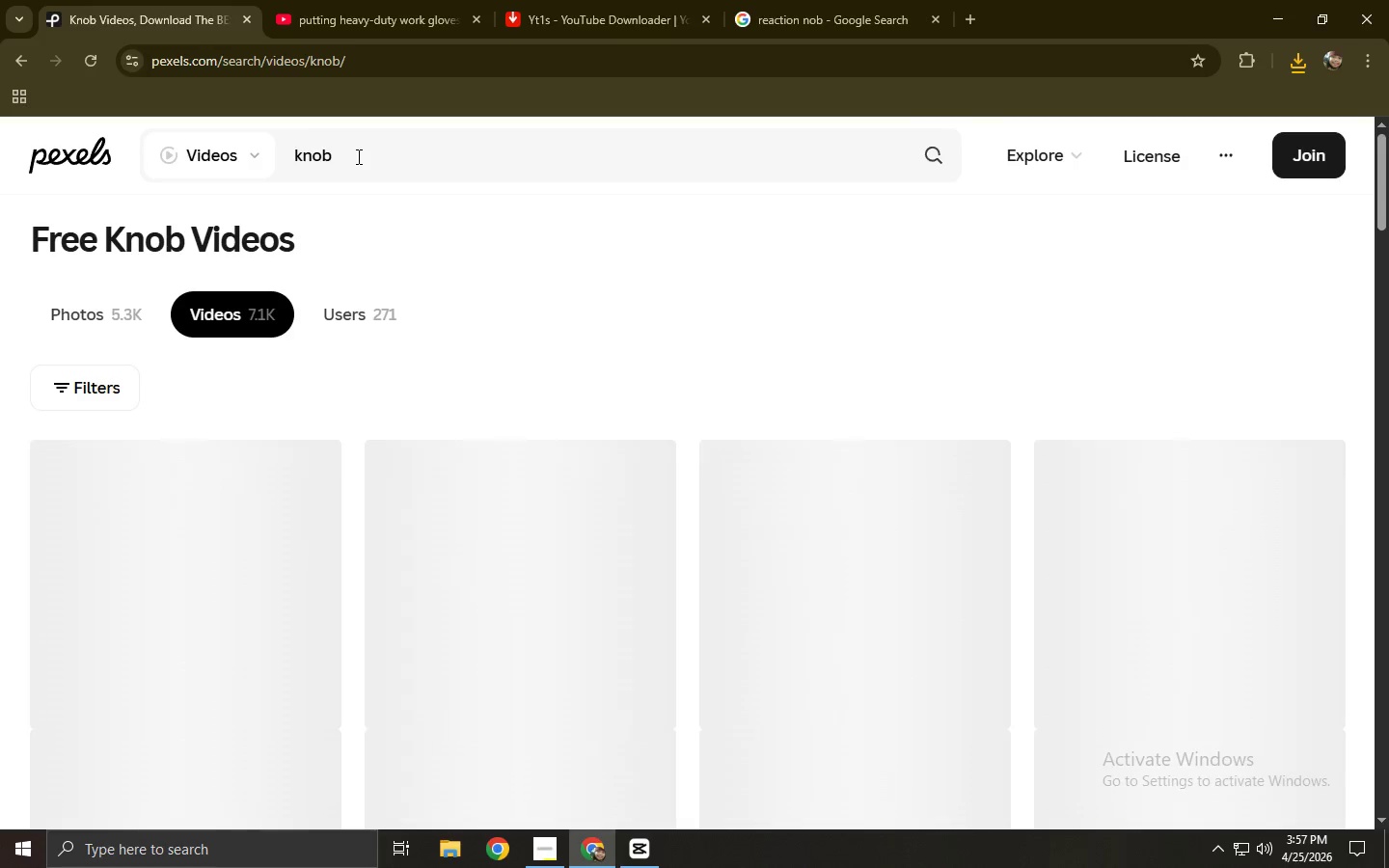 
left_click_drag(start_coordinate=[357, 156], to_coordinate=[229, 159])
 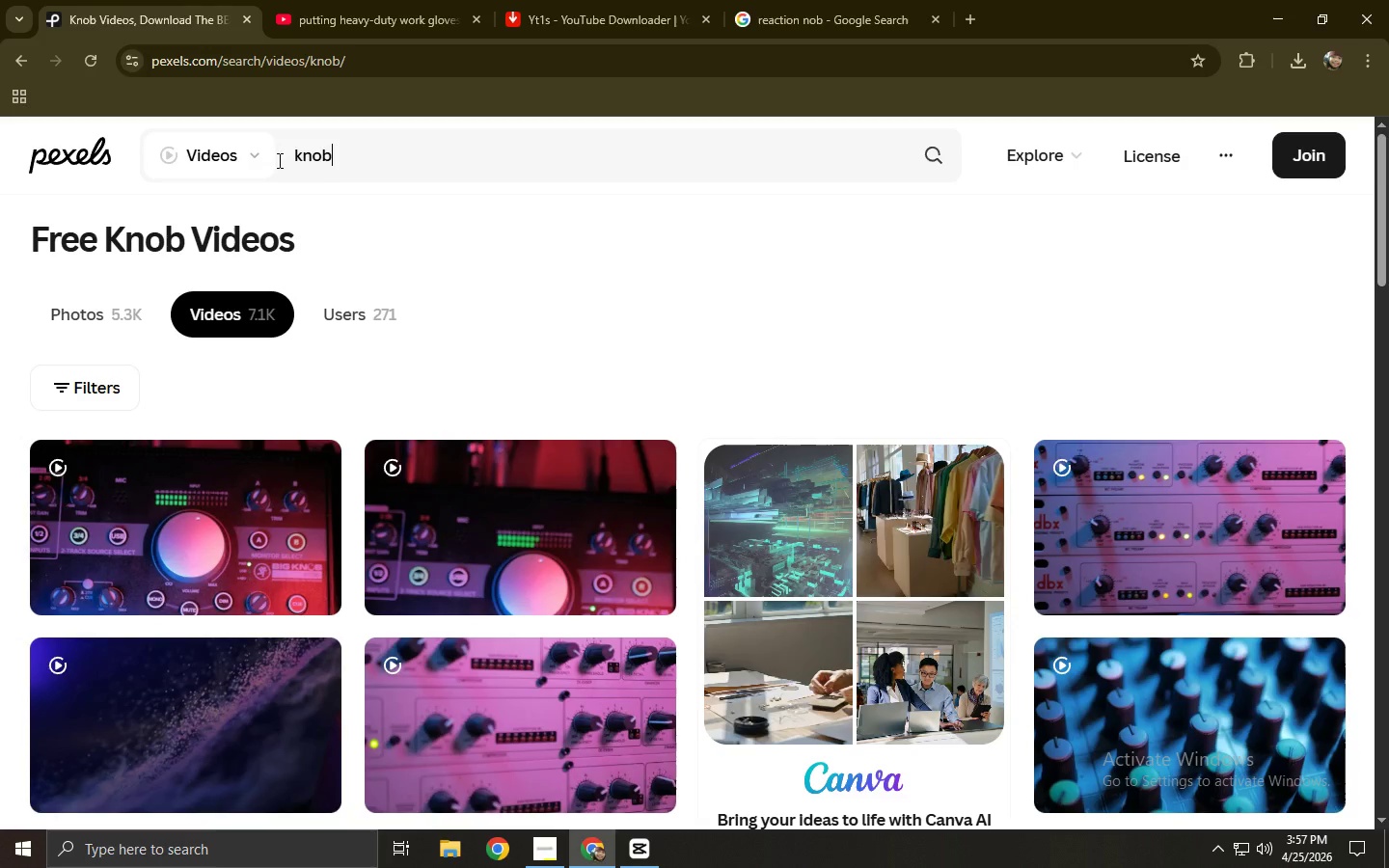 
left_click([347, 158])
 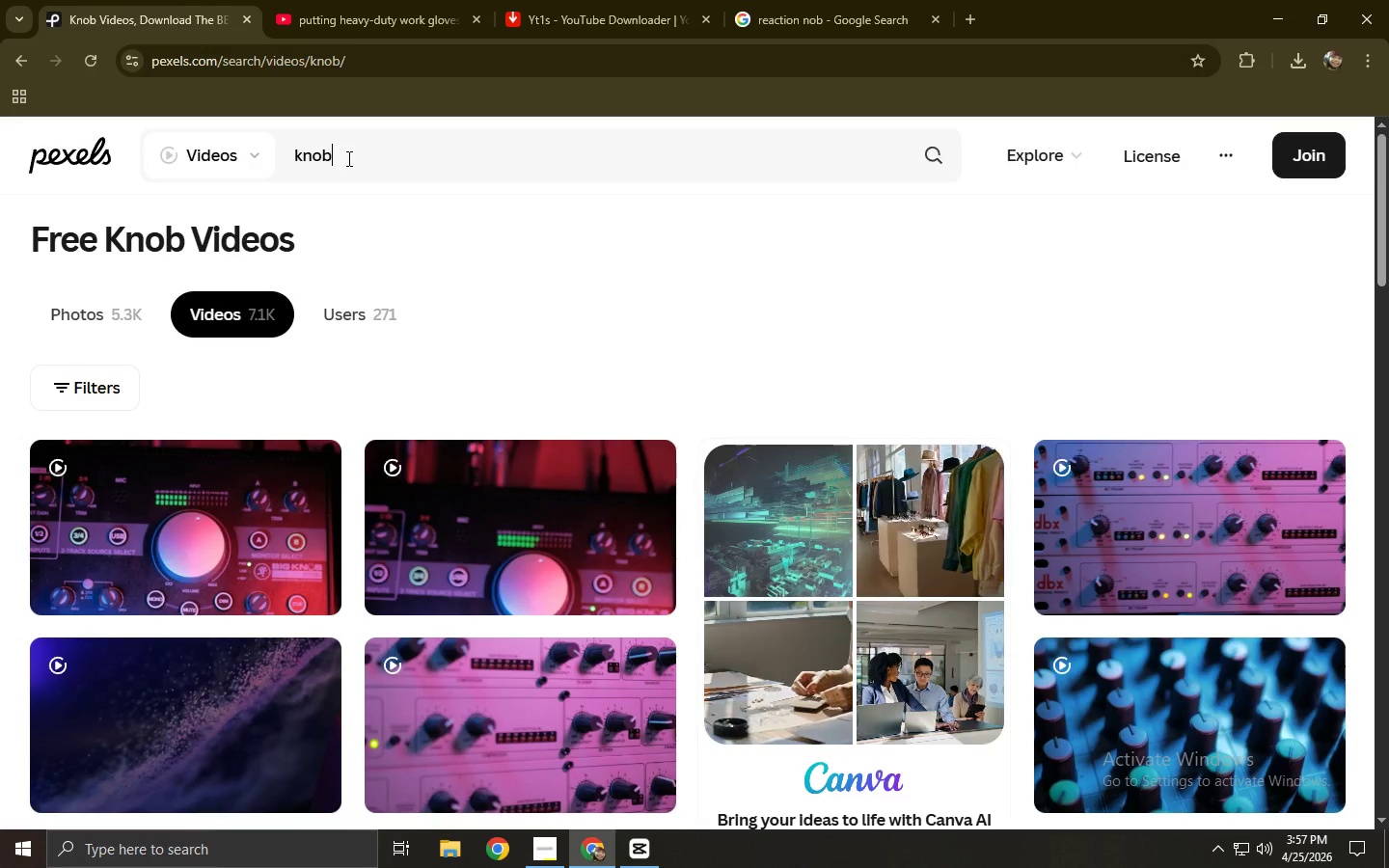 
key(Control+ControlLeft)
 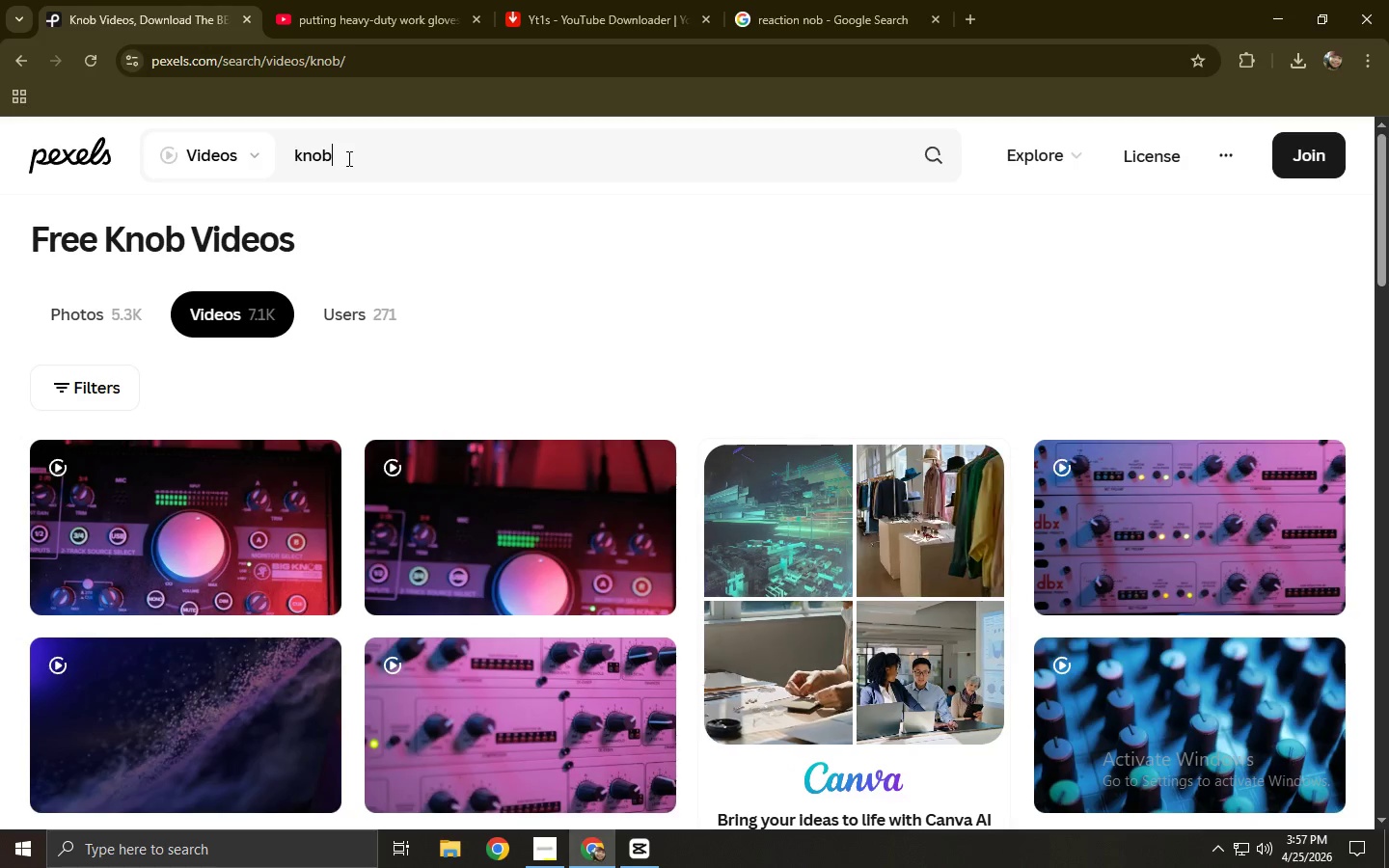 
key(Control+A)
 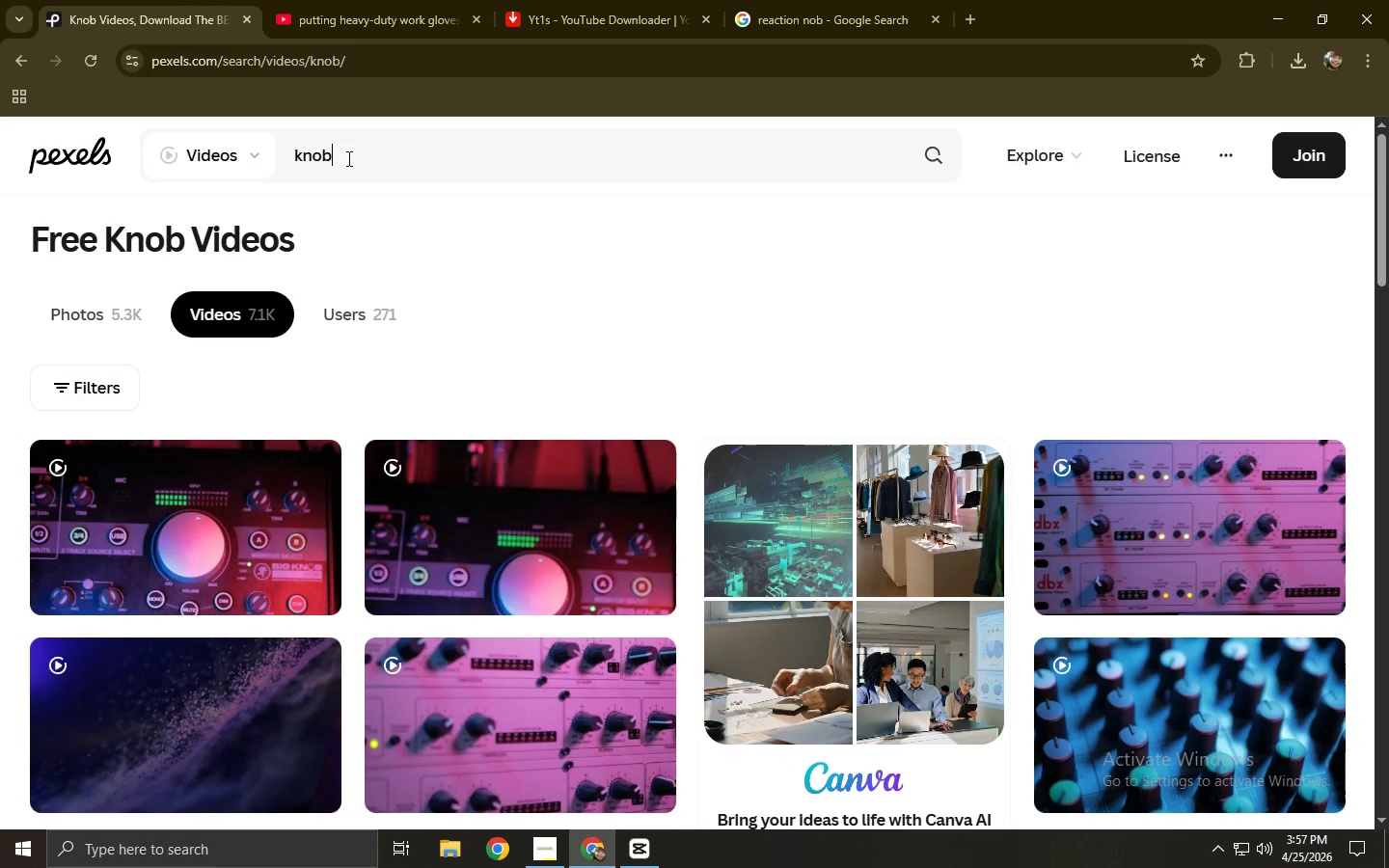 
left_click([347, 158])
 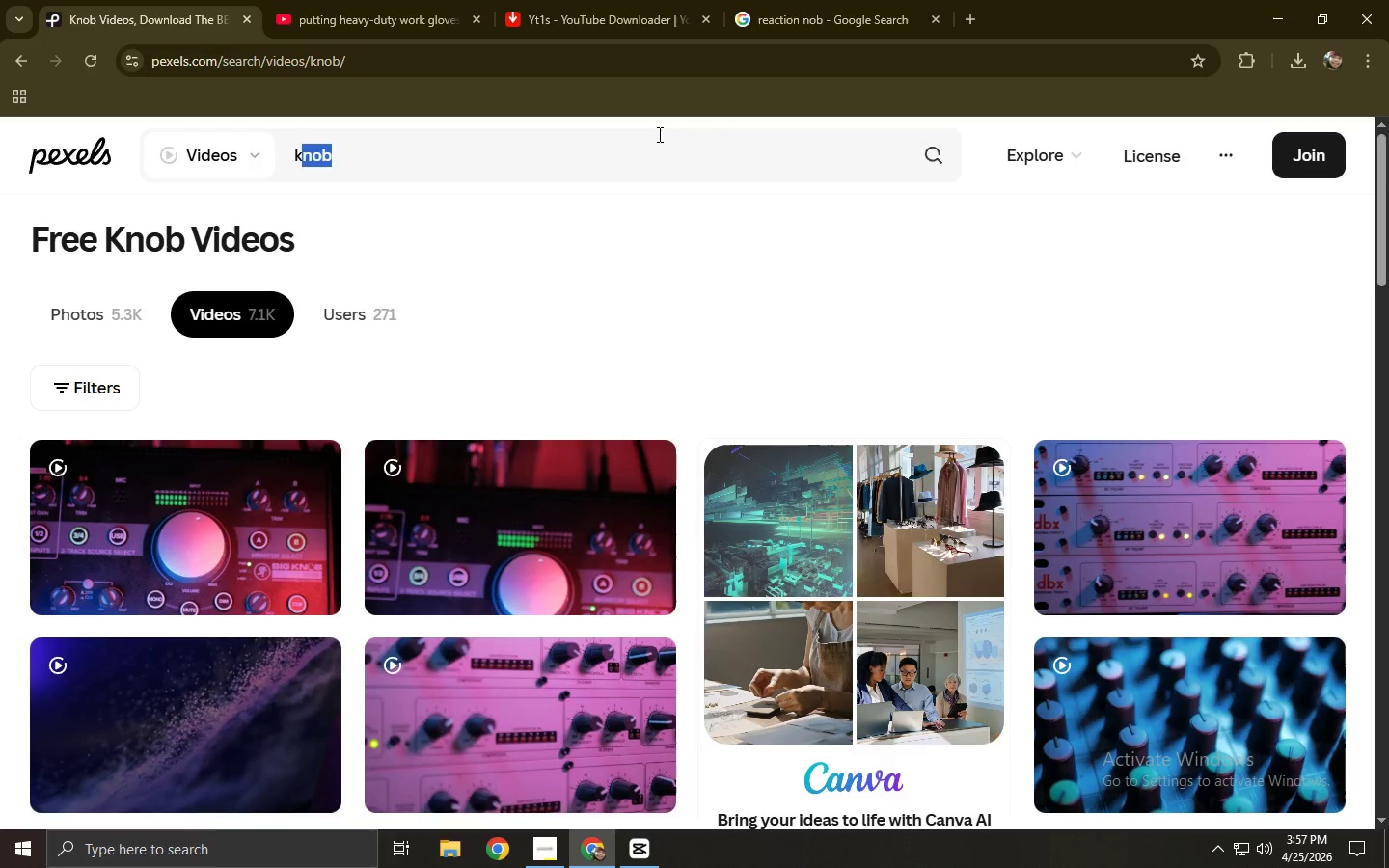 
left_click([818, 0])
 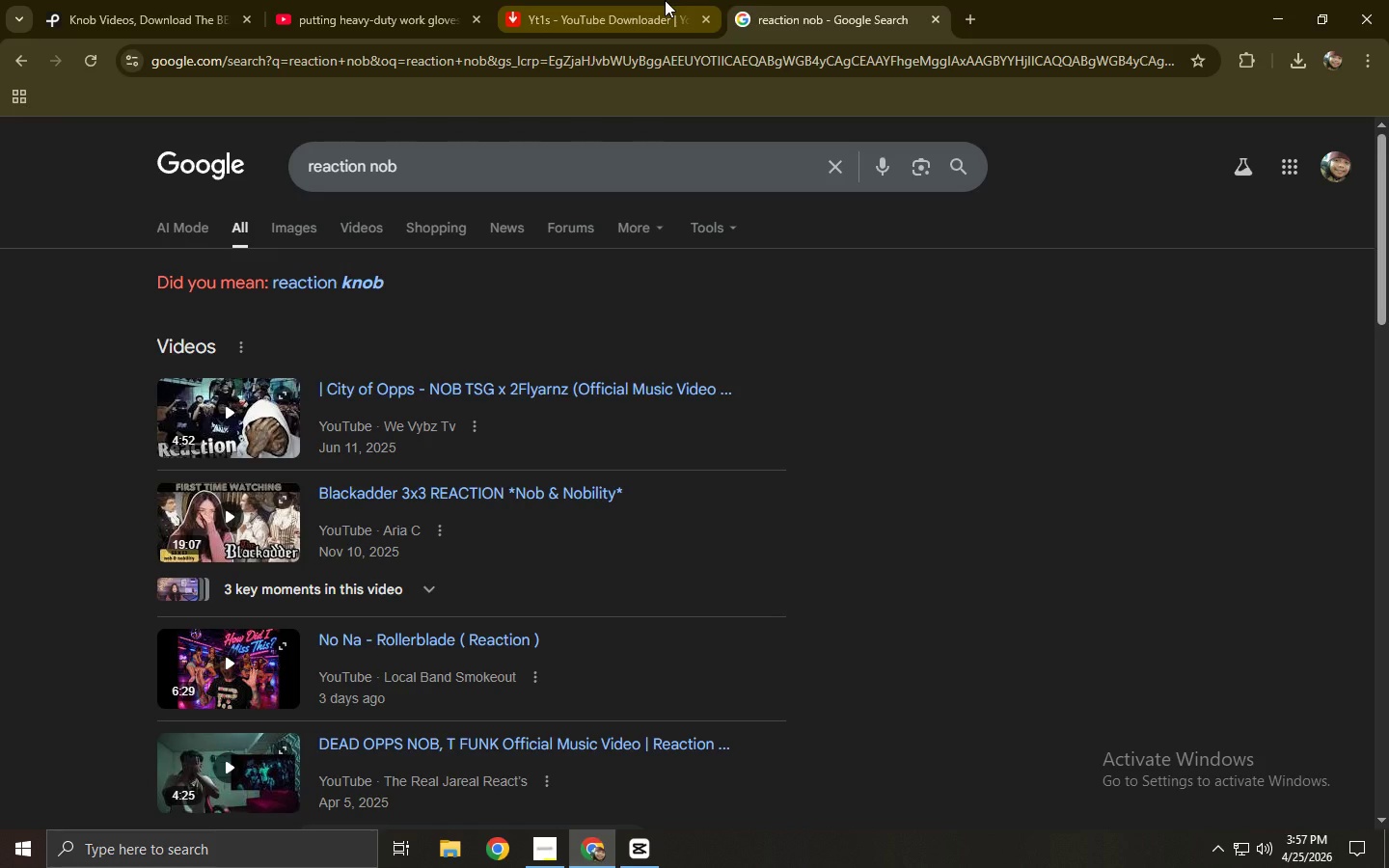 
left_click([665, 0])
 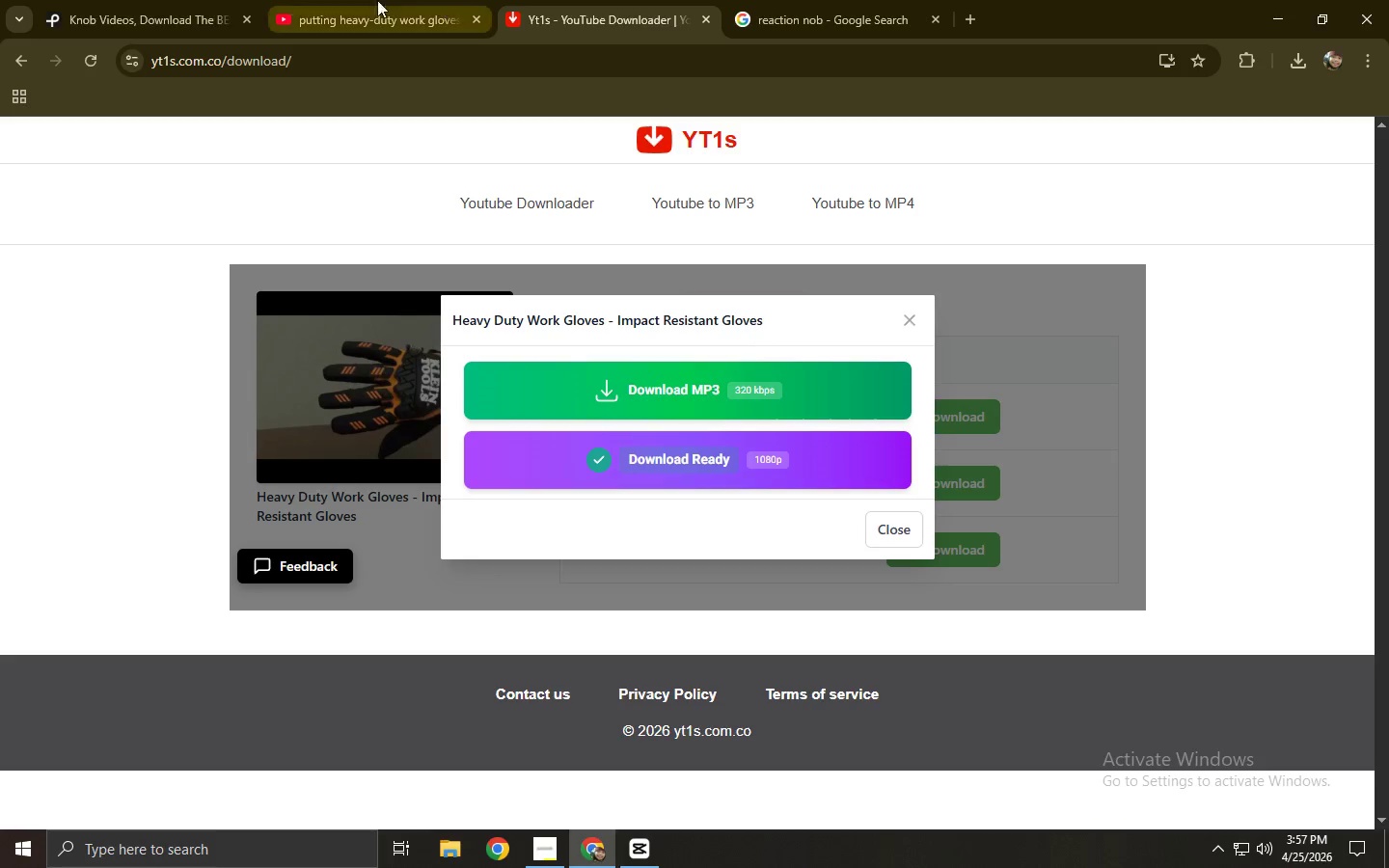 
left_click([147, 0])
 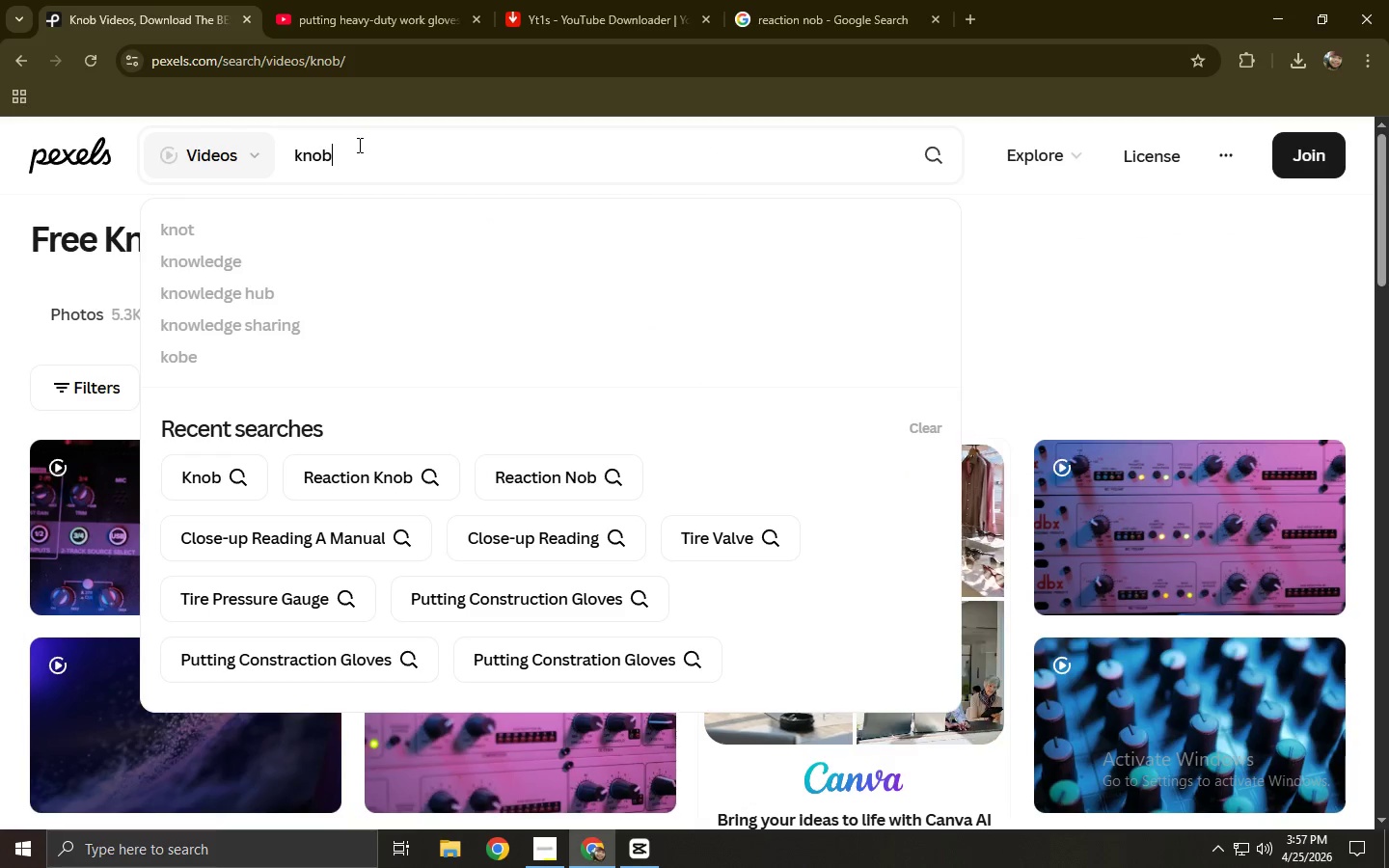 
key(Control+ControlLeft)
 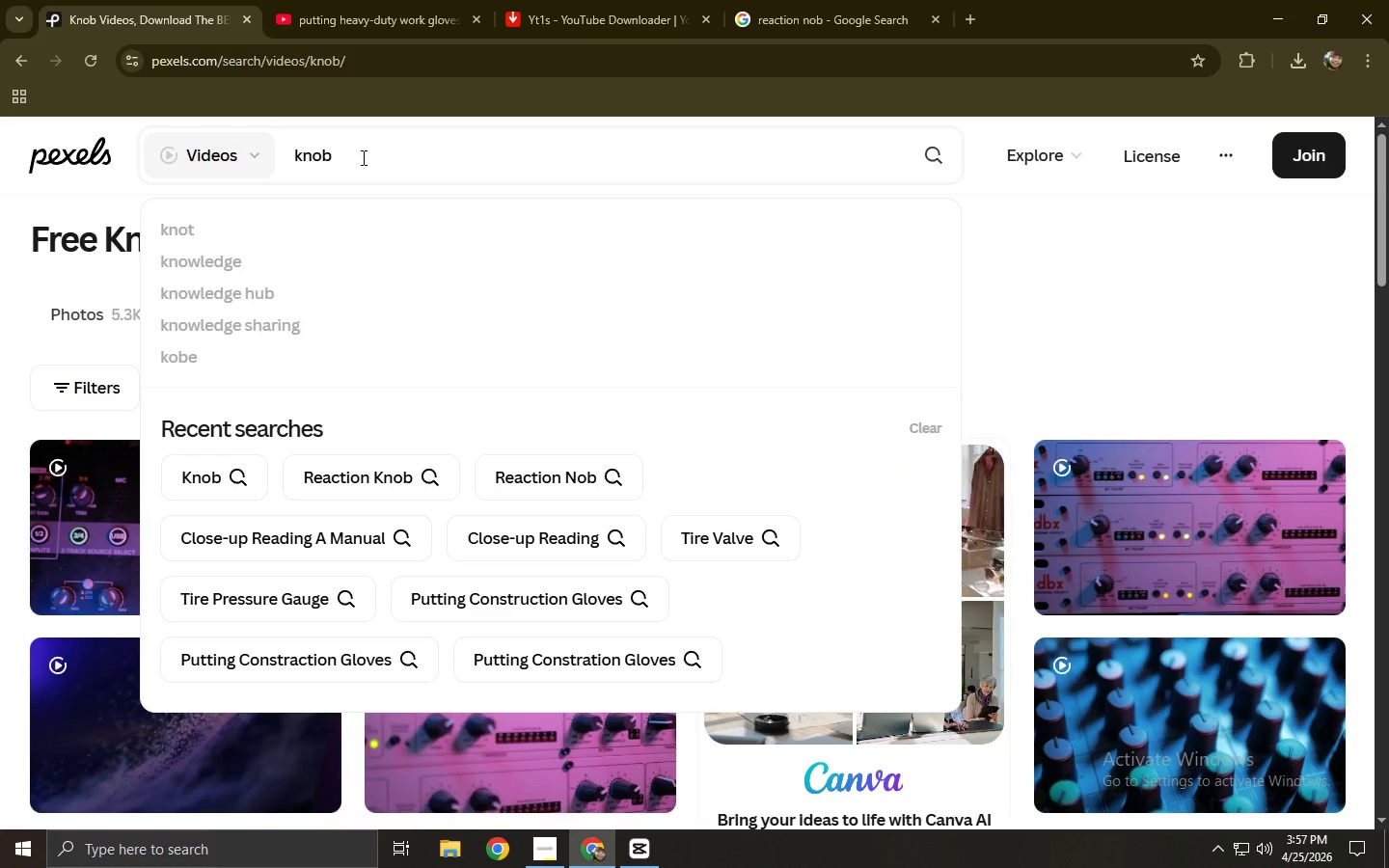 
key(Control+A)
 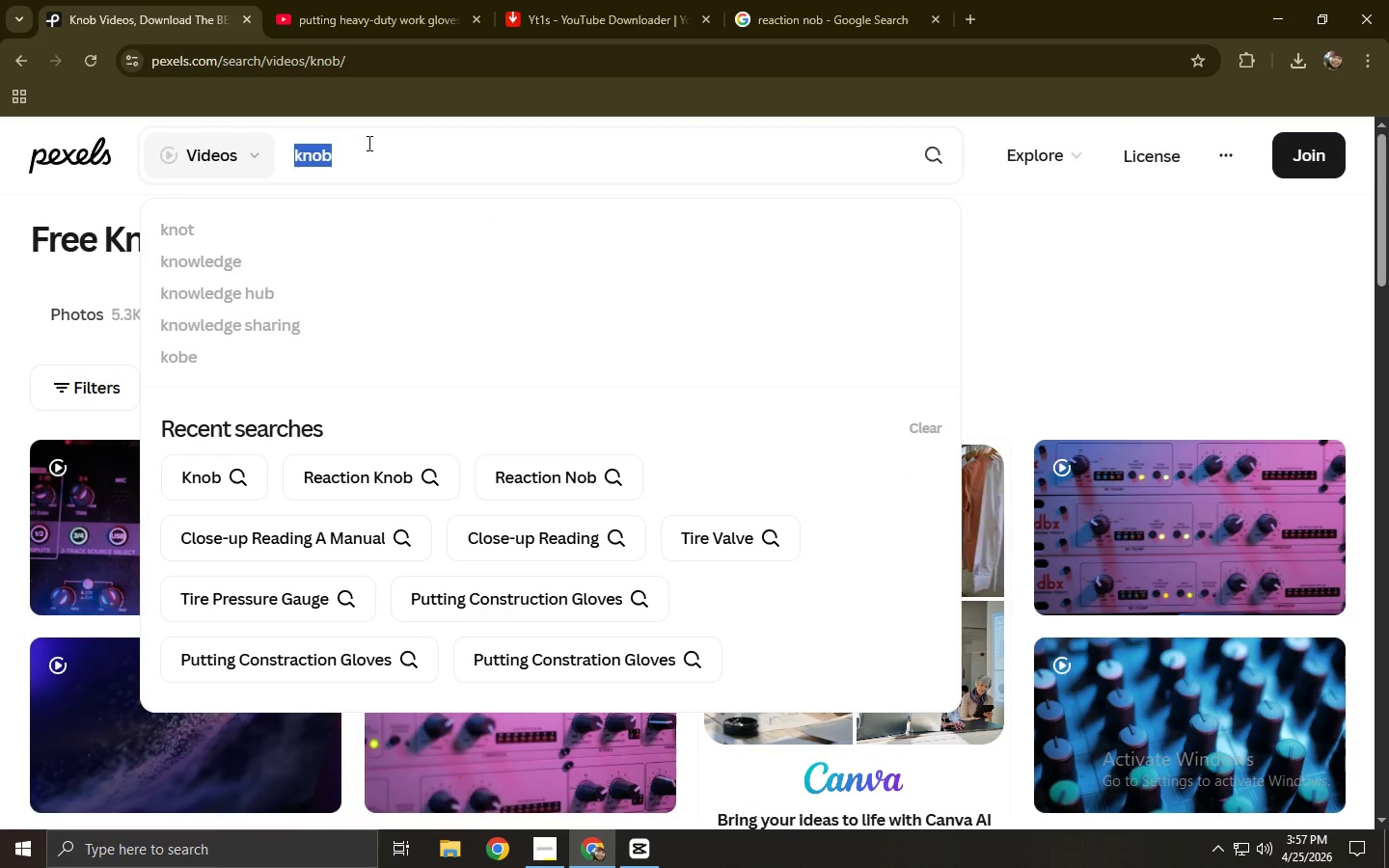 
type(a persod)
key(Backspace)
key(Backspace)
type(on with a nob reacito)
key(Backspace)
key(Backspace)
key(Backspace)
type(tion)
 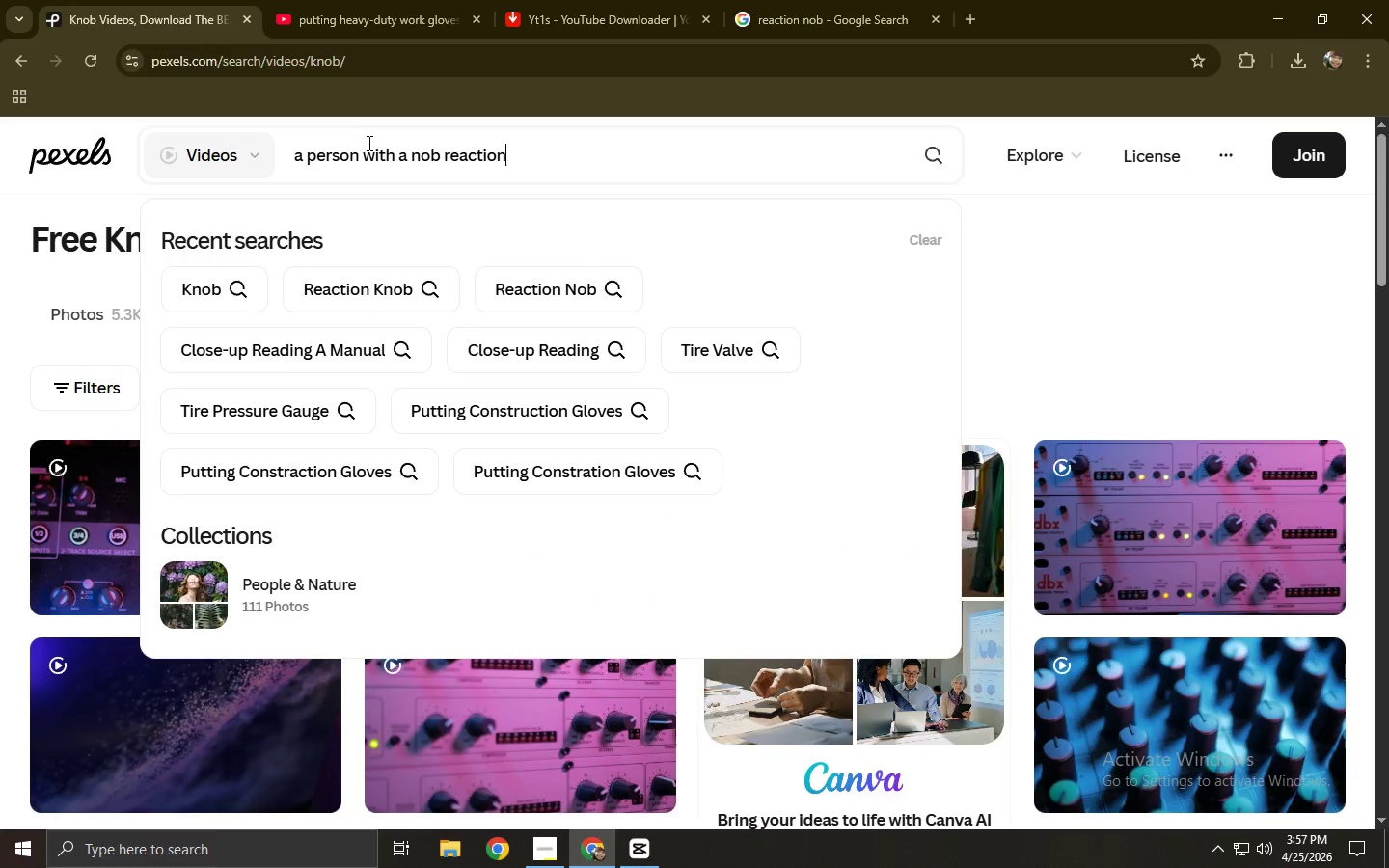 
key(Enter)
 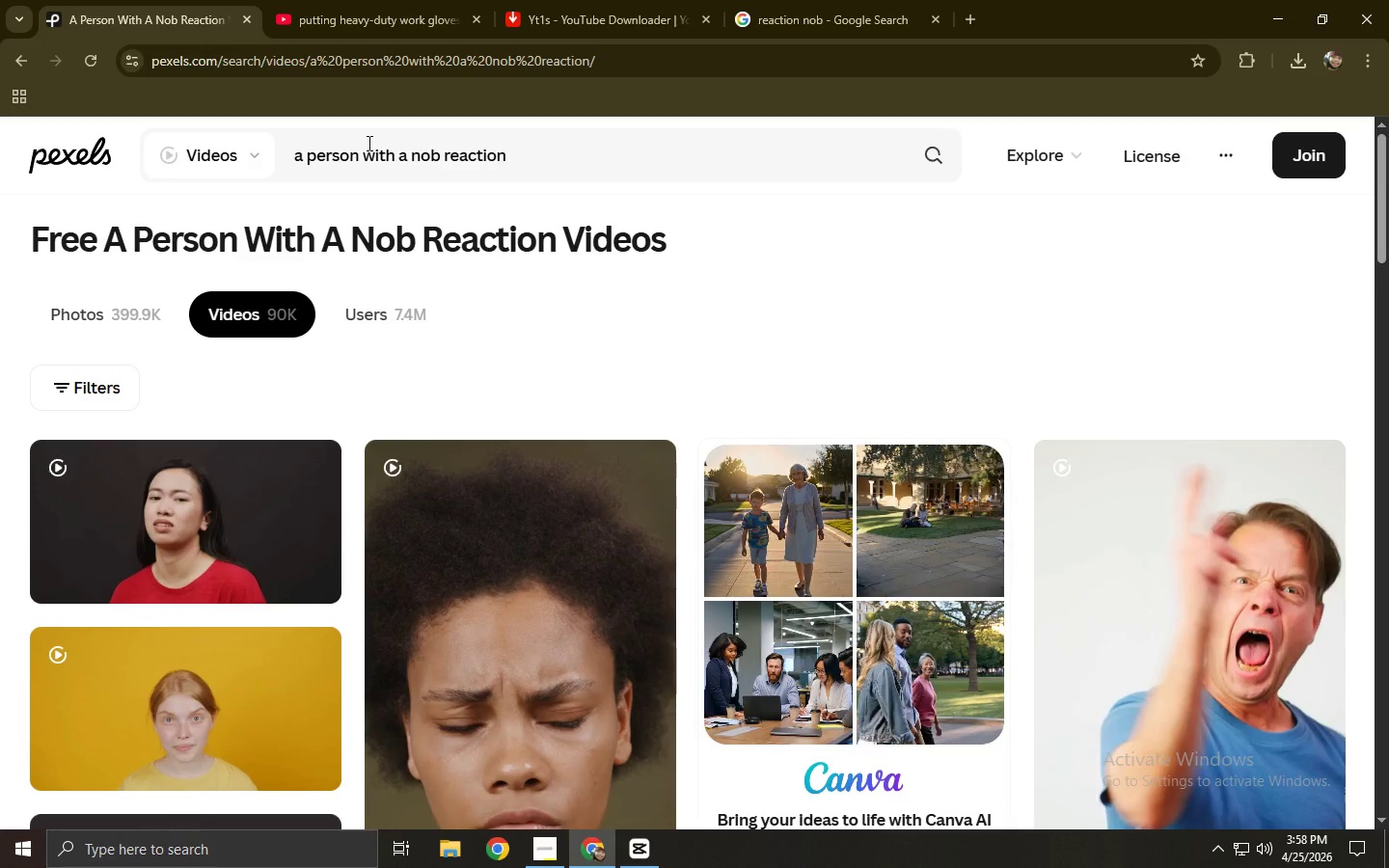 
wait(17.25)
 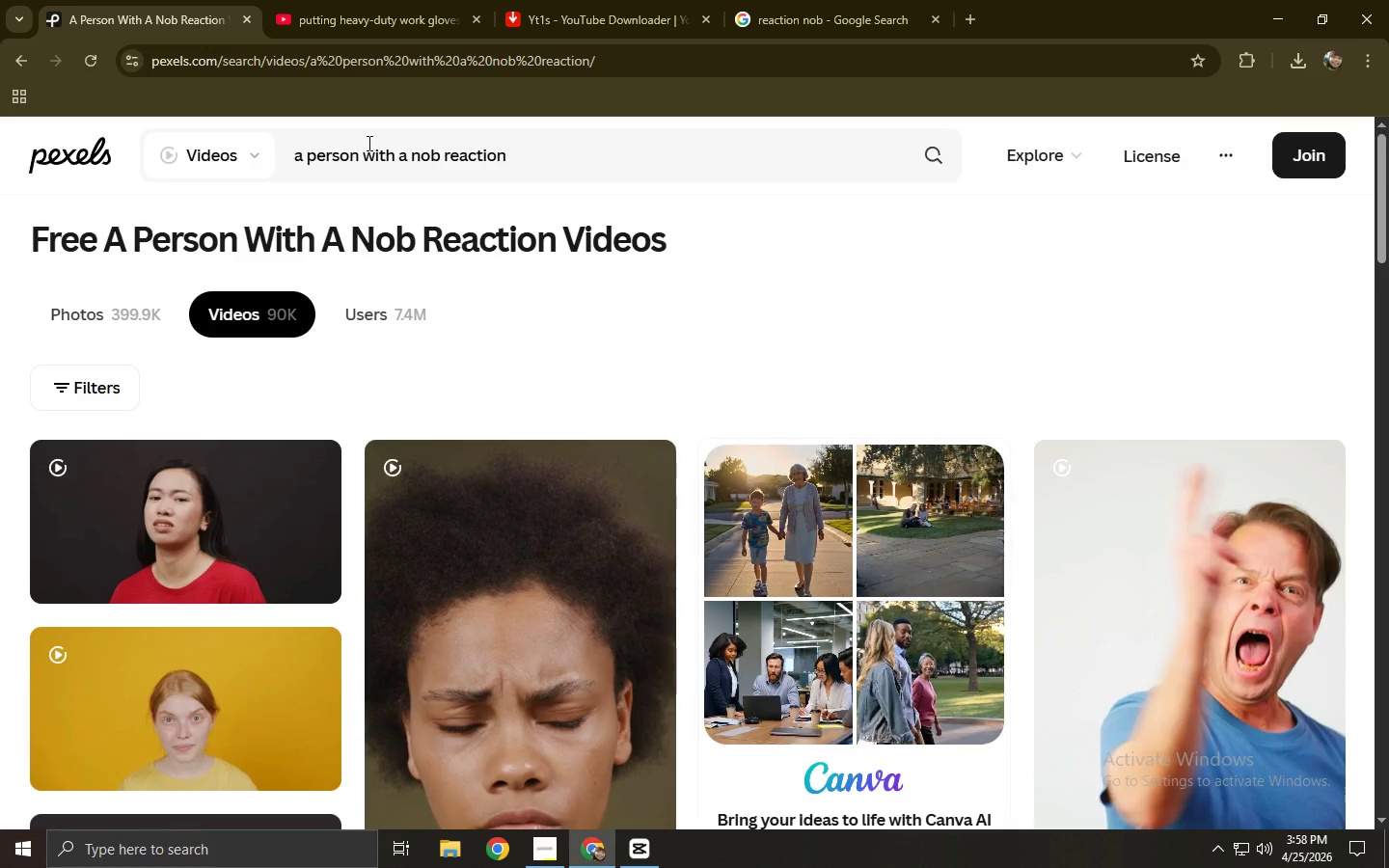 
scroll: coordinate [336, 162], scroll_direction: down, amount: 17.0
 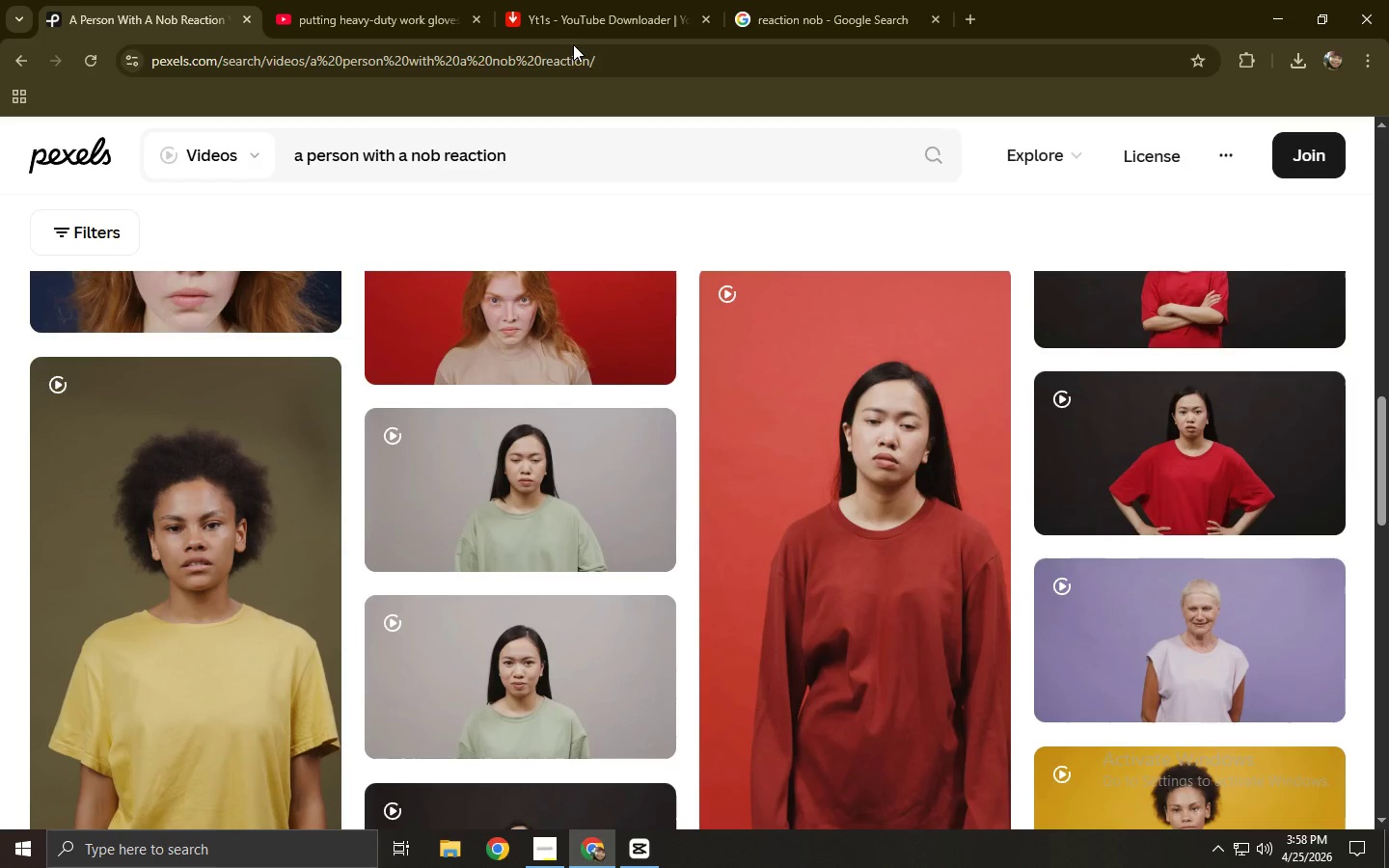 
left_click_drag(start_coordinate=[554, 134], to_coordinate=[538, 146])
 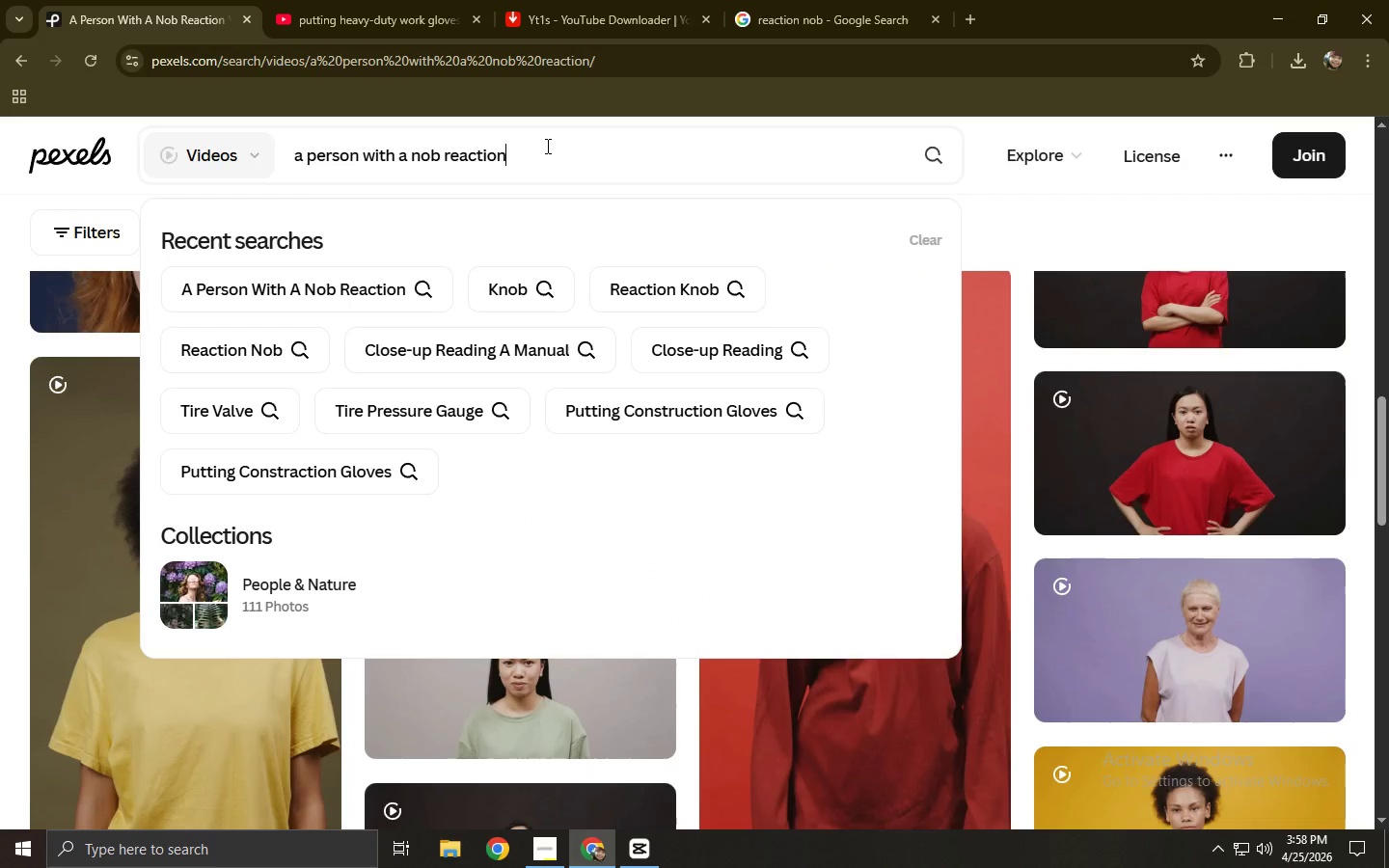 
double_click([546, 146])
 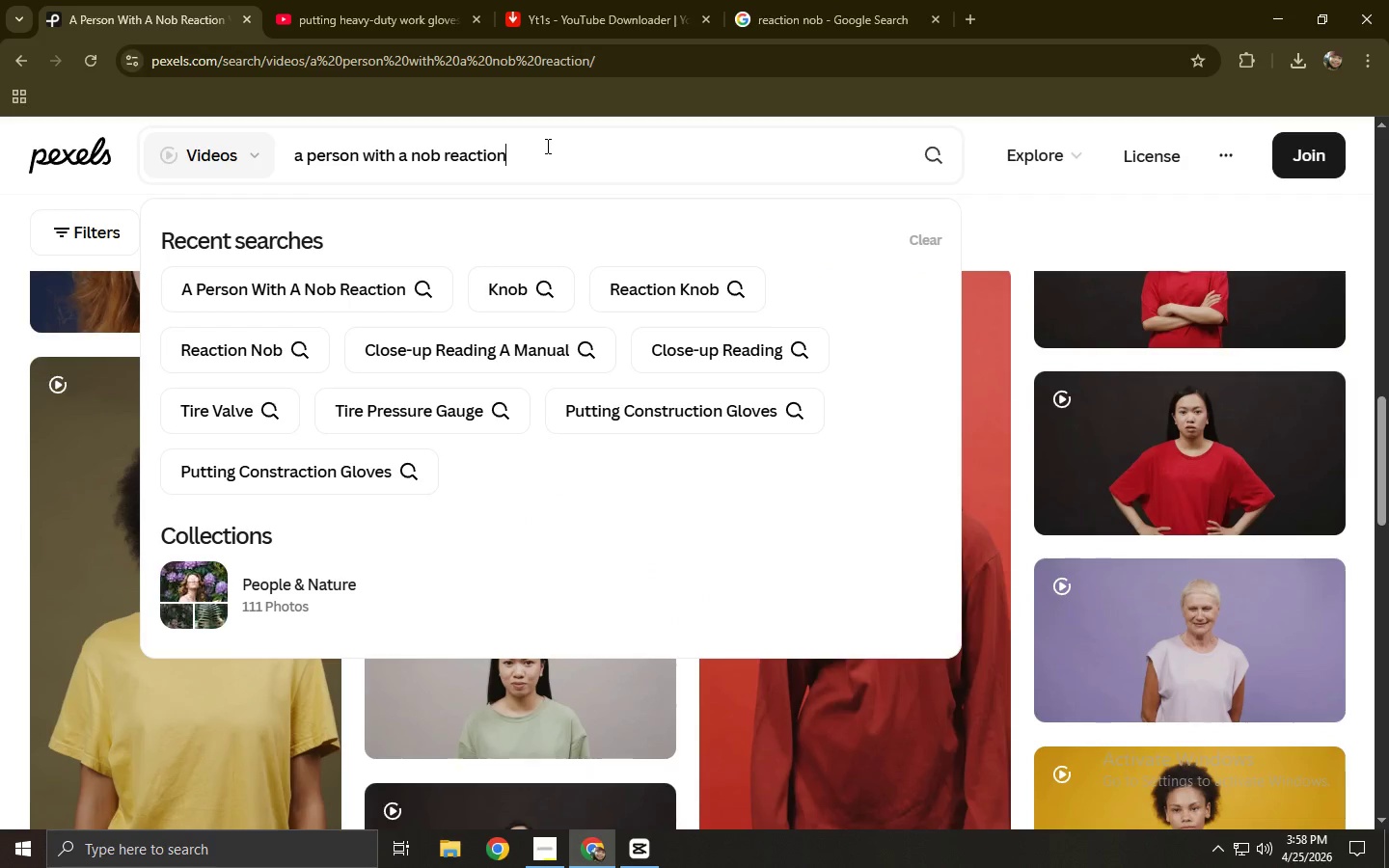 
triple_click([546, 146])
 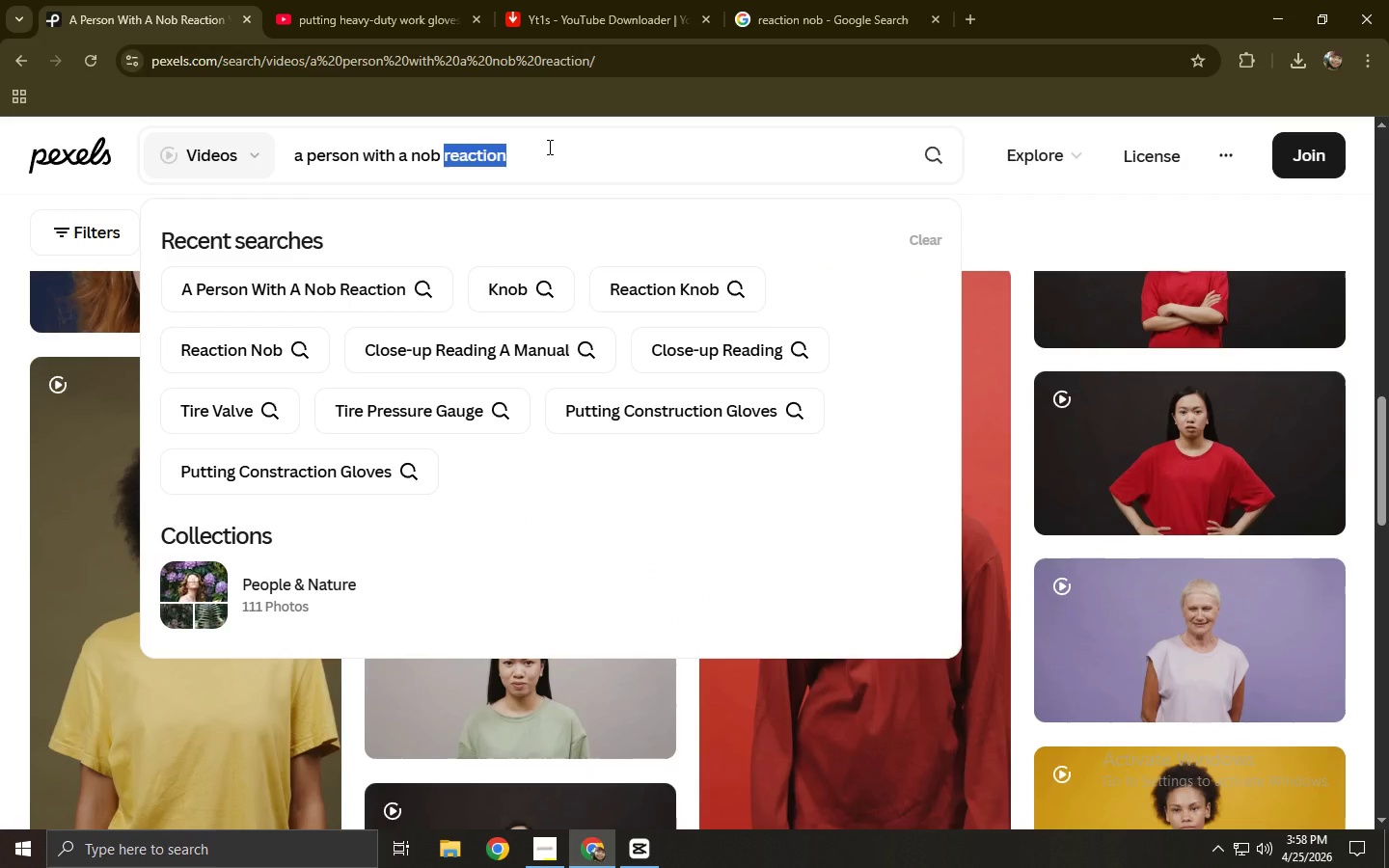 
left_click([548, 147])
 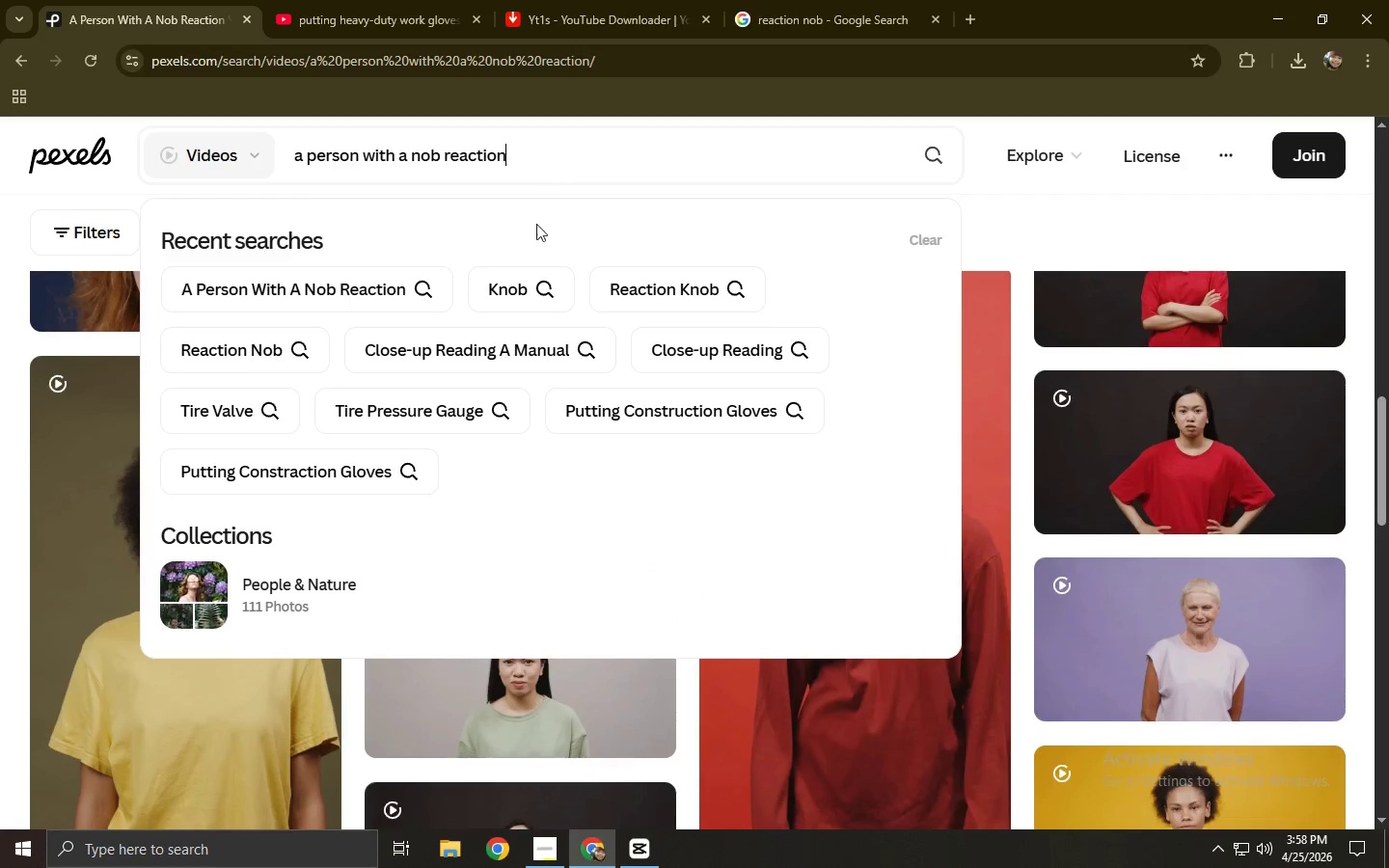 
left_click([0, 474])
 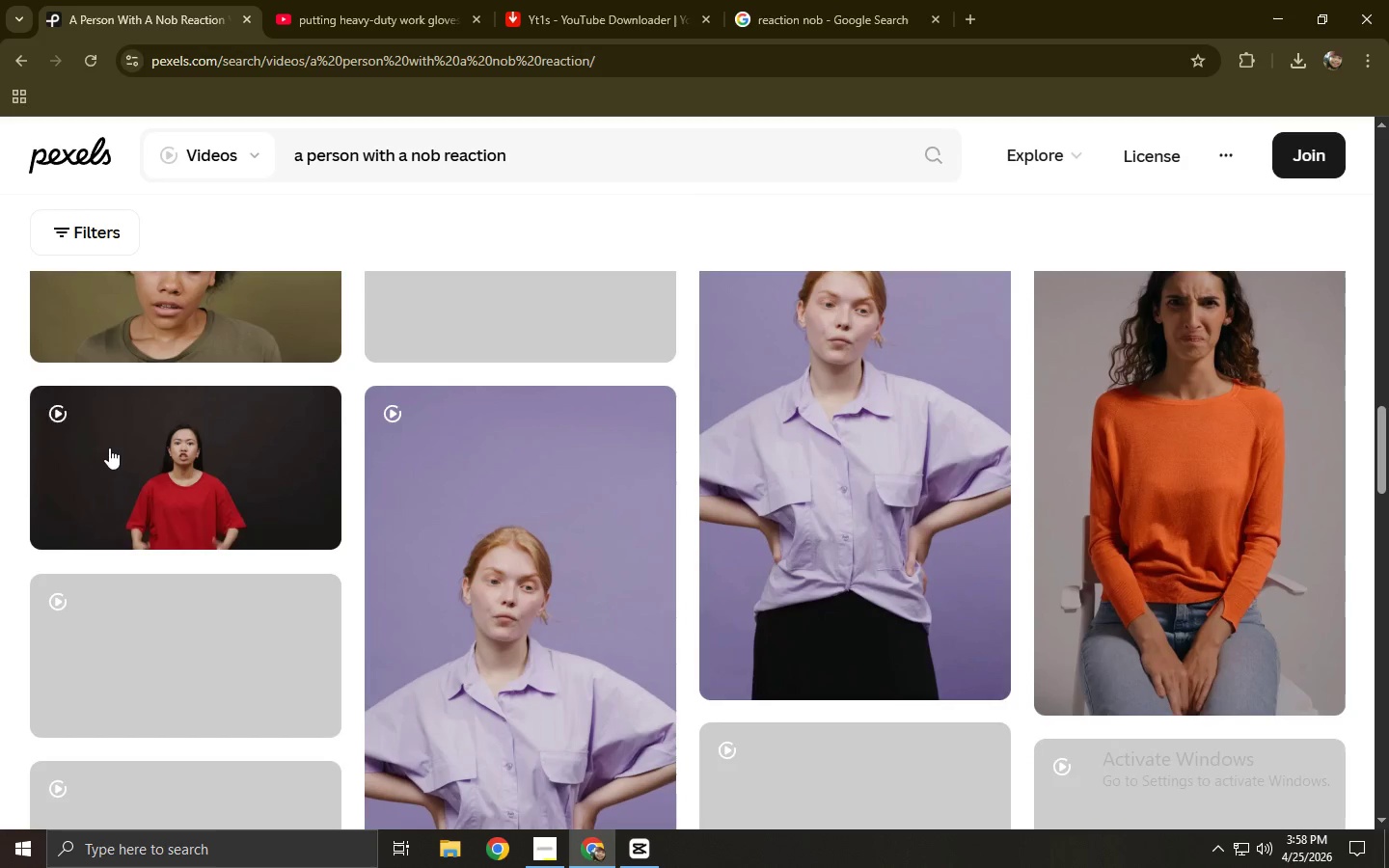 
scroll: coordinate [0, 464], scroll_direction: down, amount: 8.0
 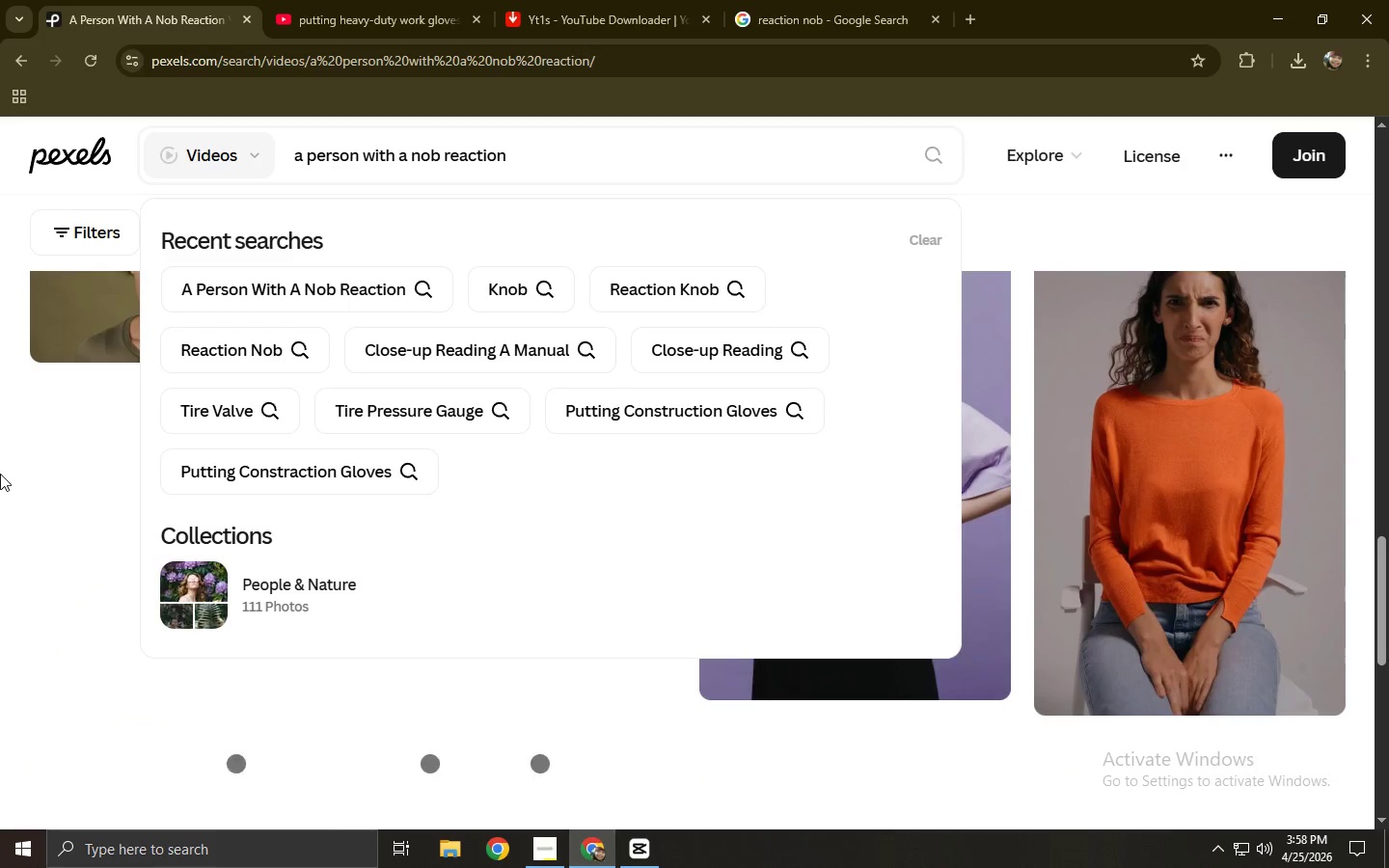 
left_click([543, 159])
 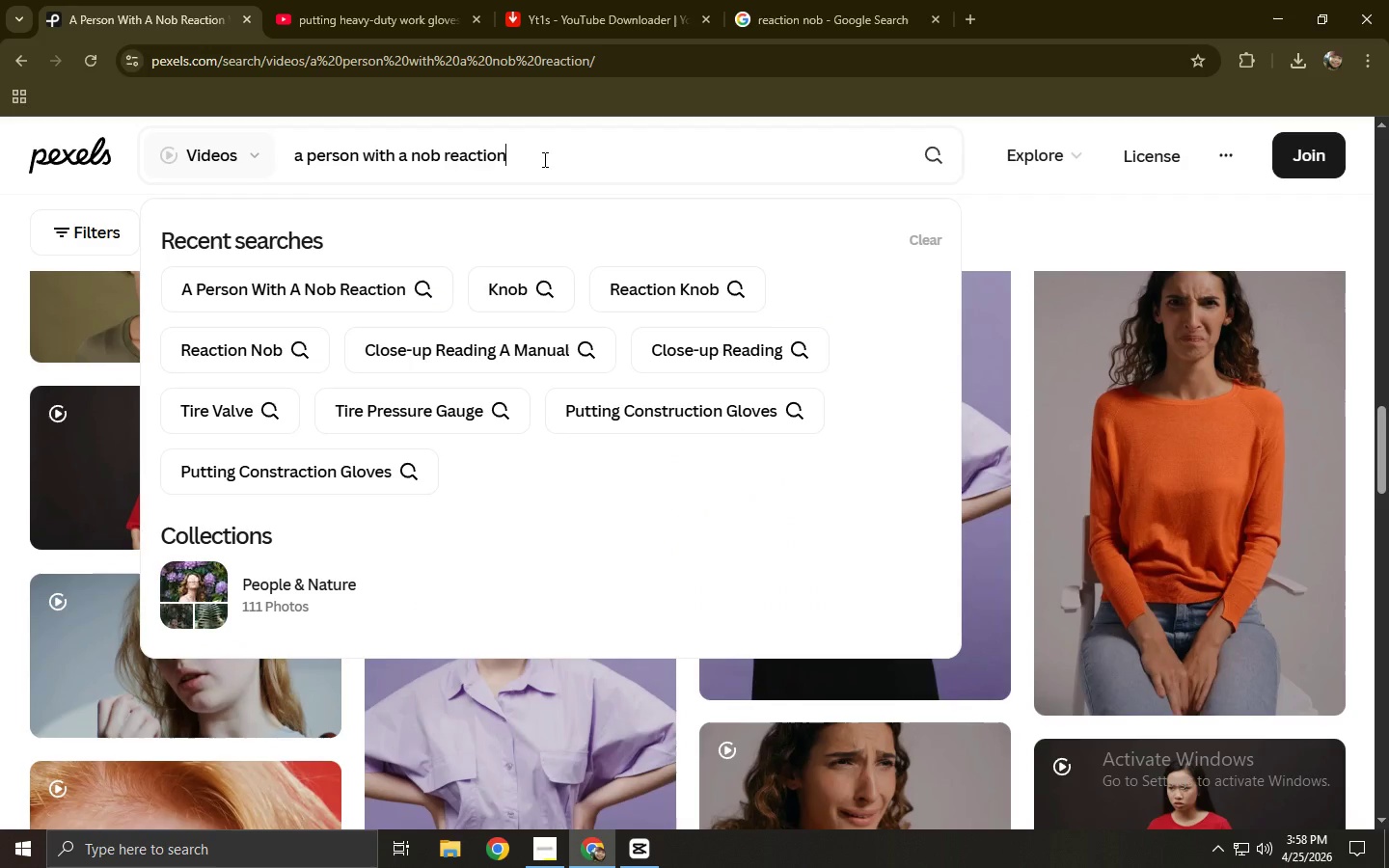 
type( outside)
 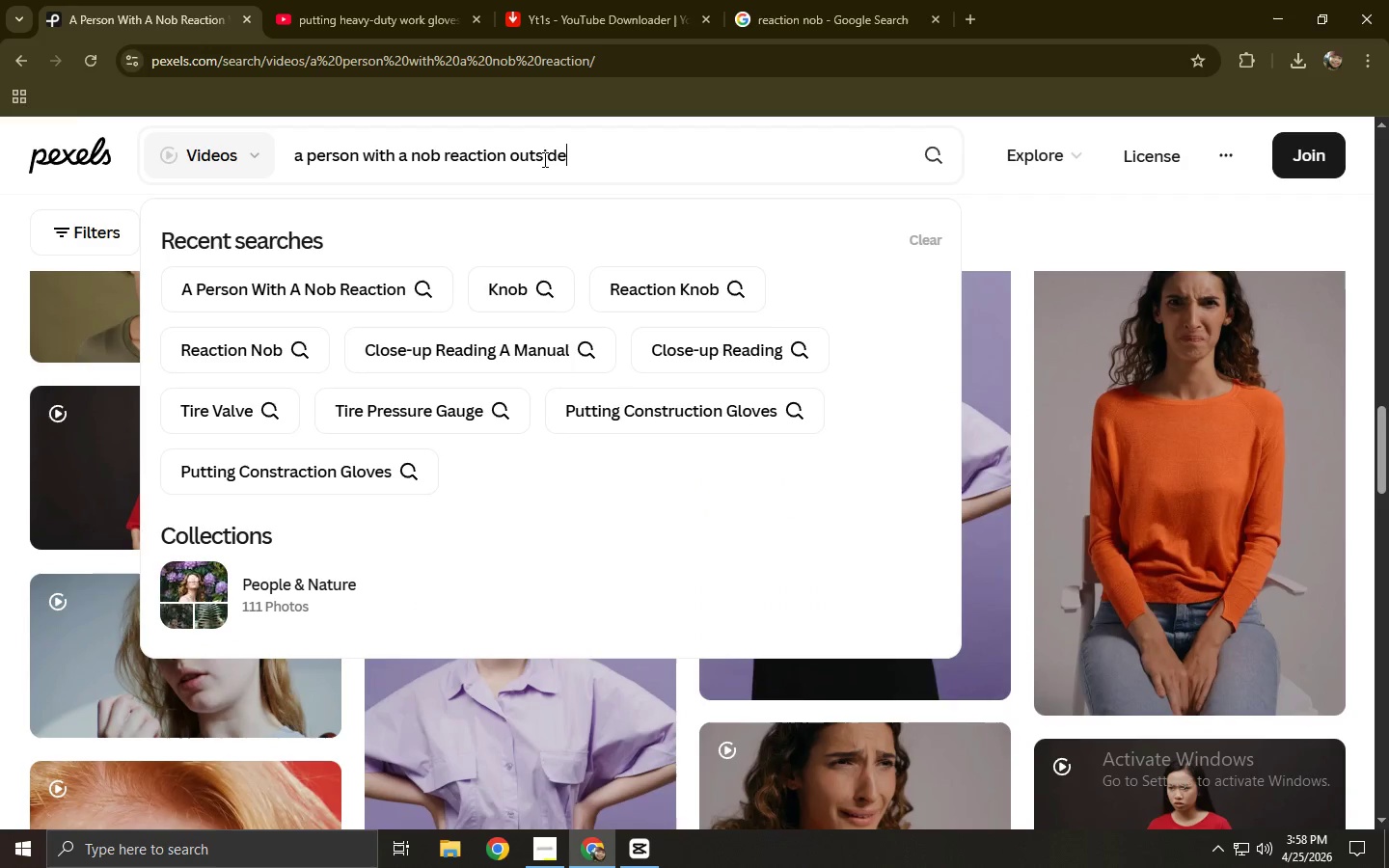 
key(Enter)
 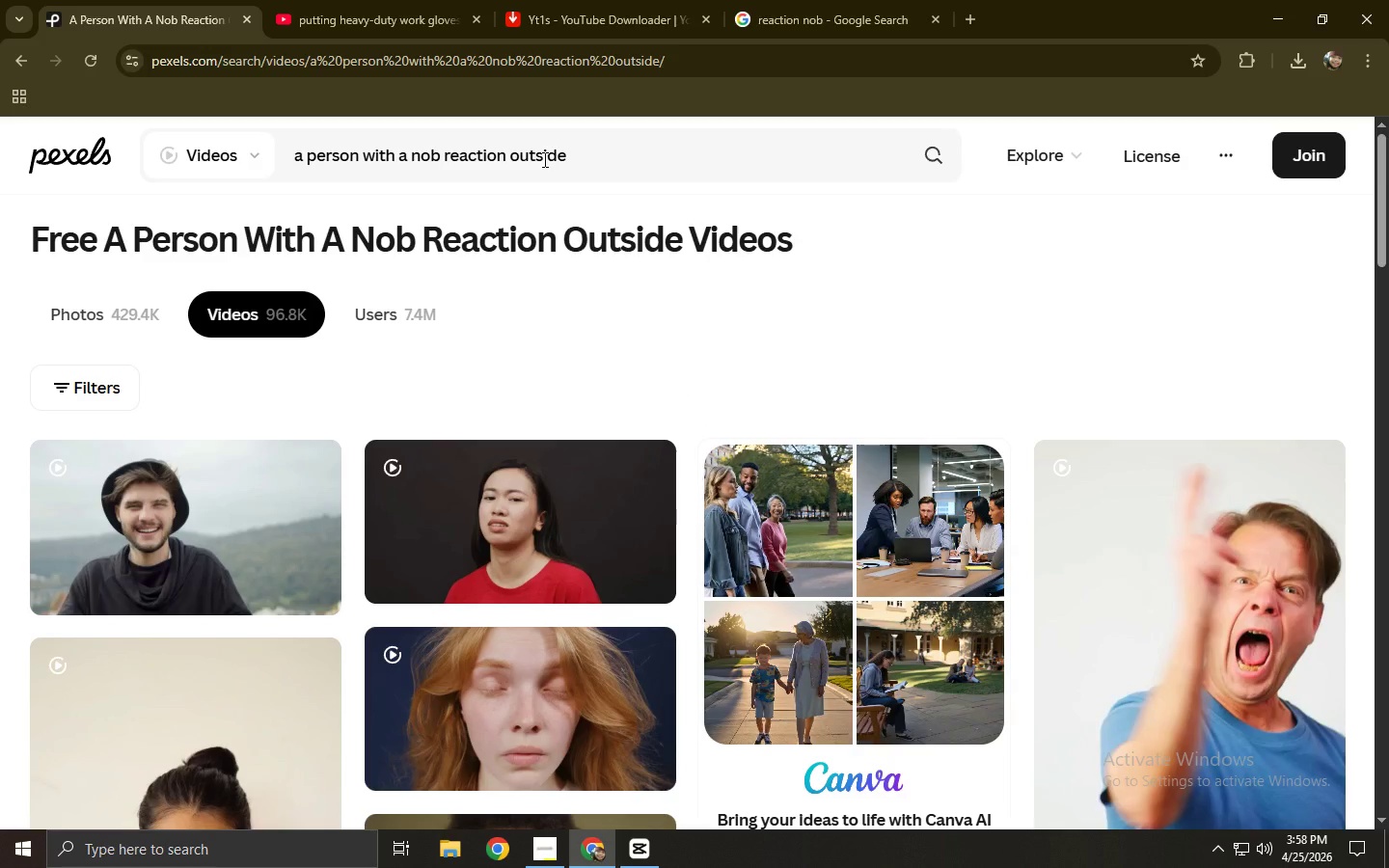 
wait(9.36)
 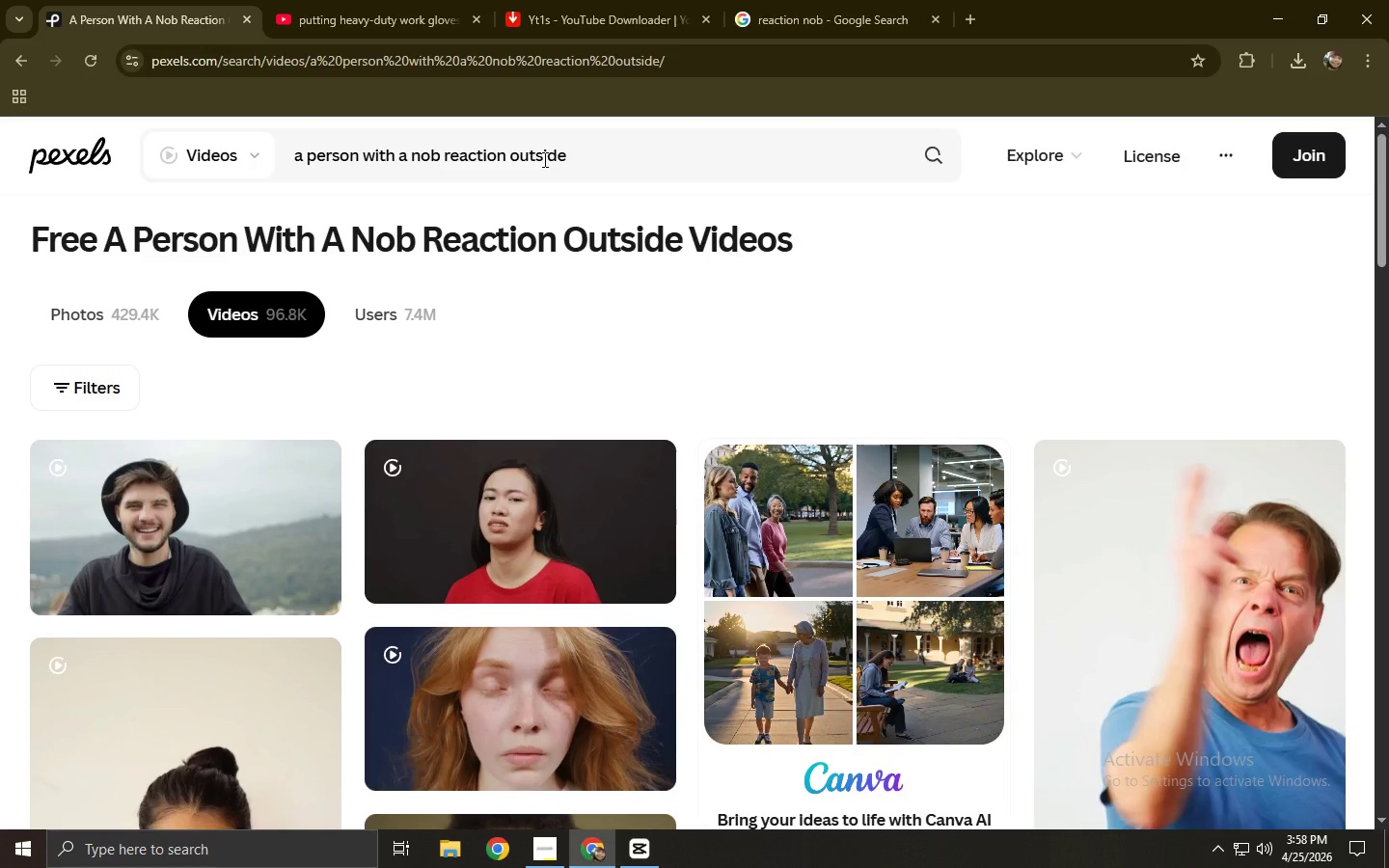 
scroll: coordinate [113, 380], scroll_direction: down, amount: 12.0
 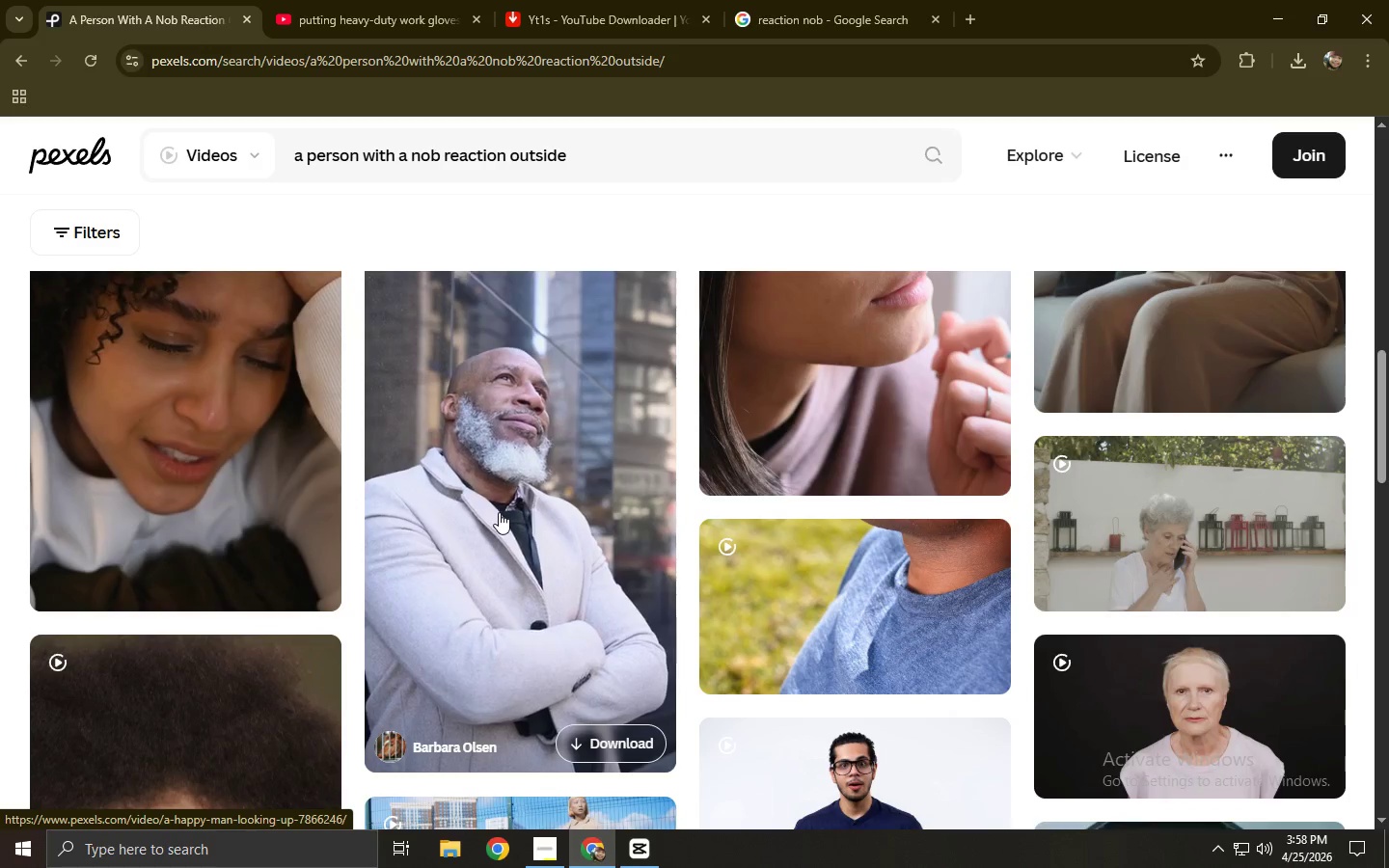 
left_click([499, 512])
 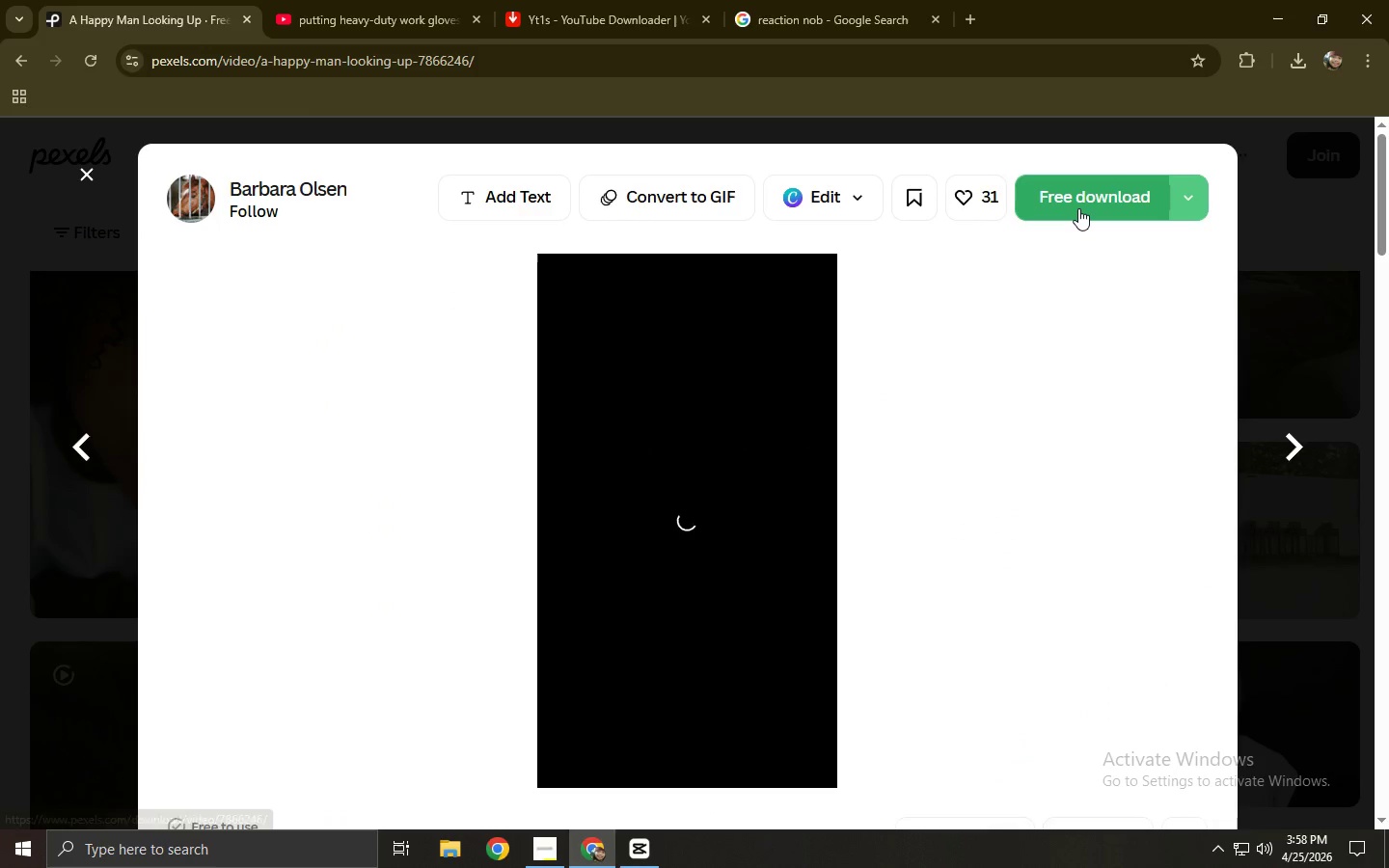 
left_click([1078, 201])
 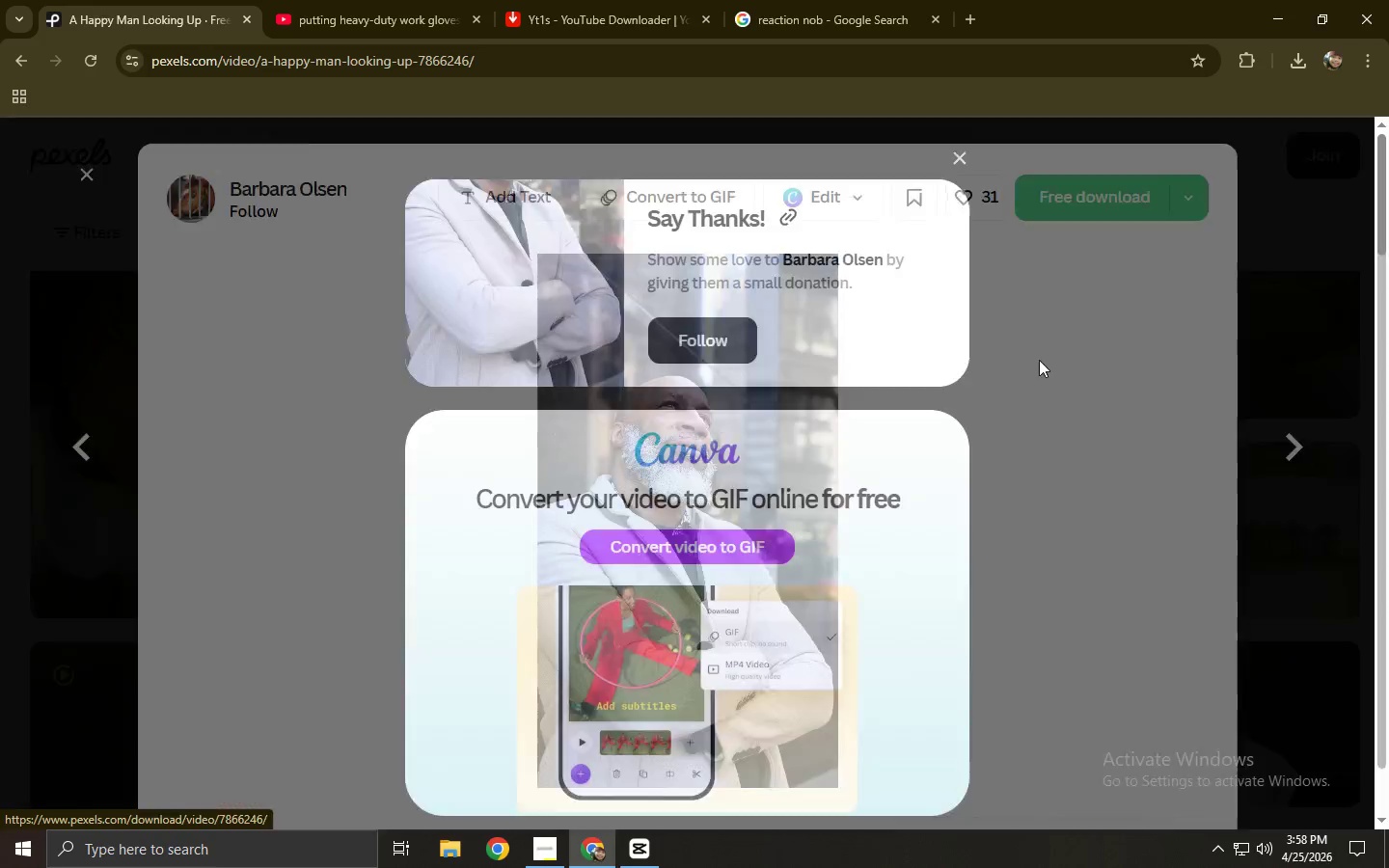 
left_click([1043, 364])
 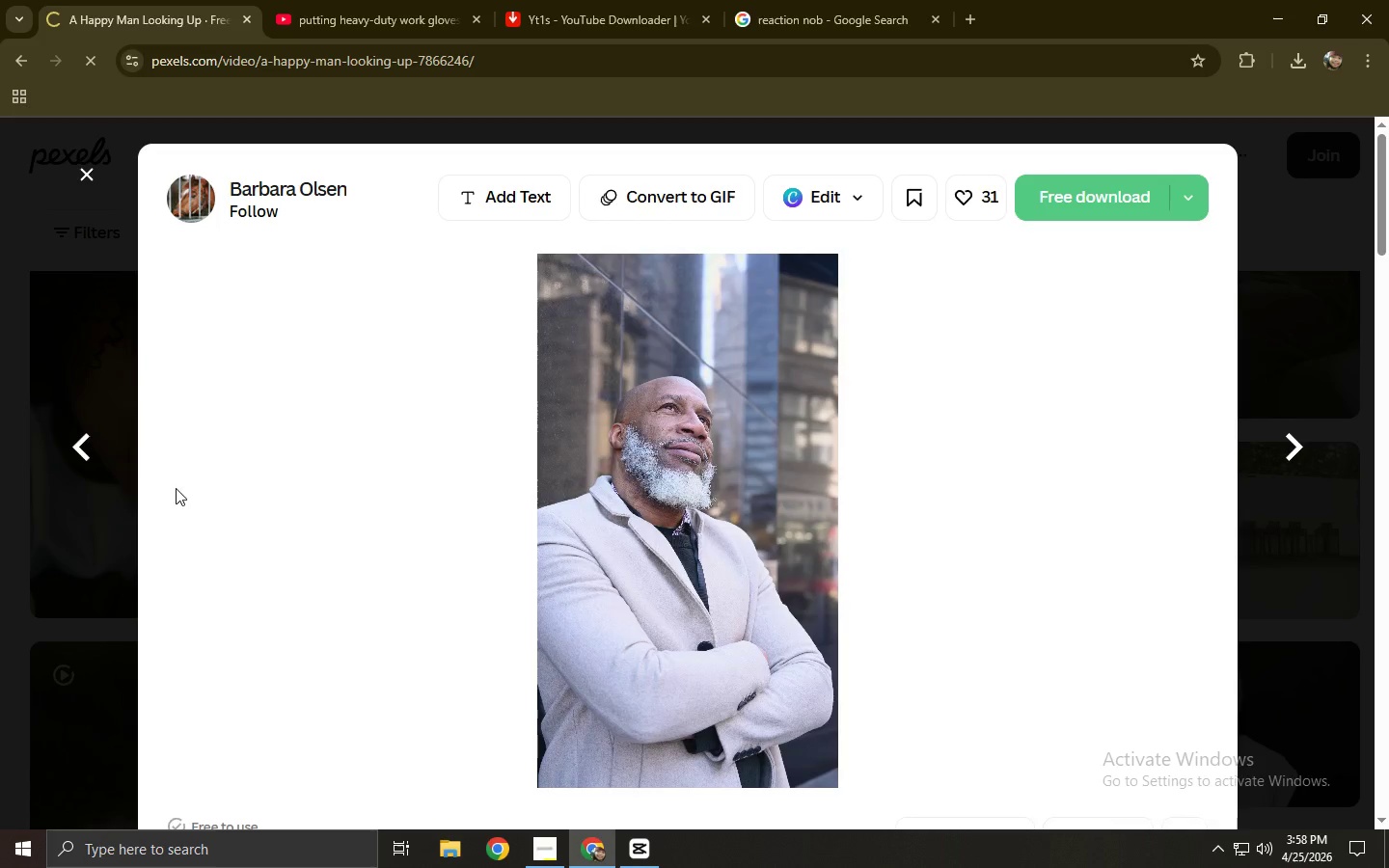 
left_click([0, 500])
 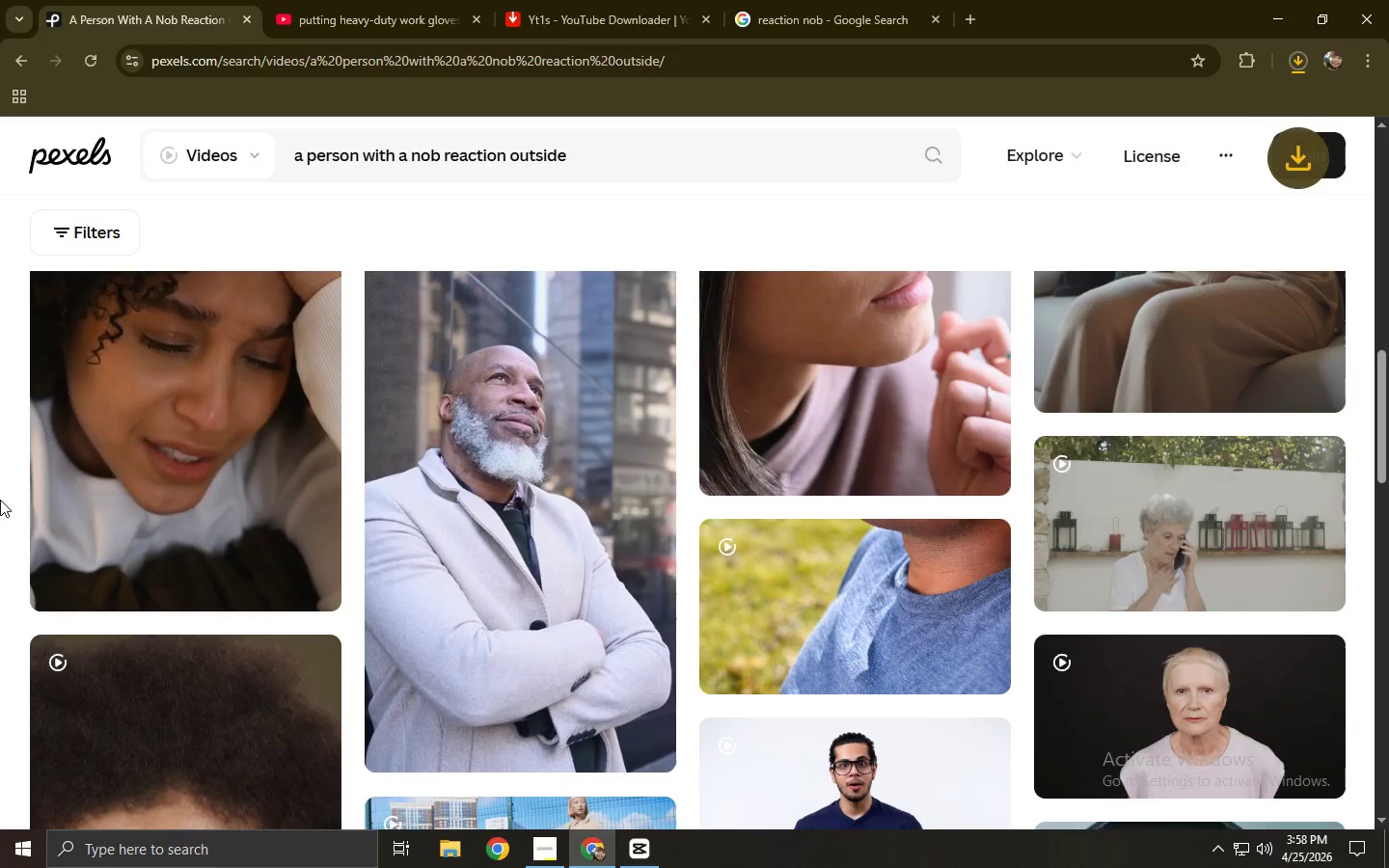 
scroll: coordinate [0, 500], scroll_direction: down, amount: 1.0
 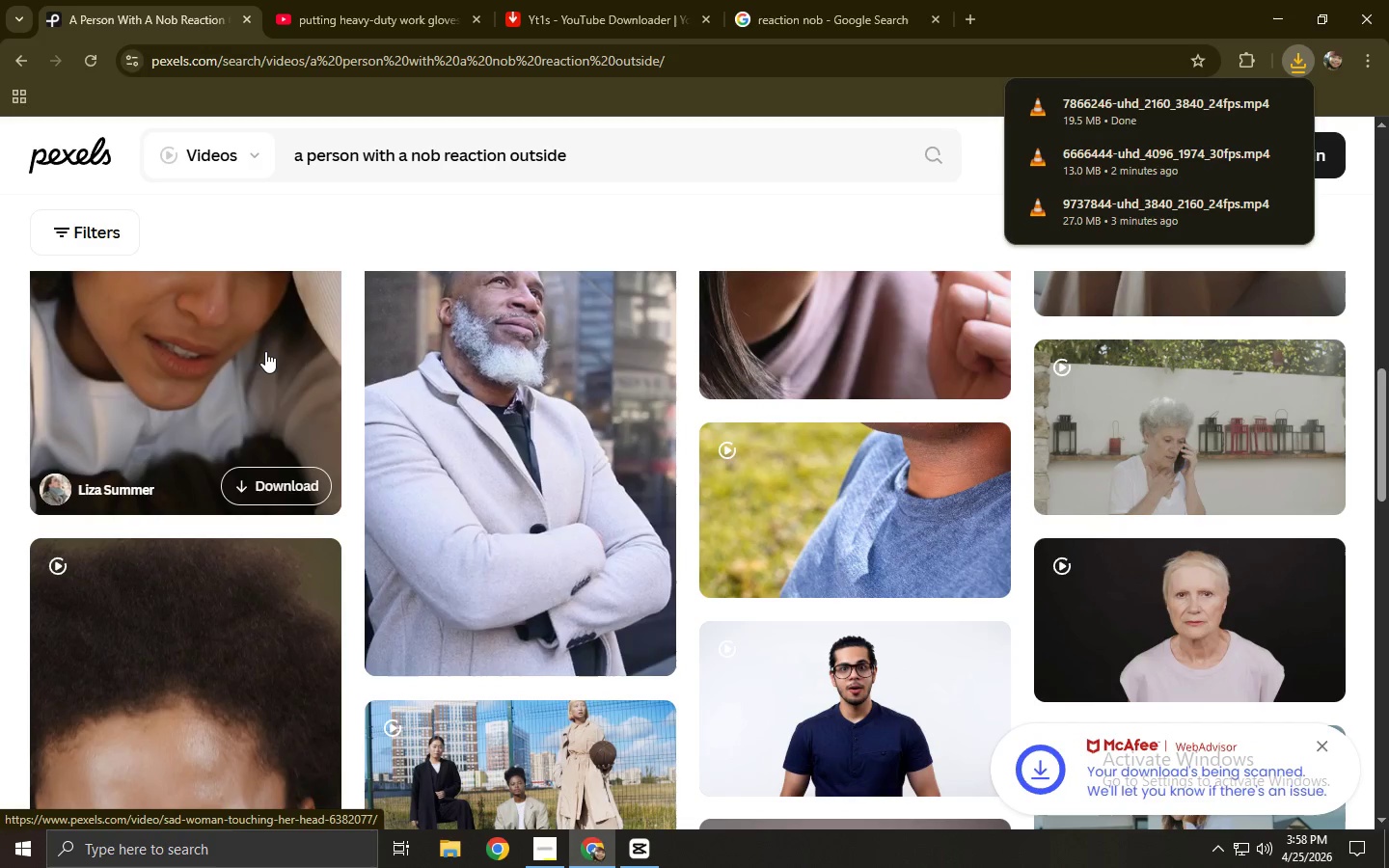 
left_click_drag(start_coordinate=[587, 154], to_coordinate=[179, 176])
 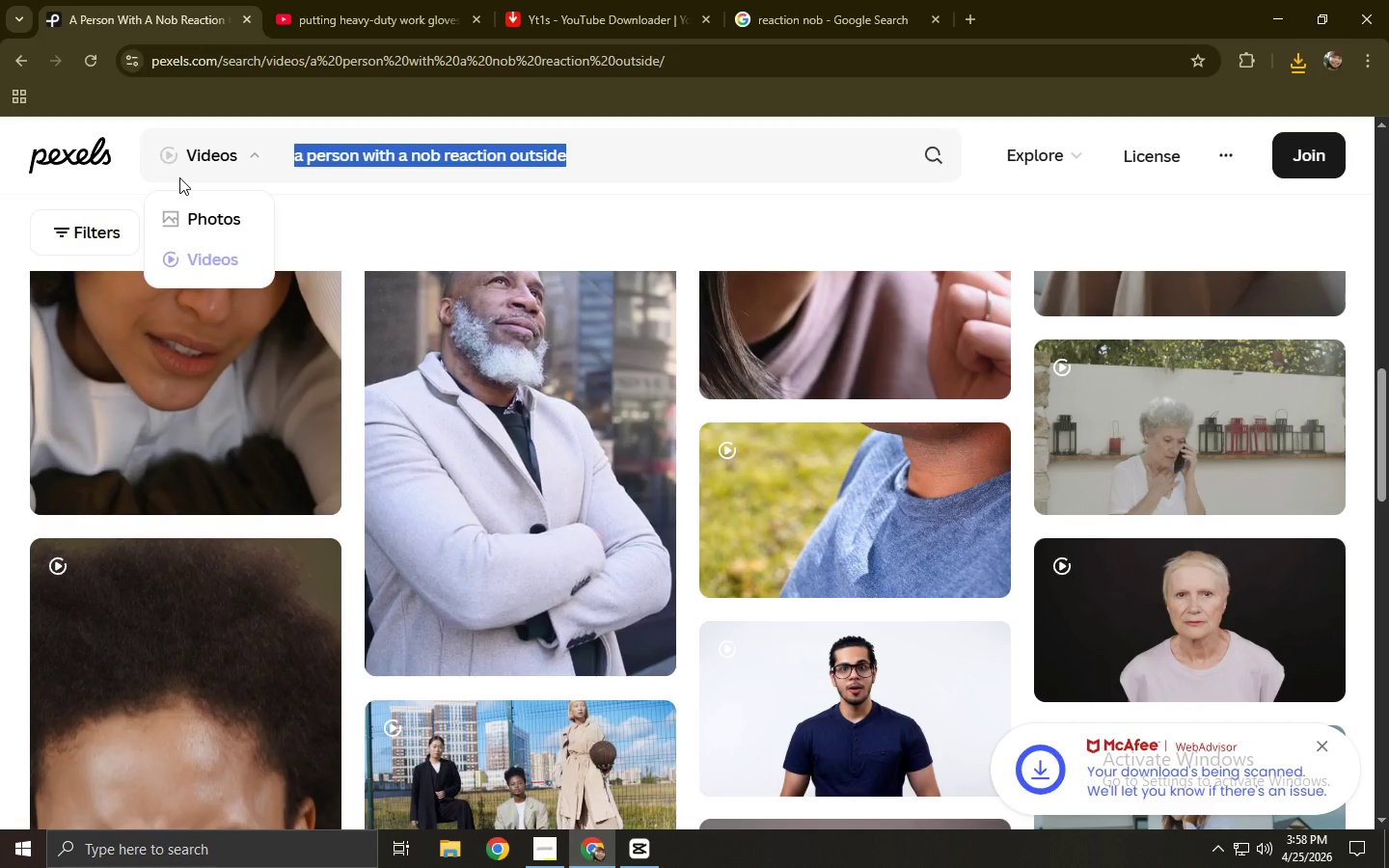 
type(dark space)
 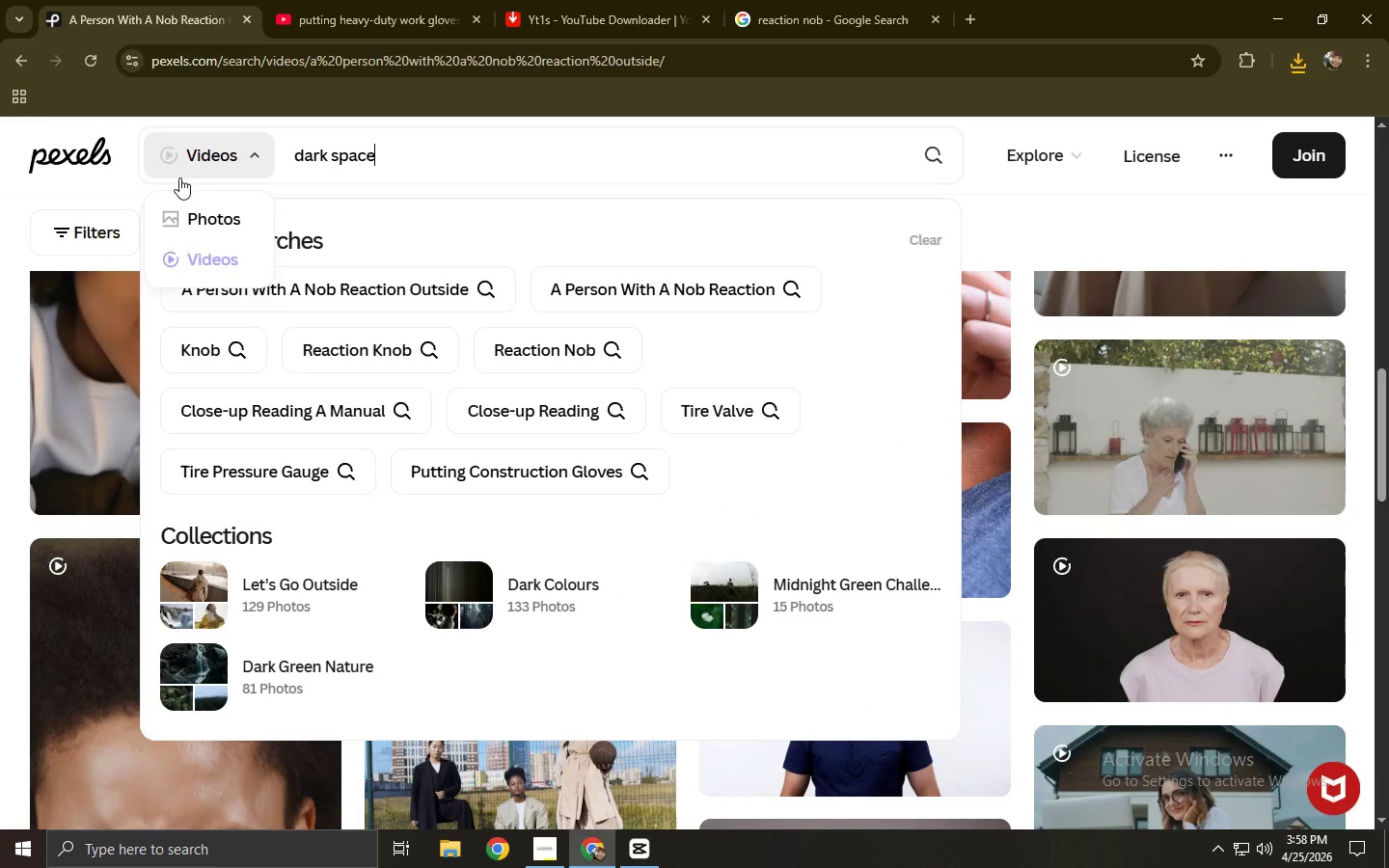 
key(Enter)
 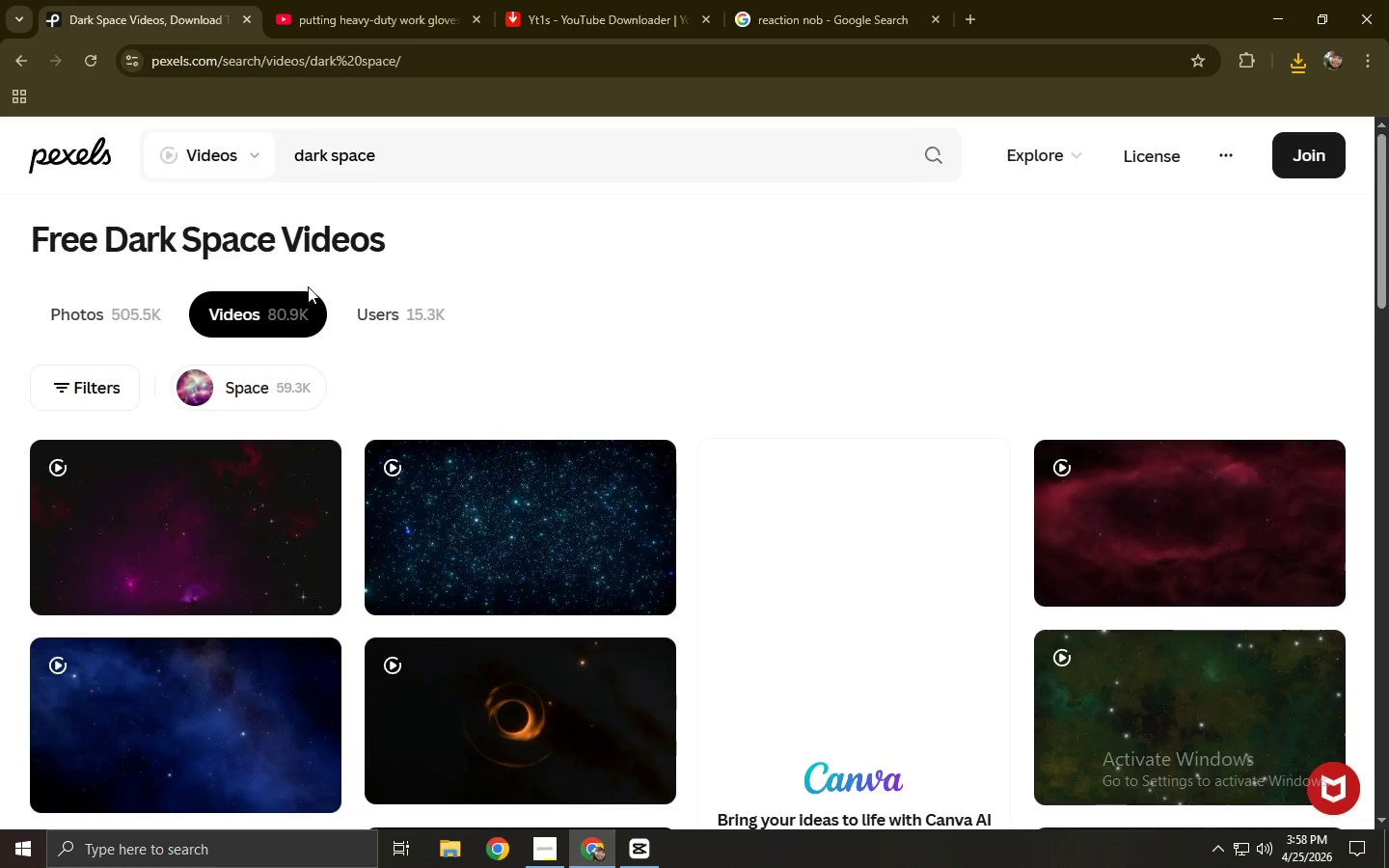 
scroll: coordinate [324, 310], scroll_direction: down, amount: 6.0
 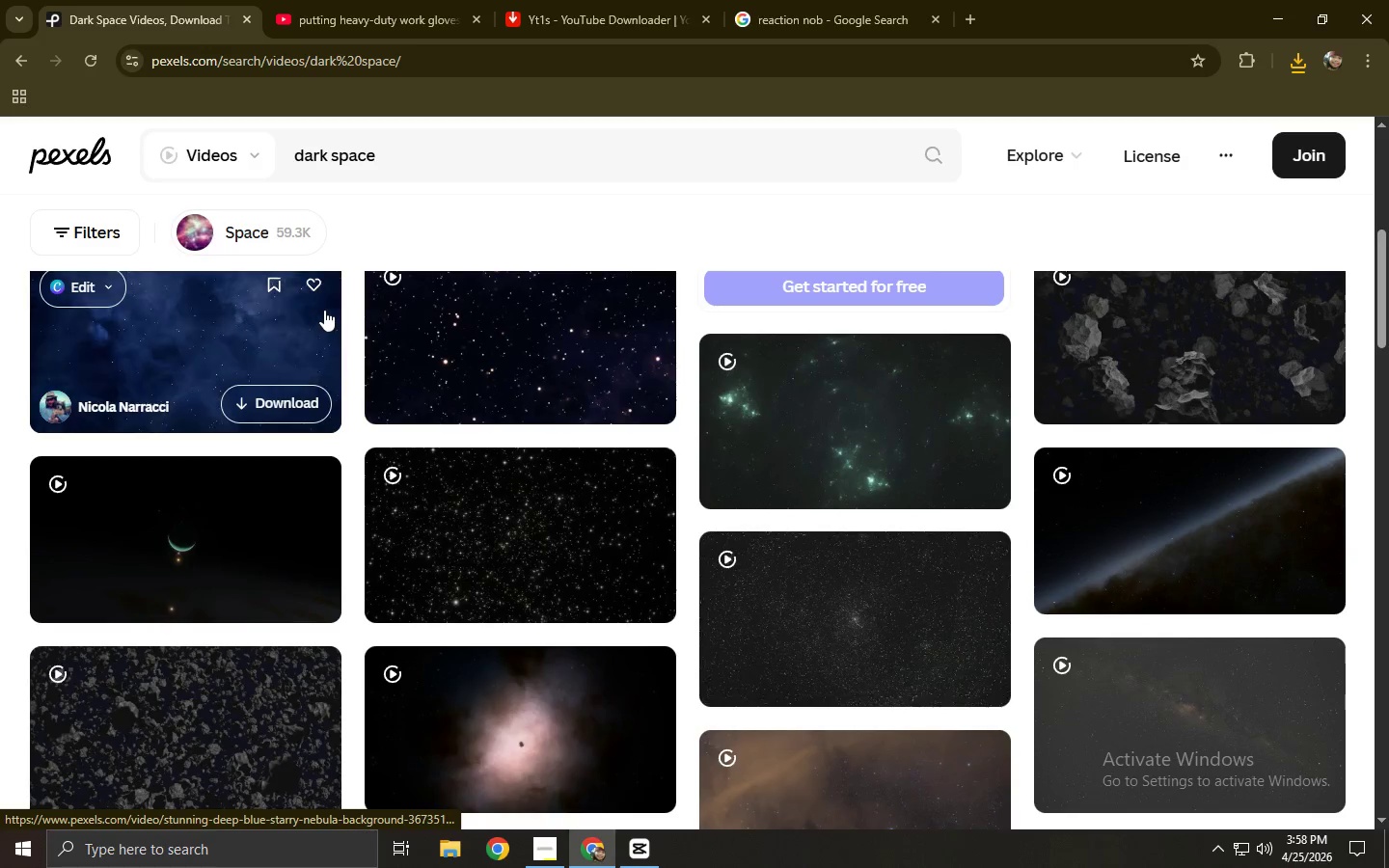 
wait(5.49)
 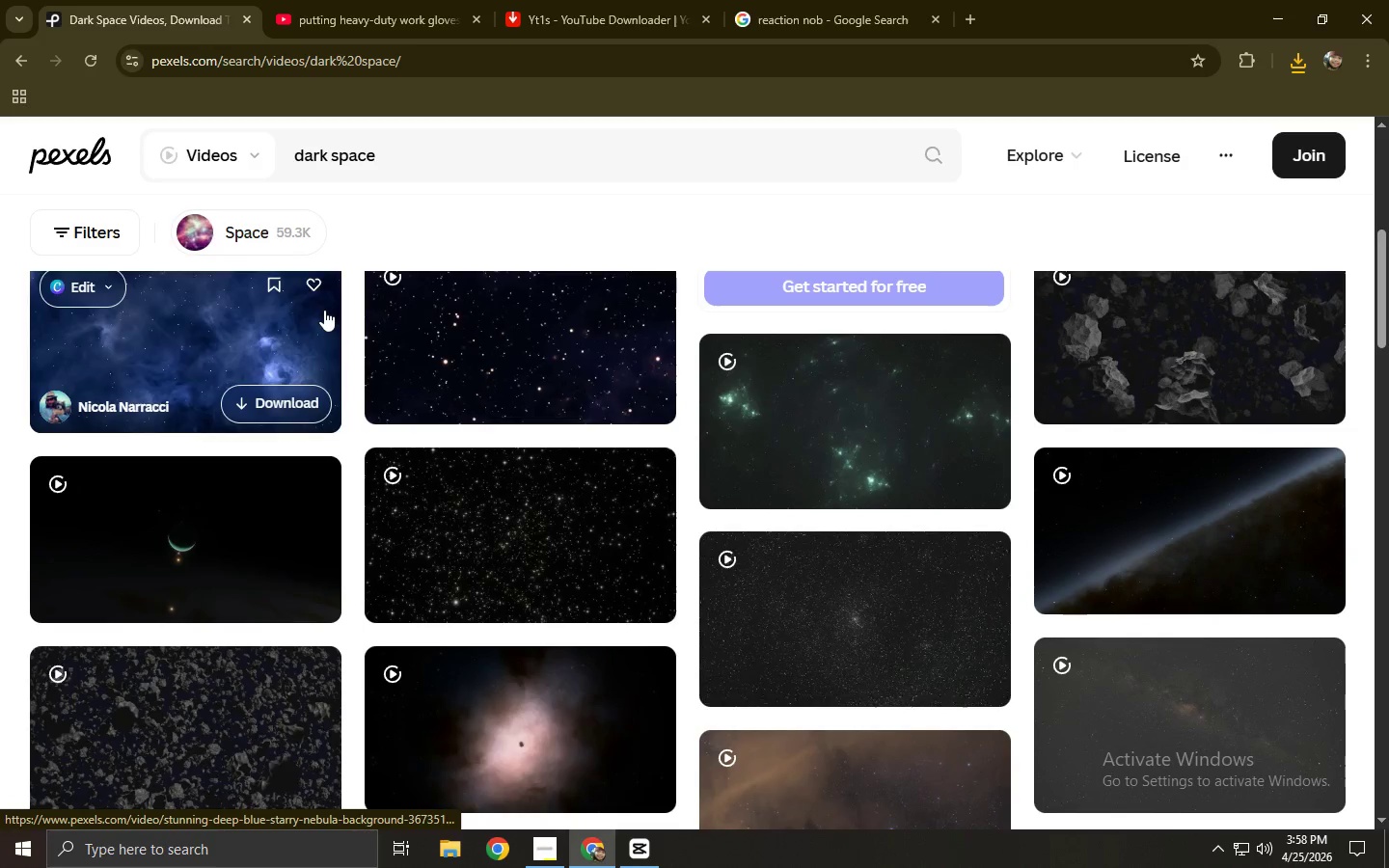 
left_click([423, 157])
 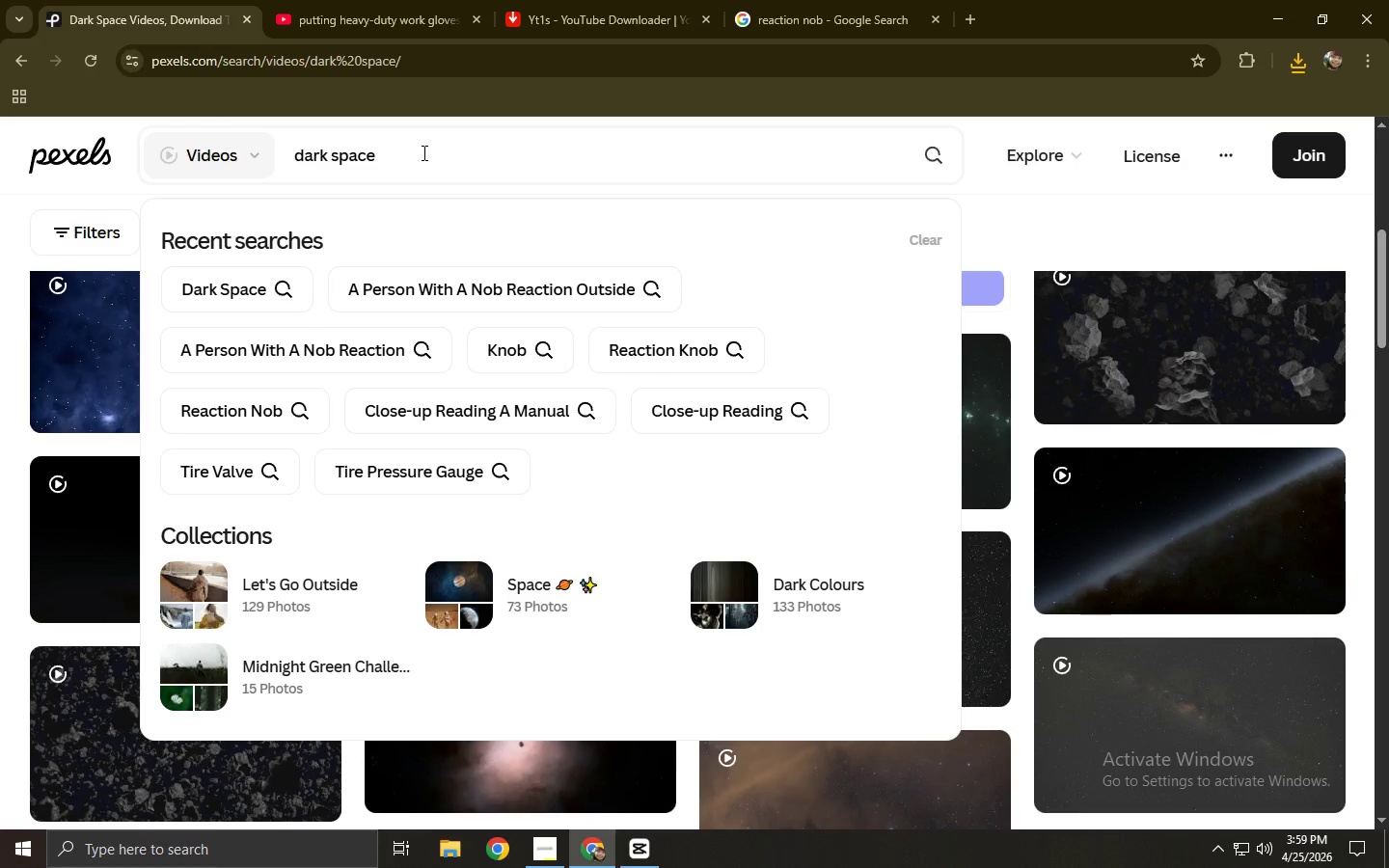 
type( with car)
 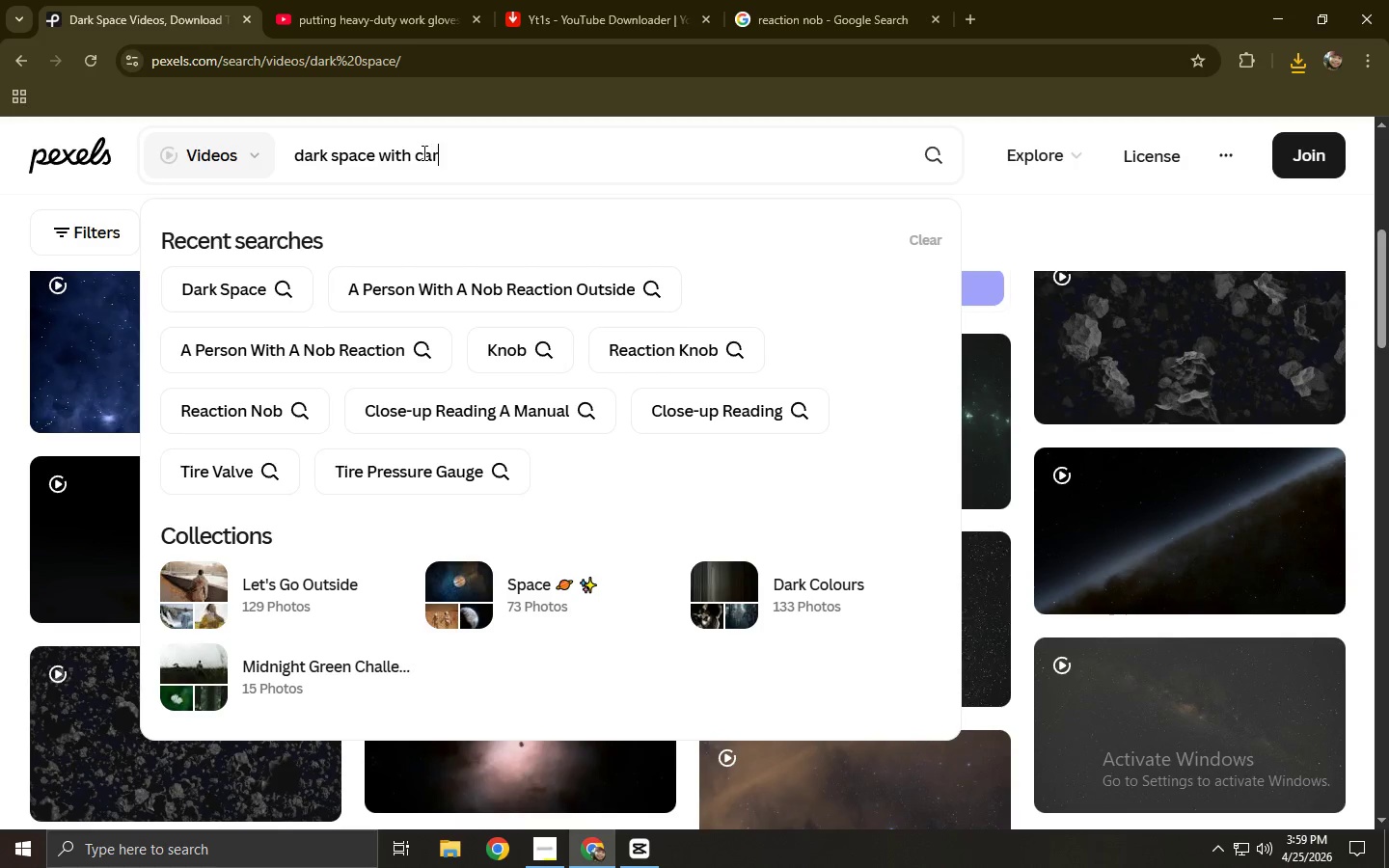 
key(Enter)
 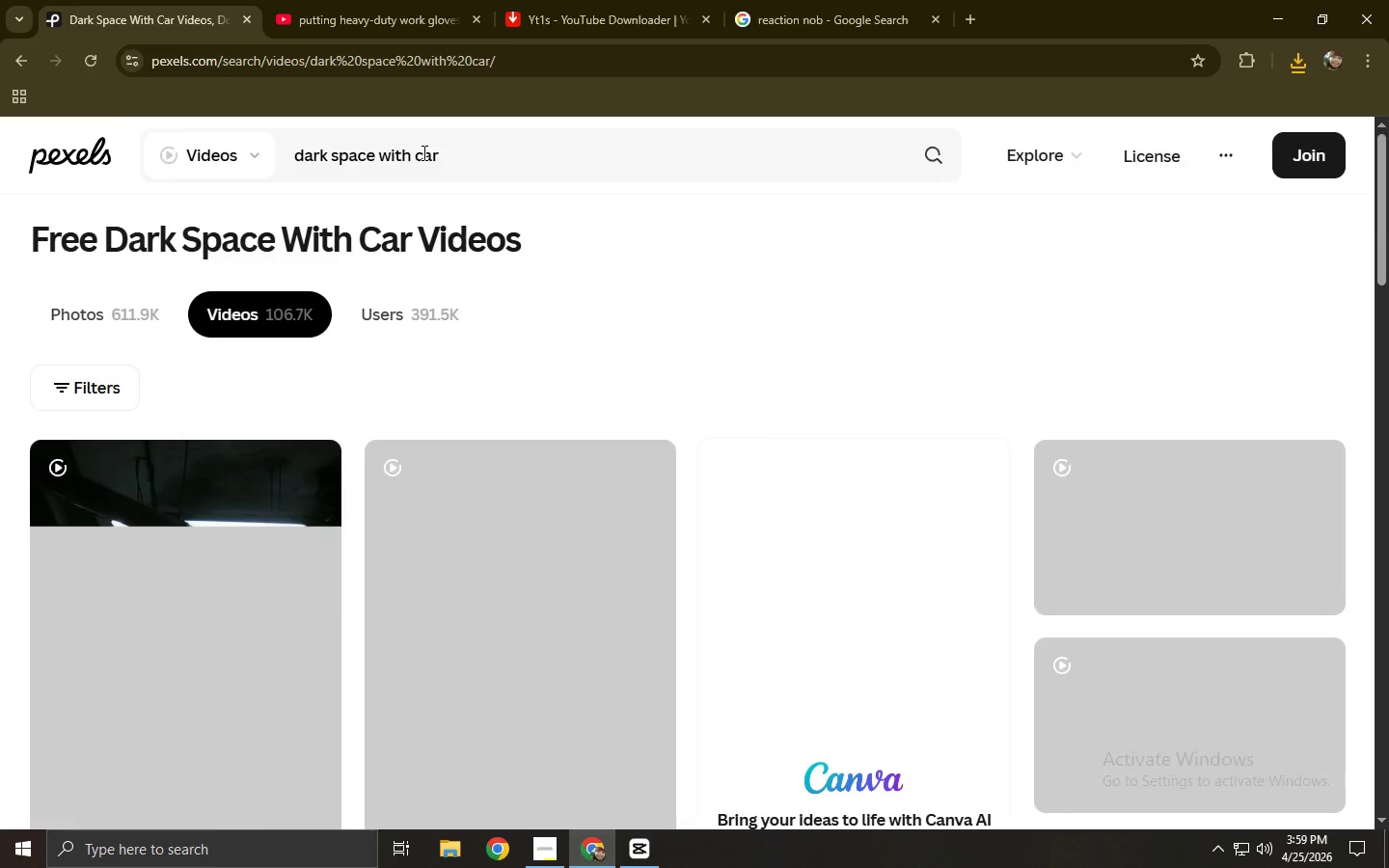 
scroll: coordinate [456, 470], scroll_direction: down, amount: 2.0
 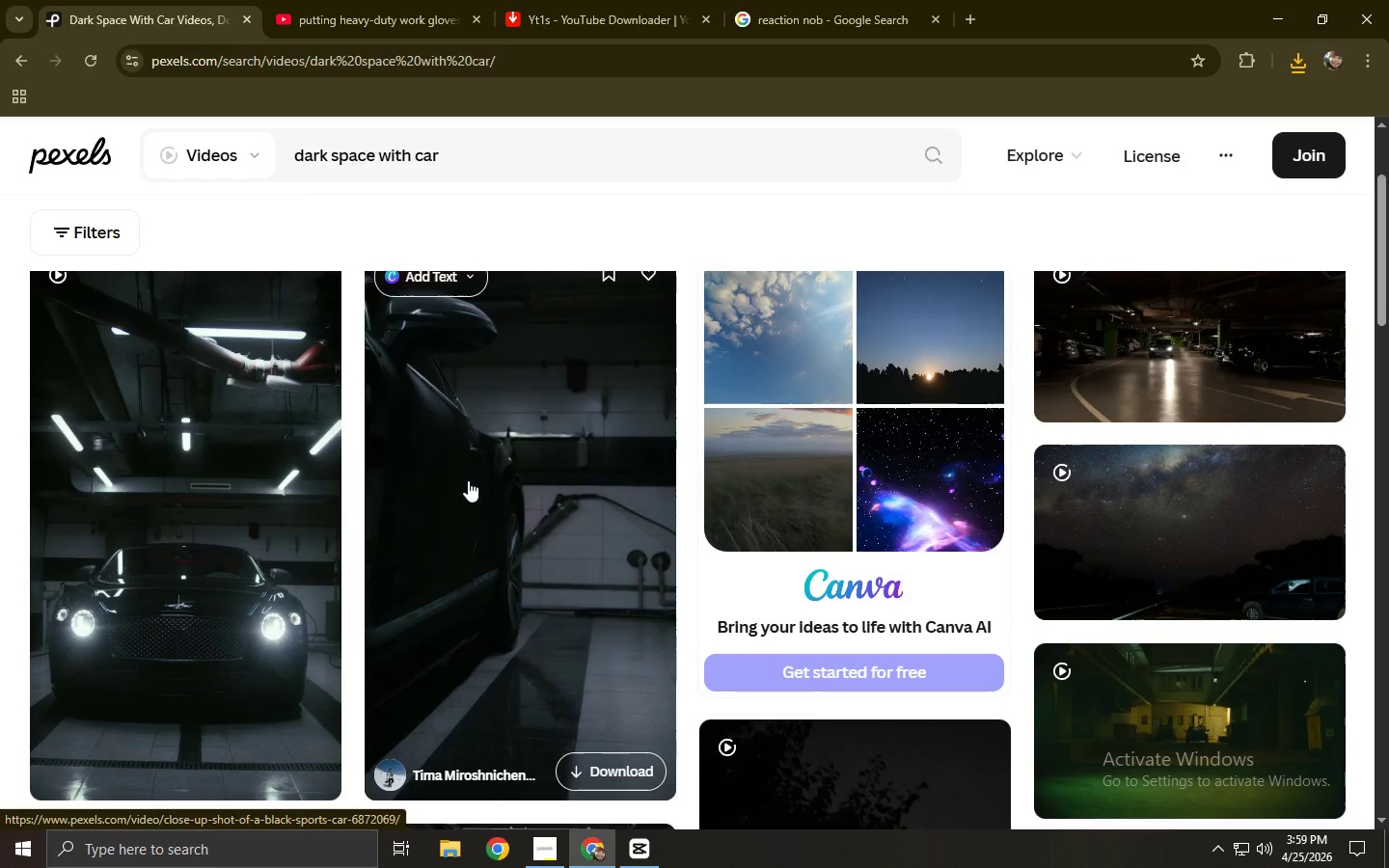 
left_click([468, 480])
 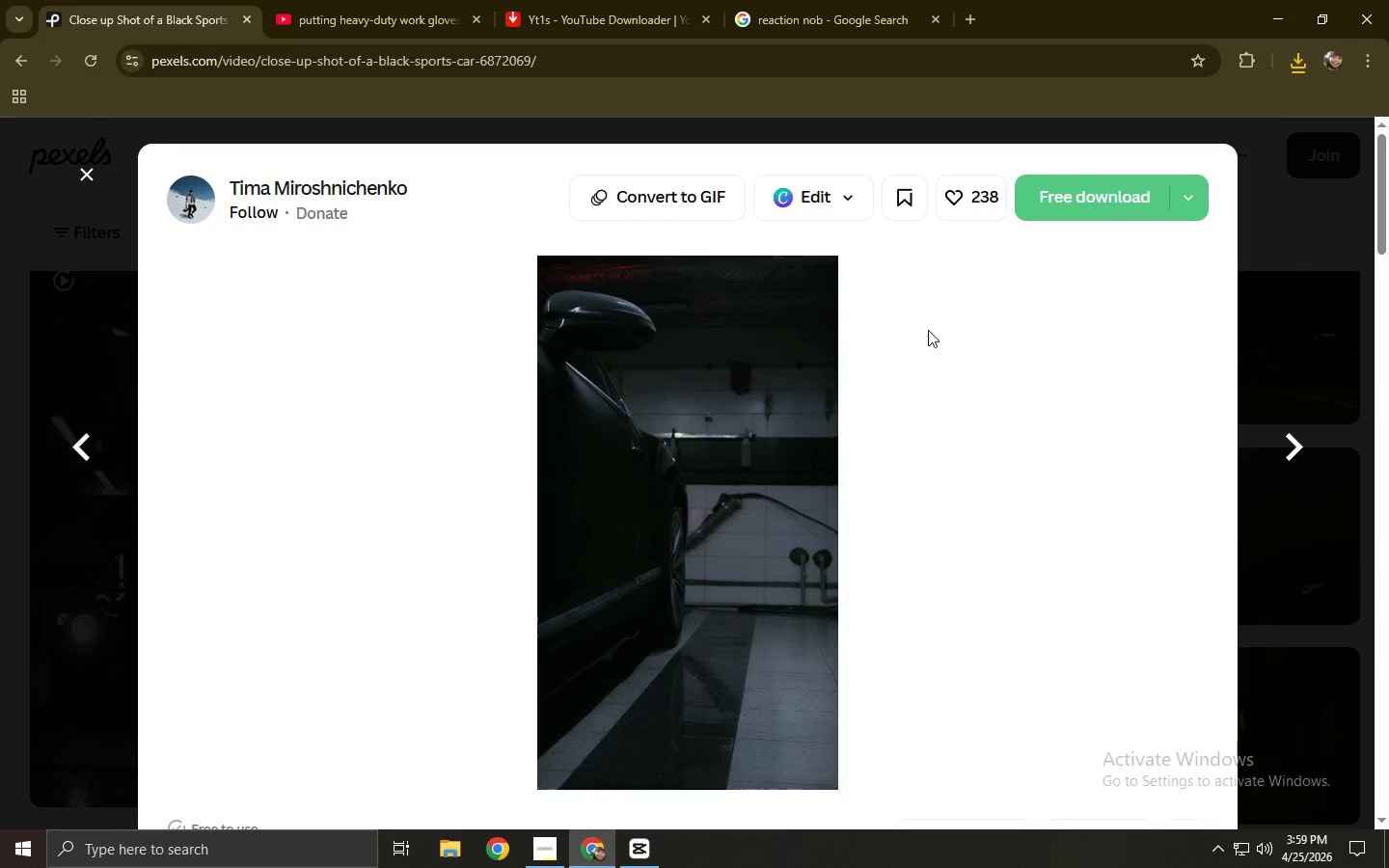 
left_click([1099, 207])
 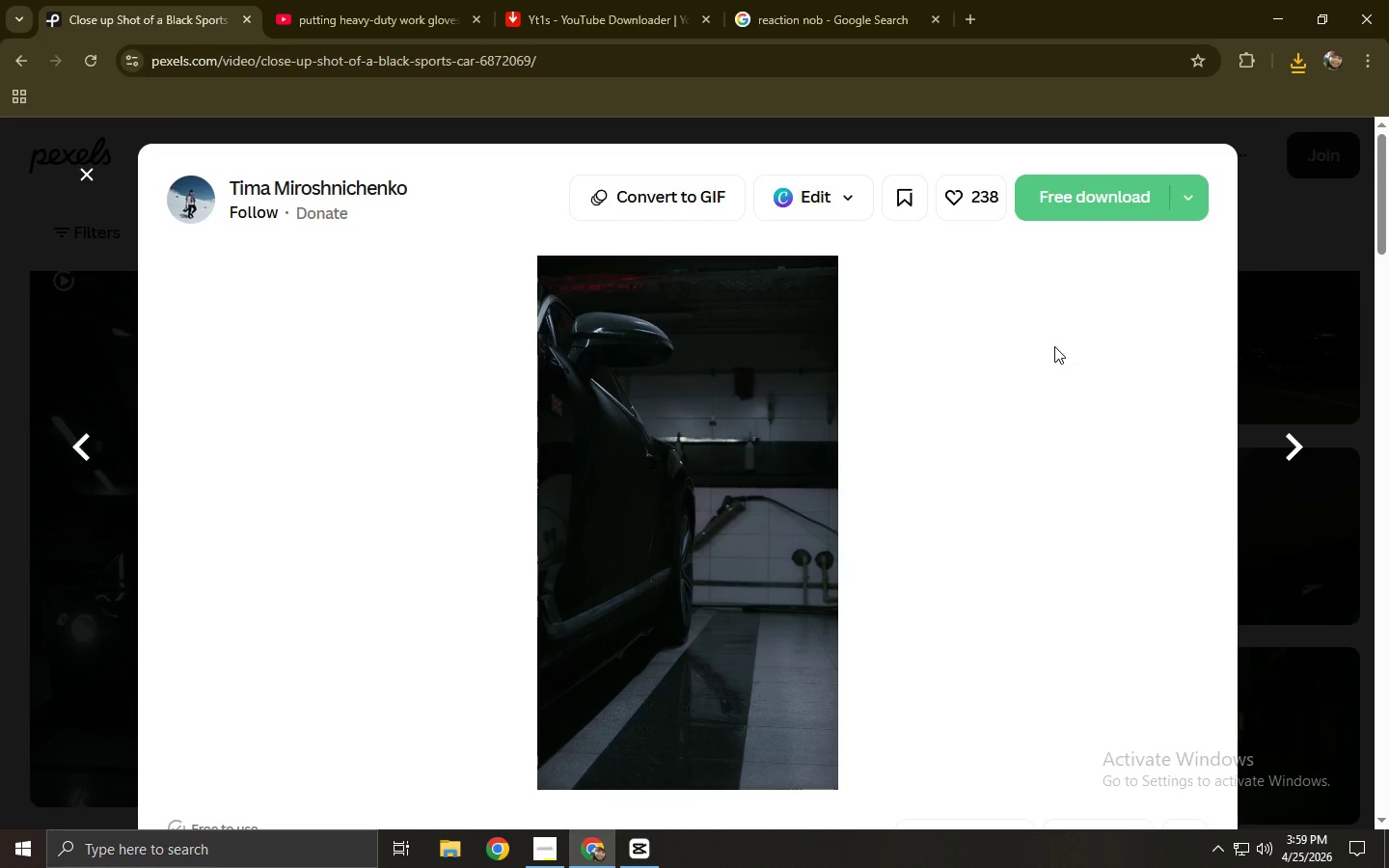 
left_click([1054, 346])
 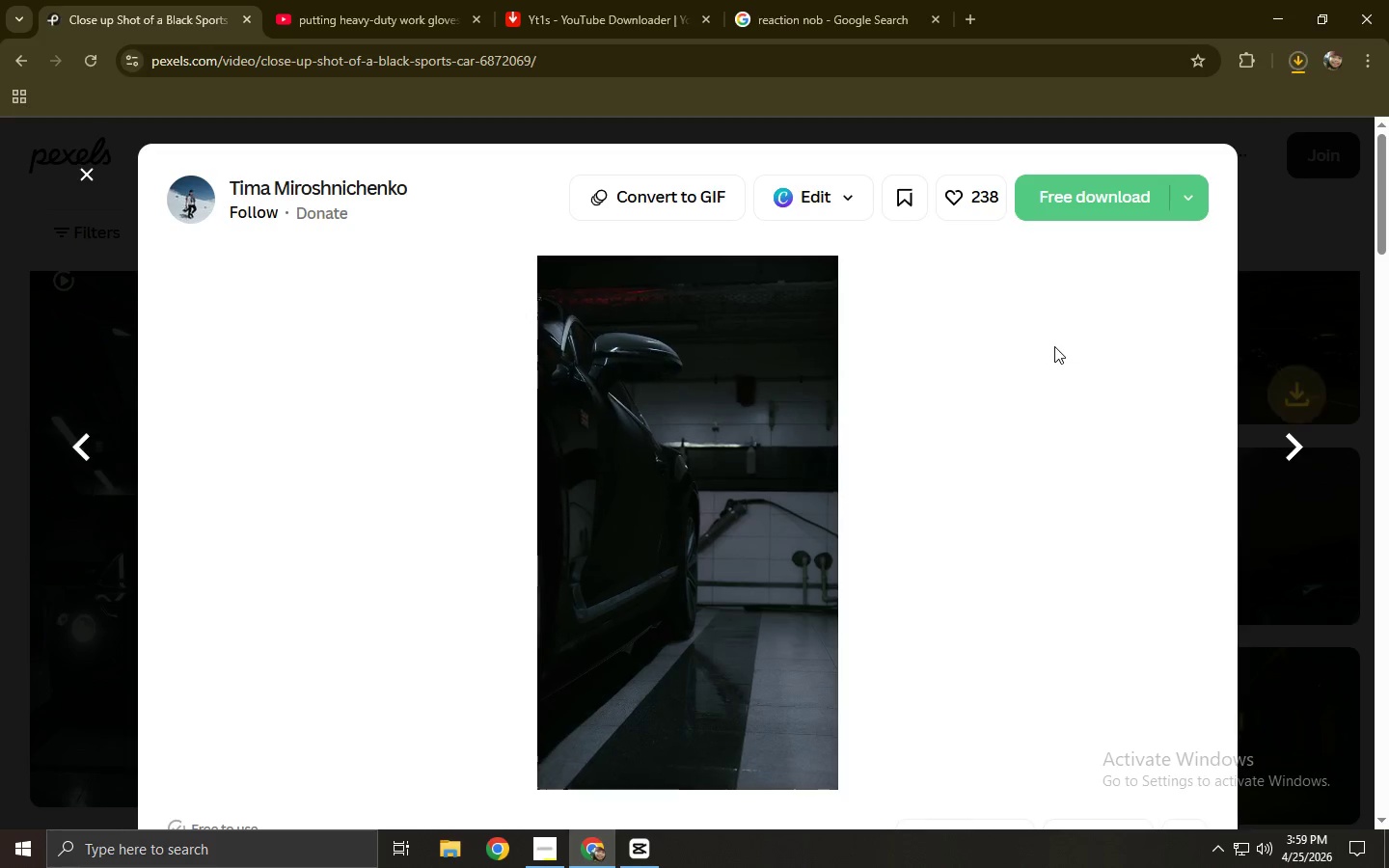 
left_click([1054, 346])
 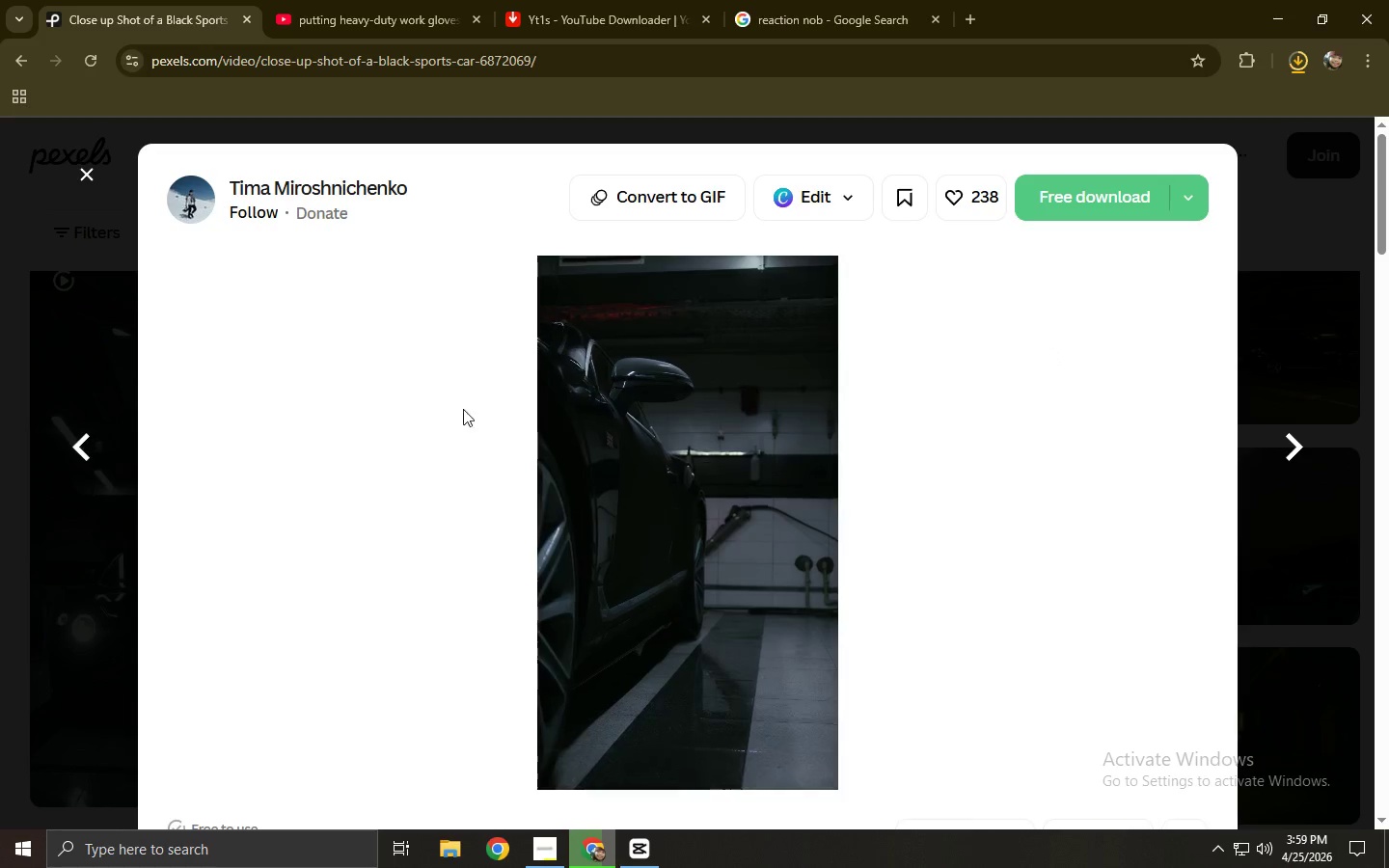 
left_click([0, 472])
 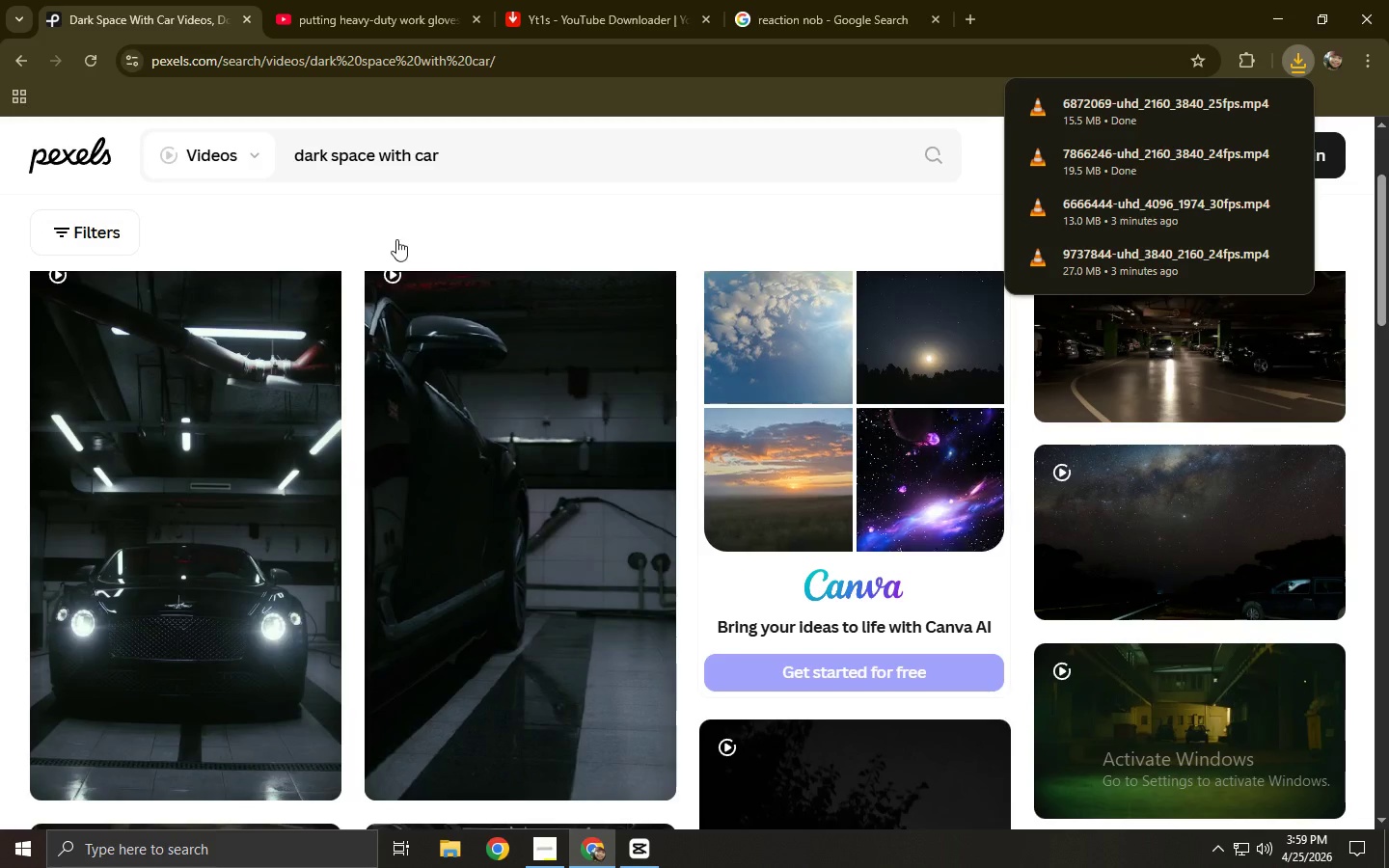 
left_click_drag(start_coordinate=[477, 159], to_coordinate=[318, 160])
 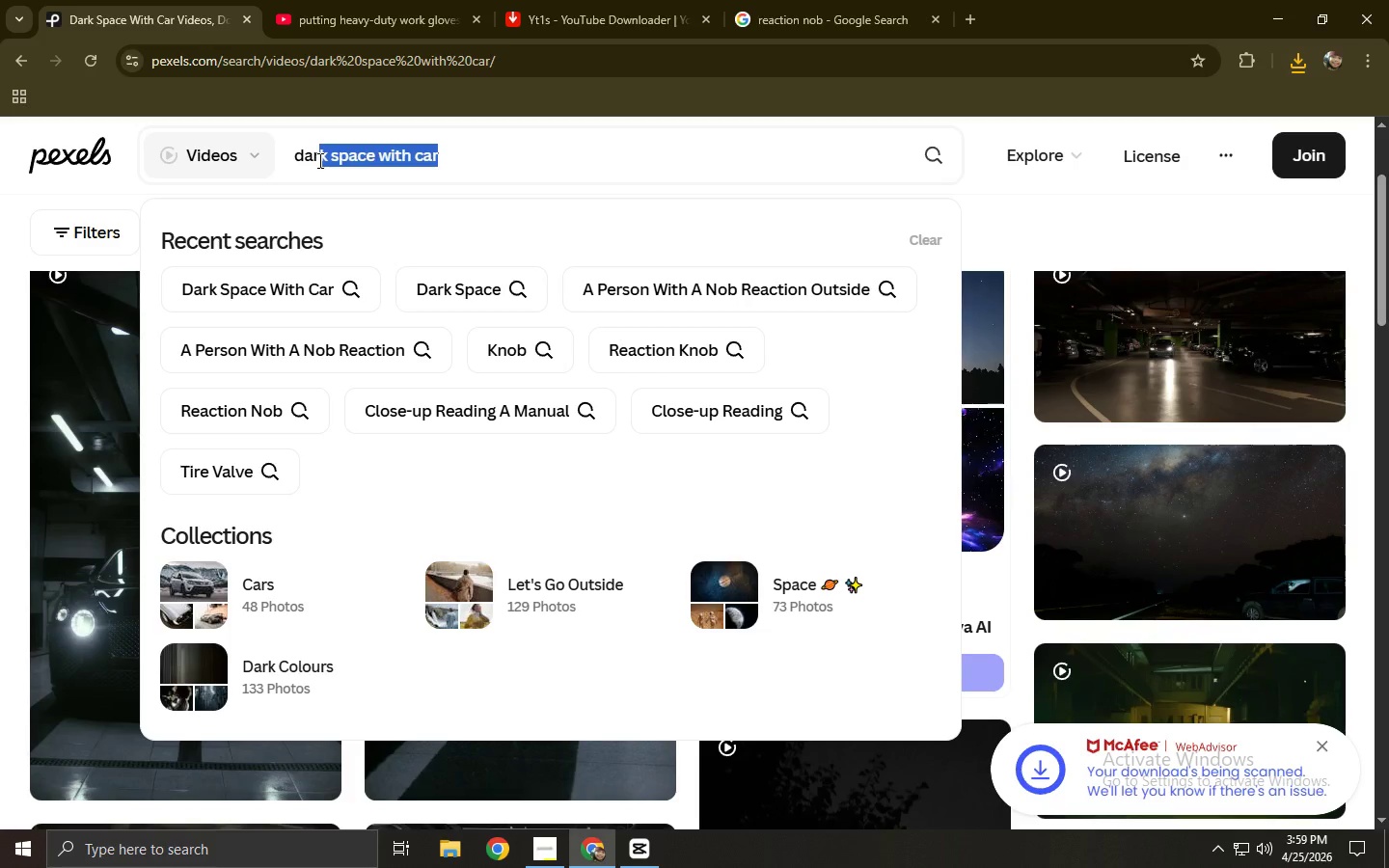 
double_click([320, 160])
 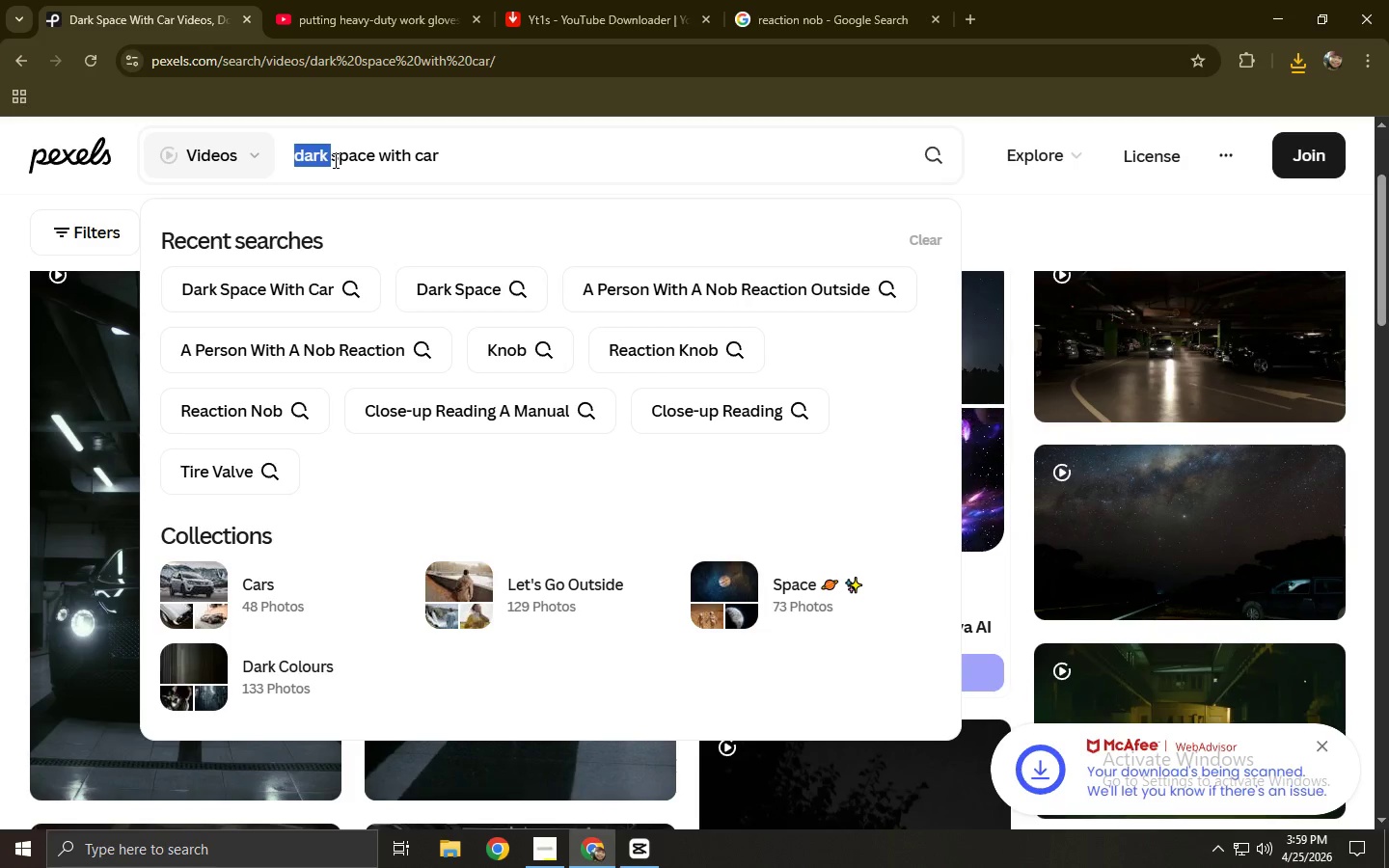 
key(Control+ControlLeft)
 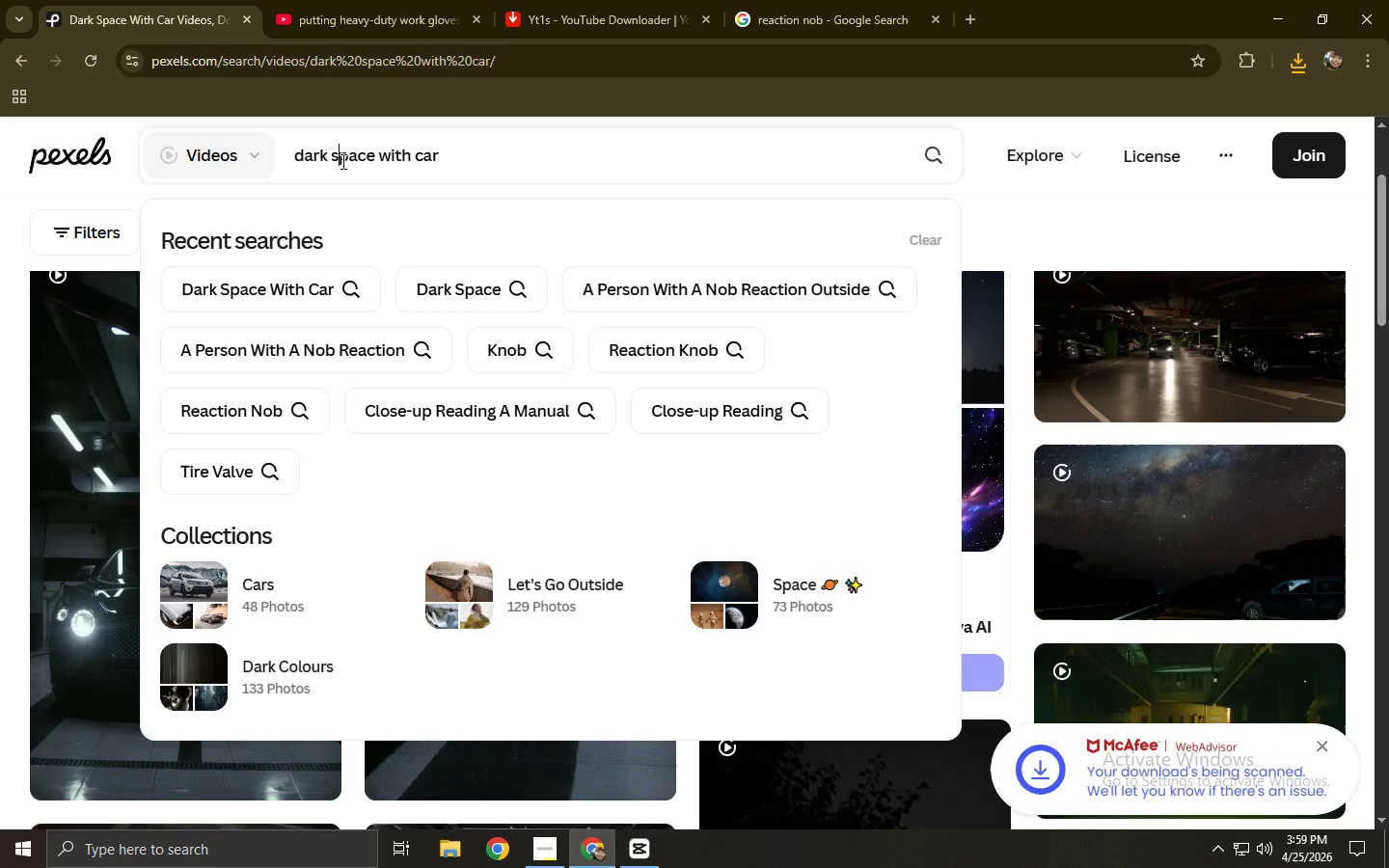 
key(Control+A)
 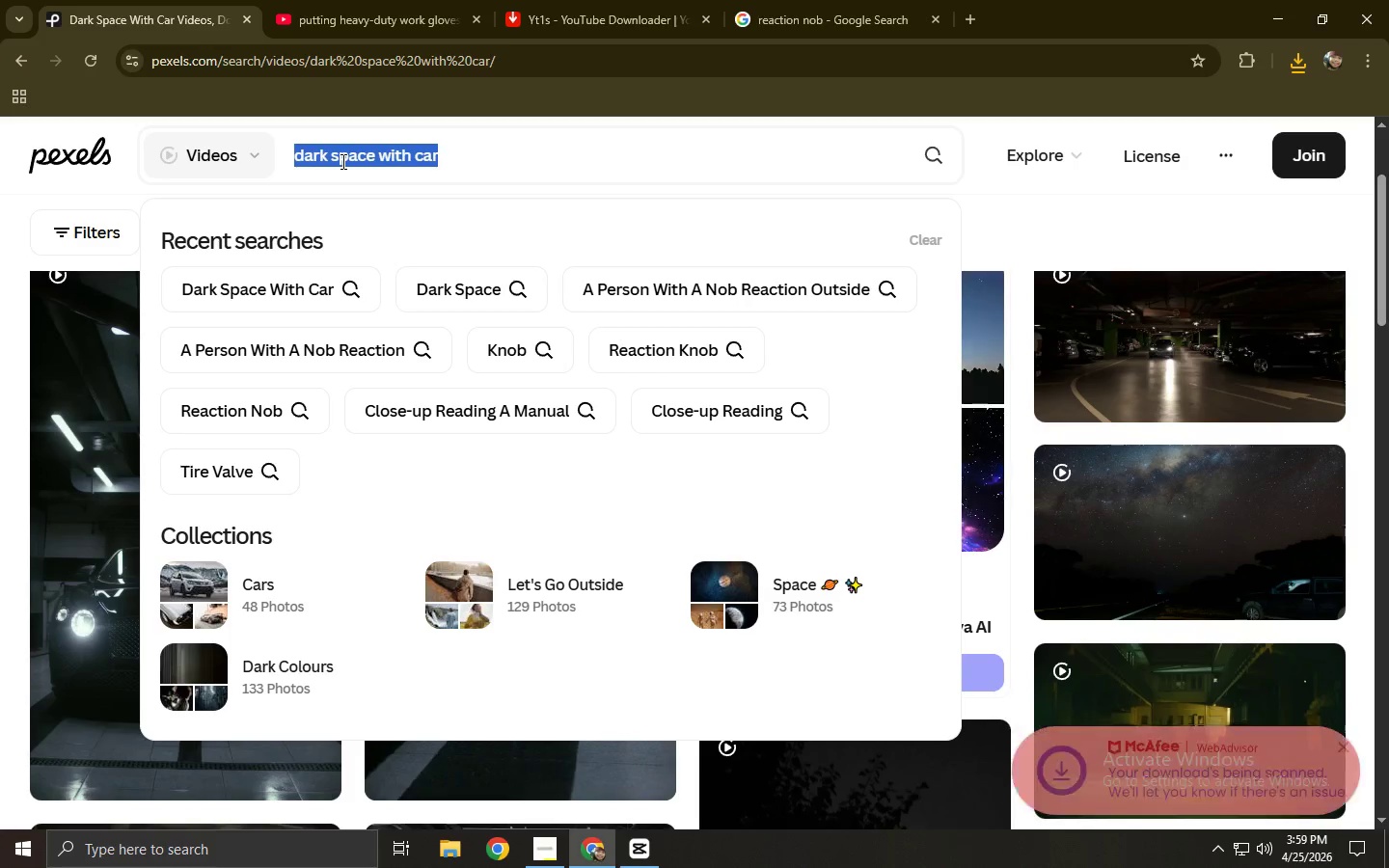 
type(beam sweep)
 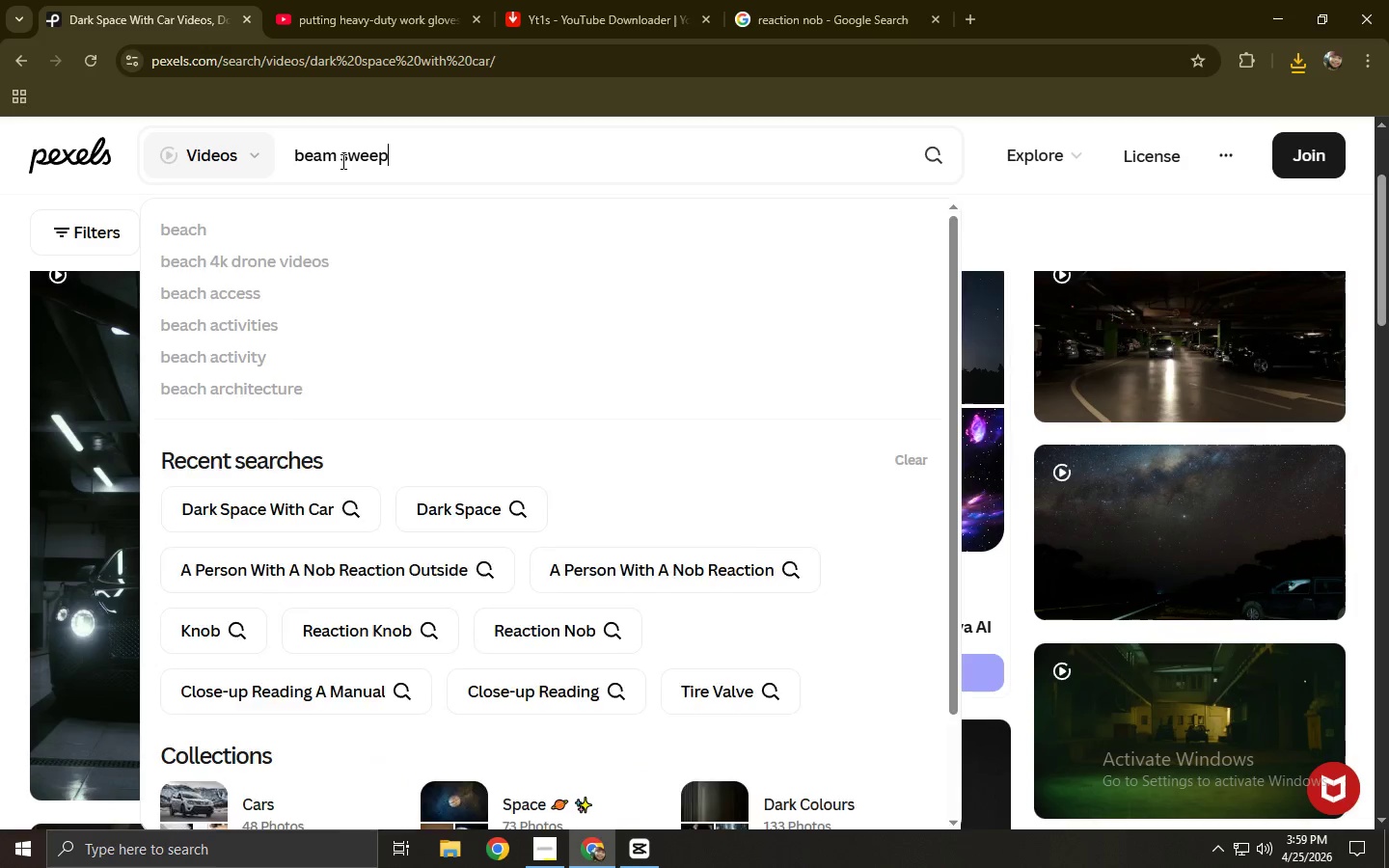 
key(Enter)
 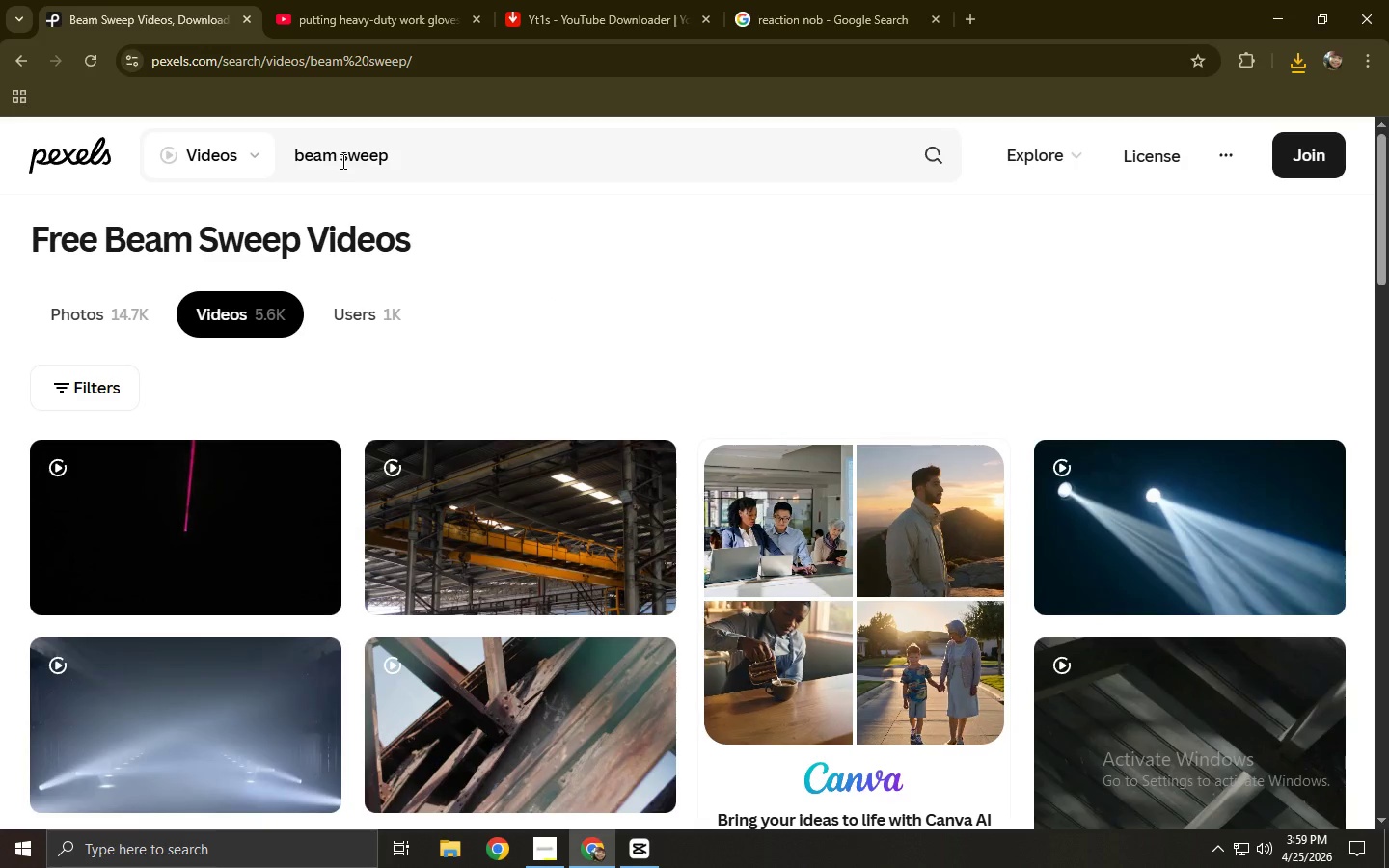 
scroll: coordinate [344, 170], scroll_direction: down, amount: 1.0
 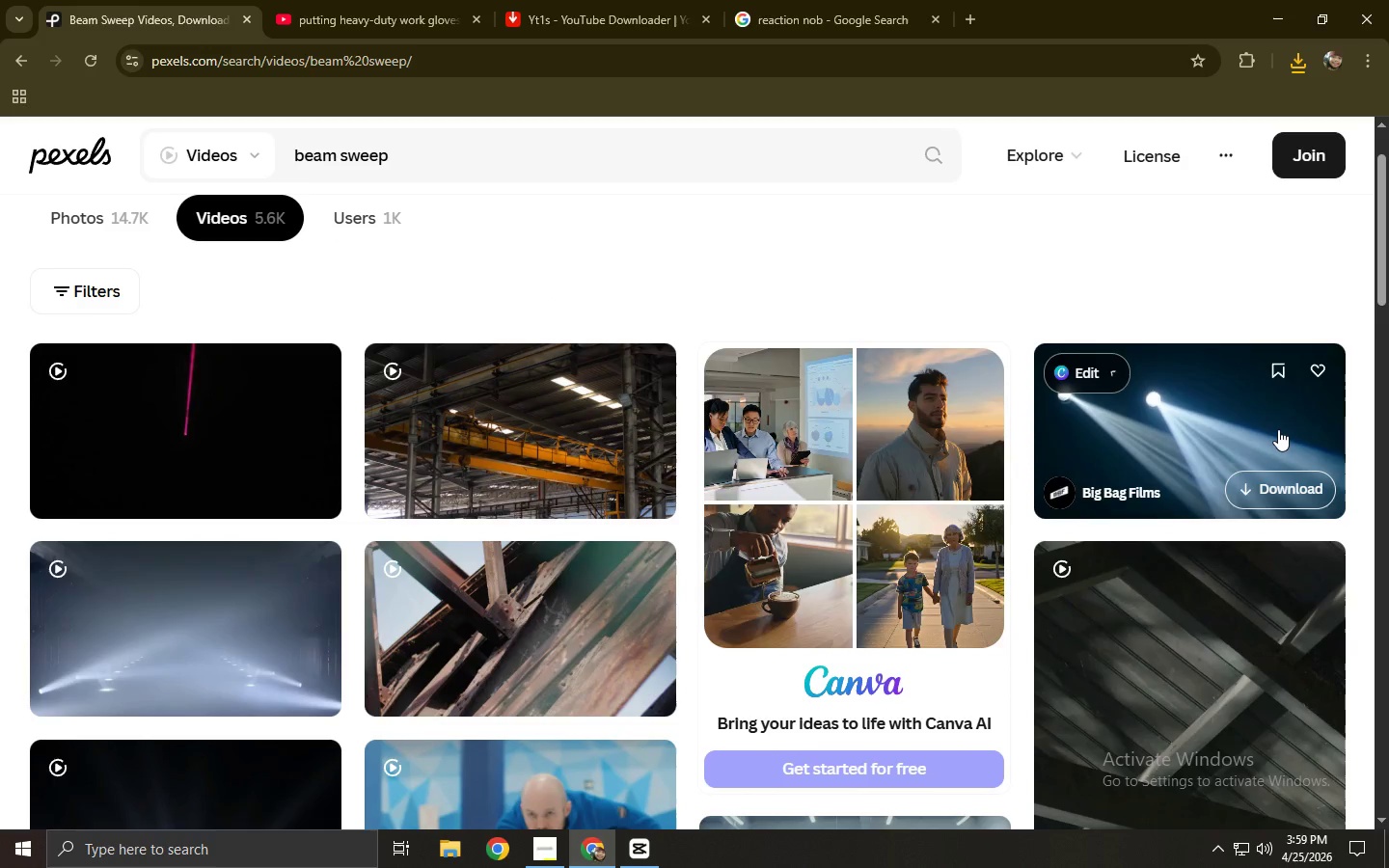 
left_click([1272, 430])
 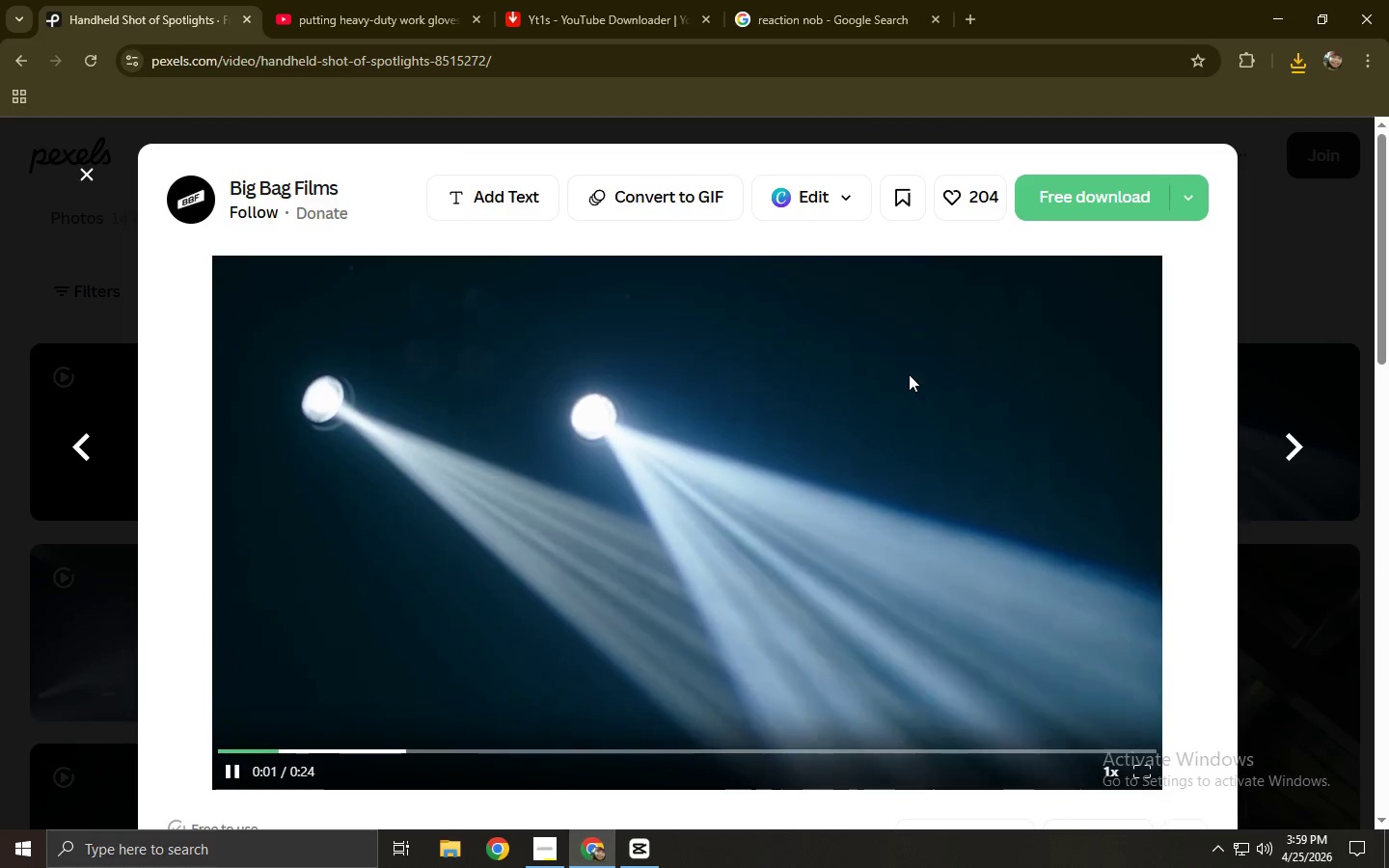 
left_click([1059, 204])
 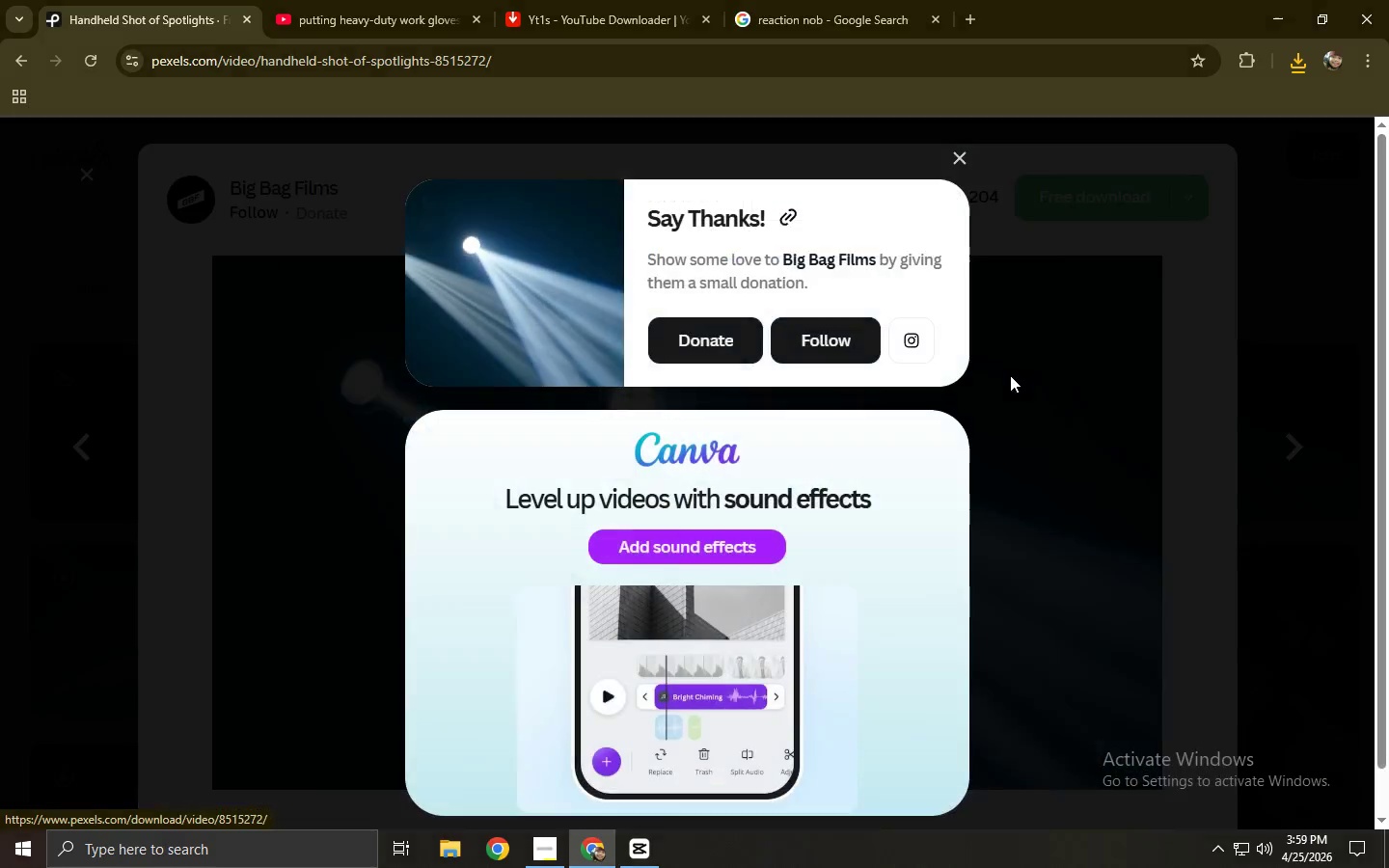 
left_click([1022, 393])
 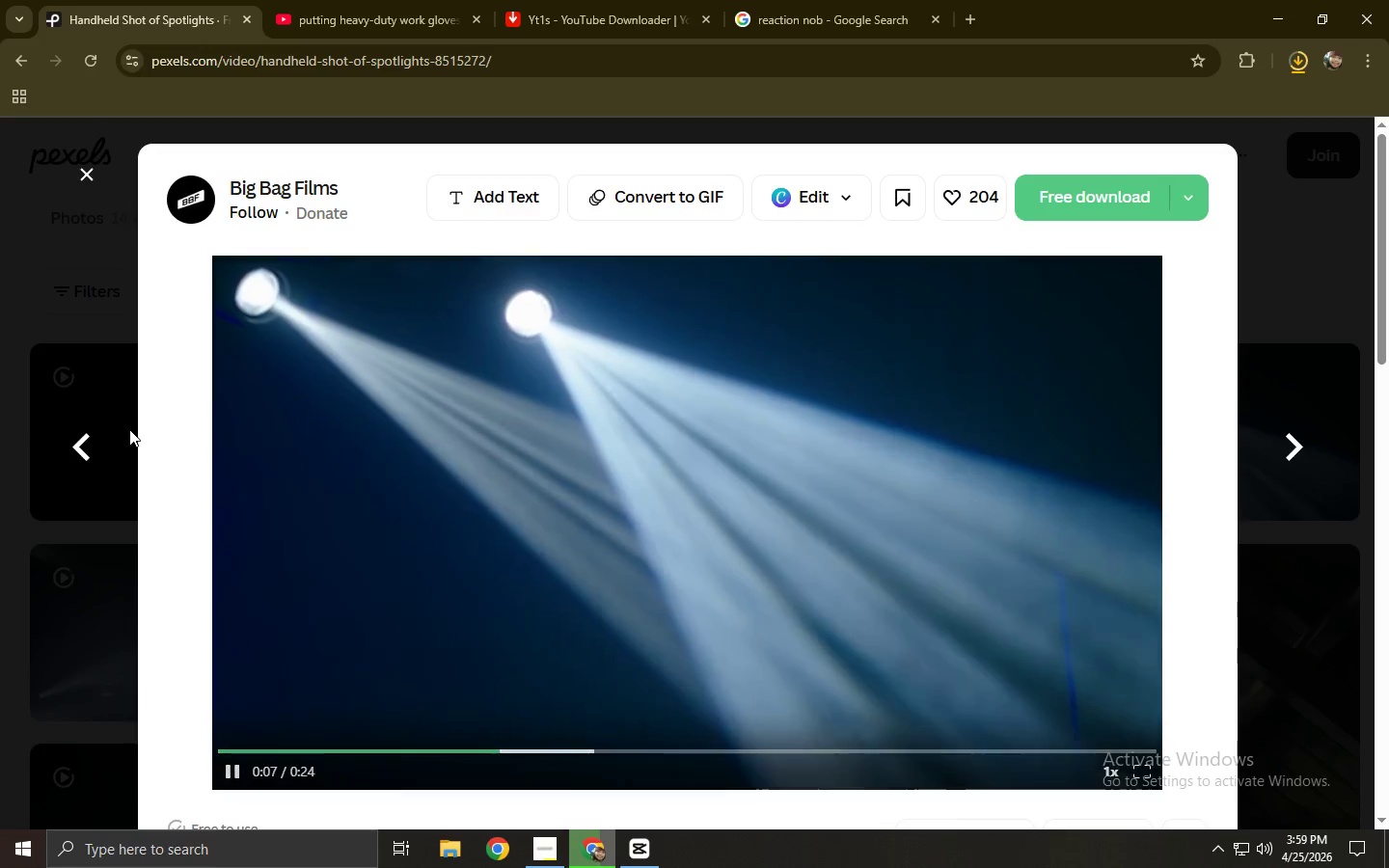 
wait(5.38)
 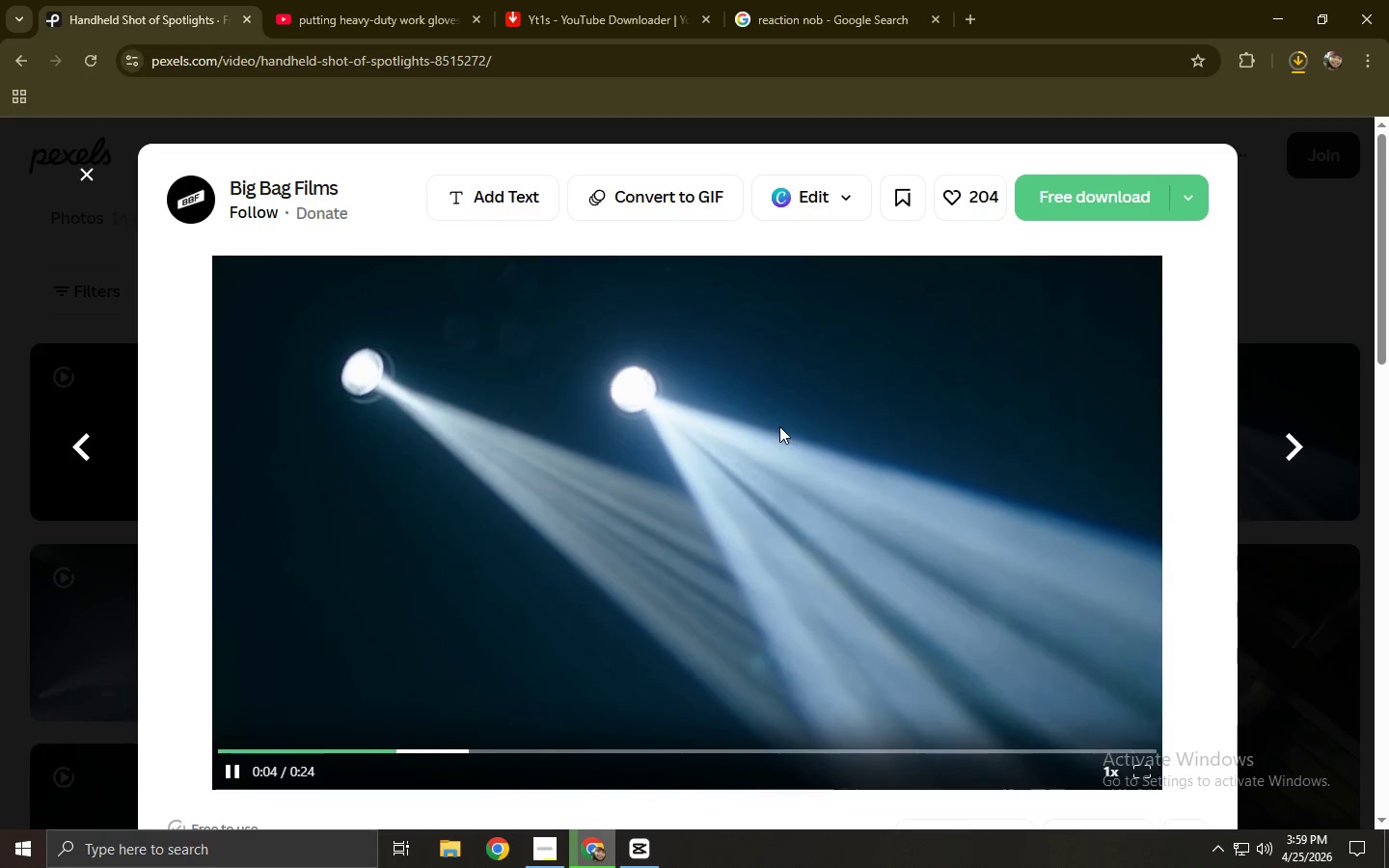 
left_click([36, 420])
 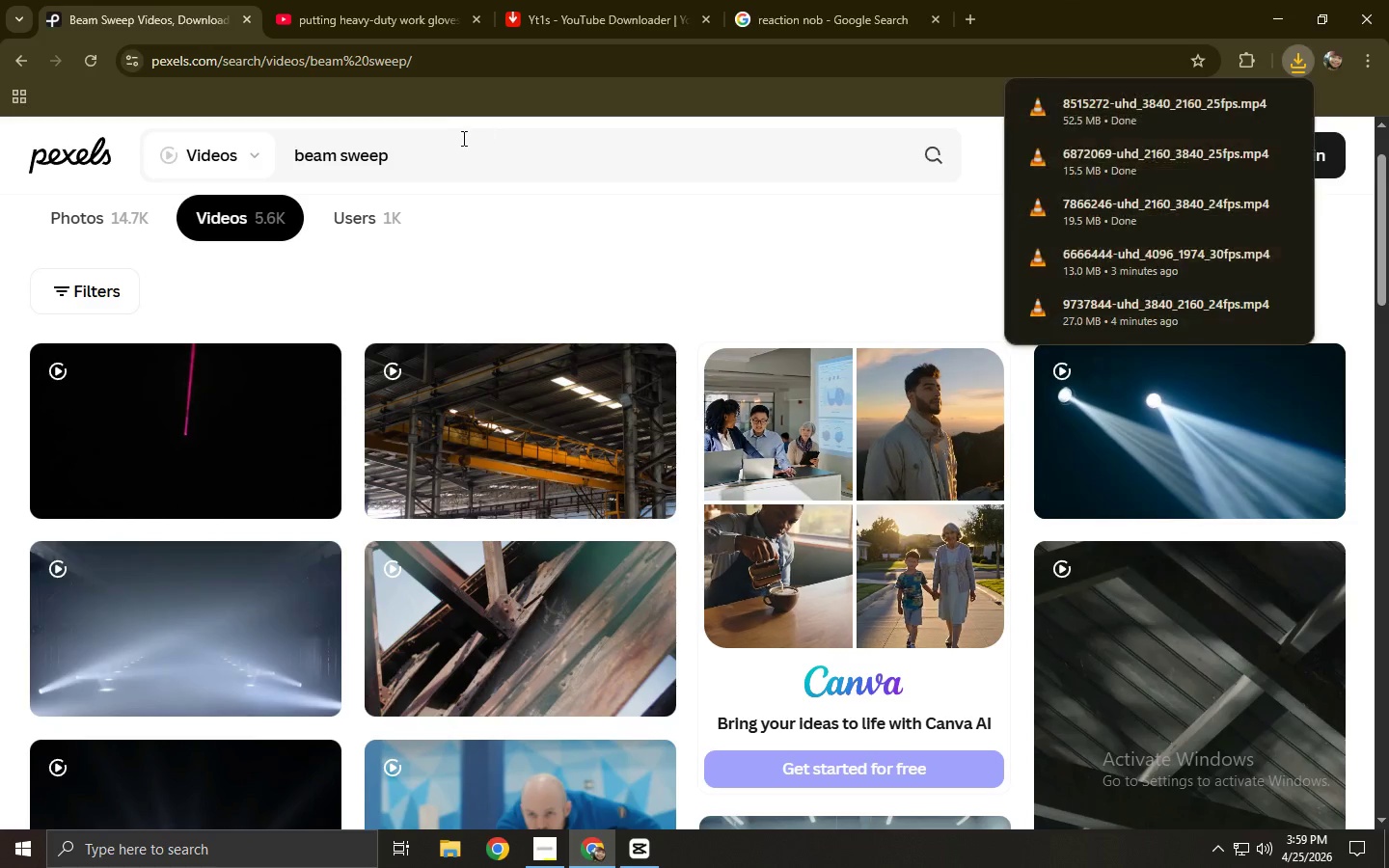 
left_click([400, 0])
 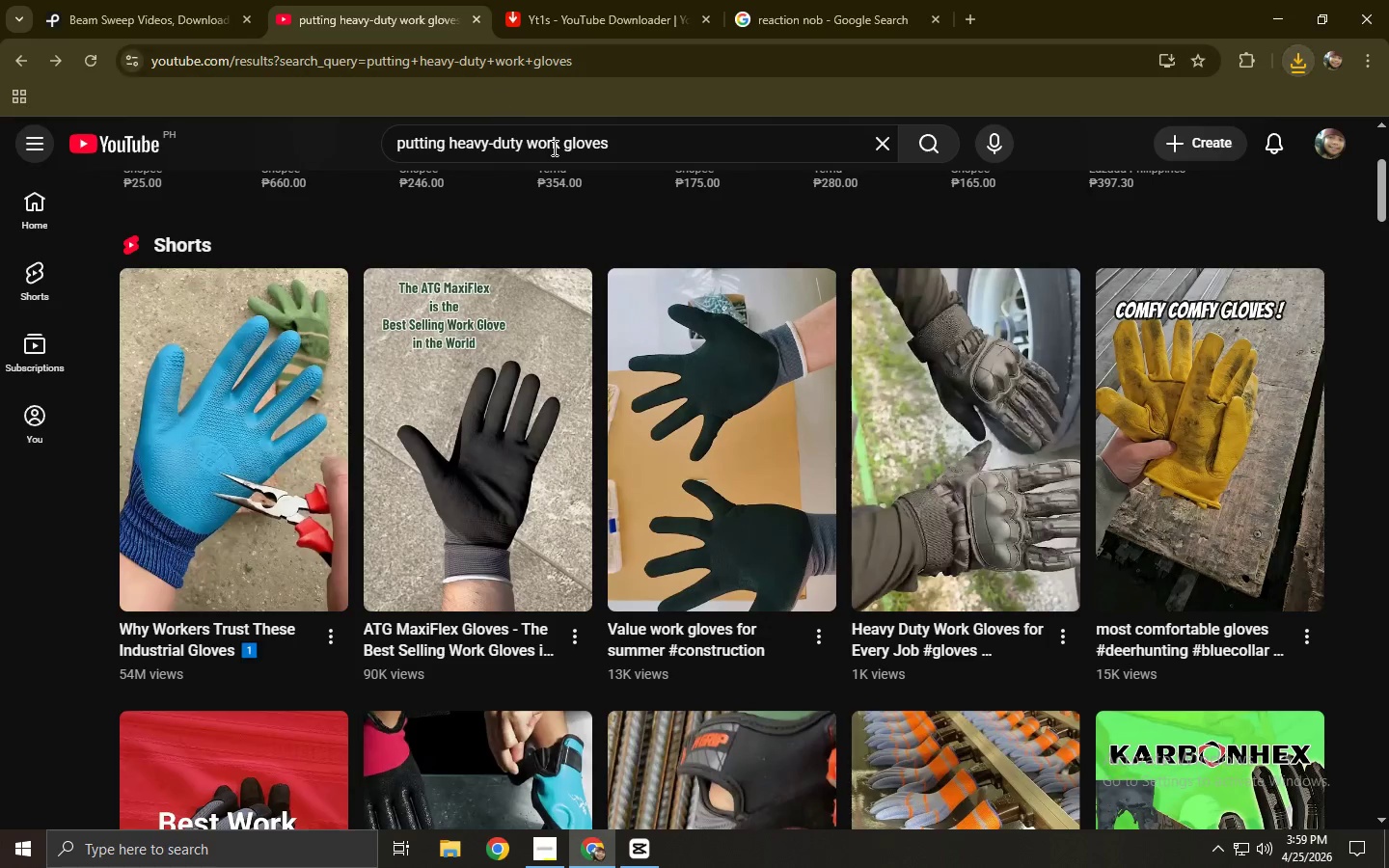 
left_click_drag(start_coordinate=[636, 149], to_coordinate=[297, 173])
 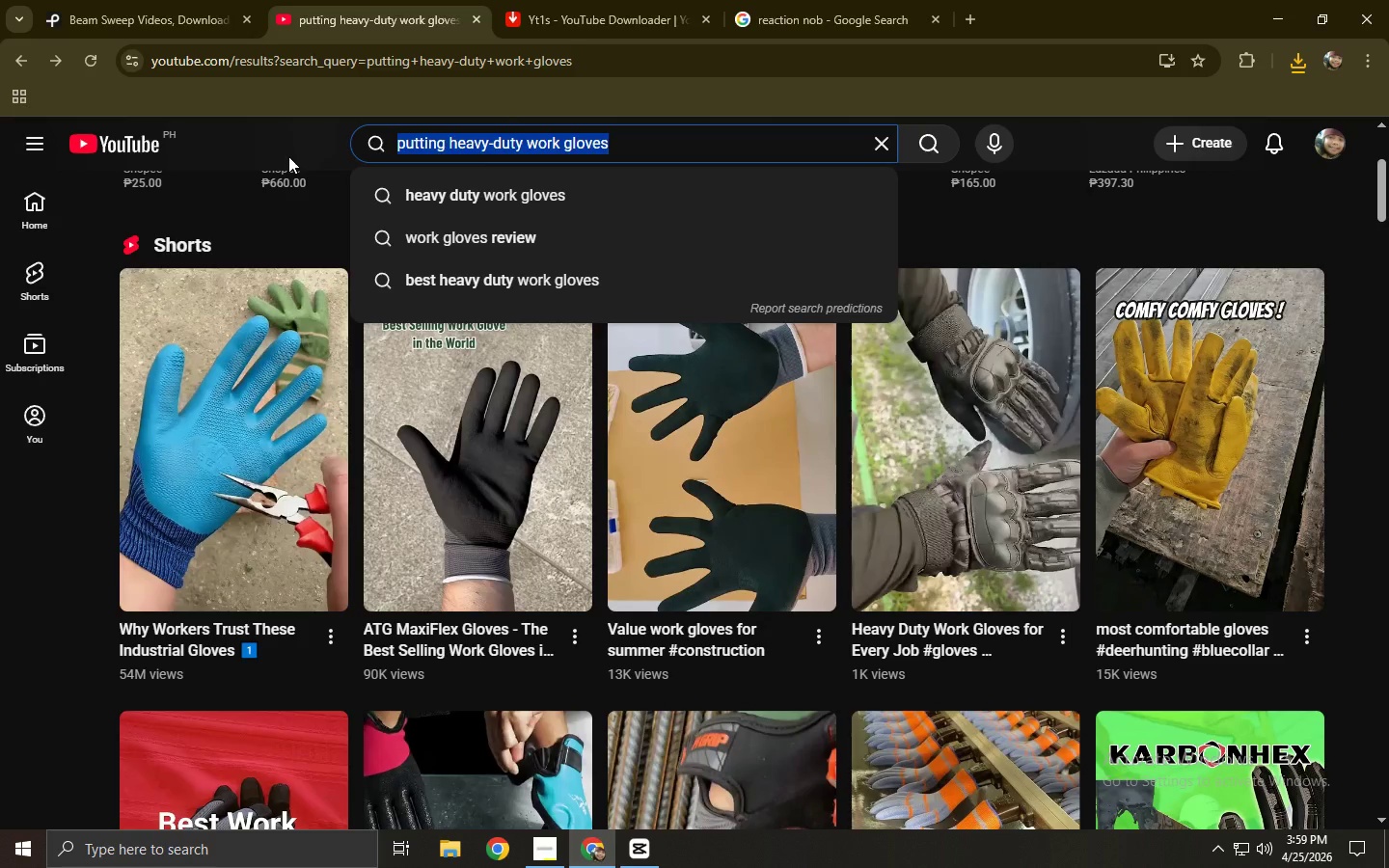 
type(undercarriage inspection)
 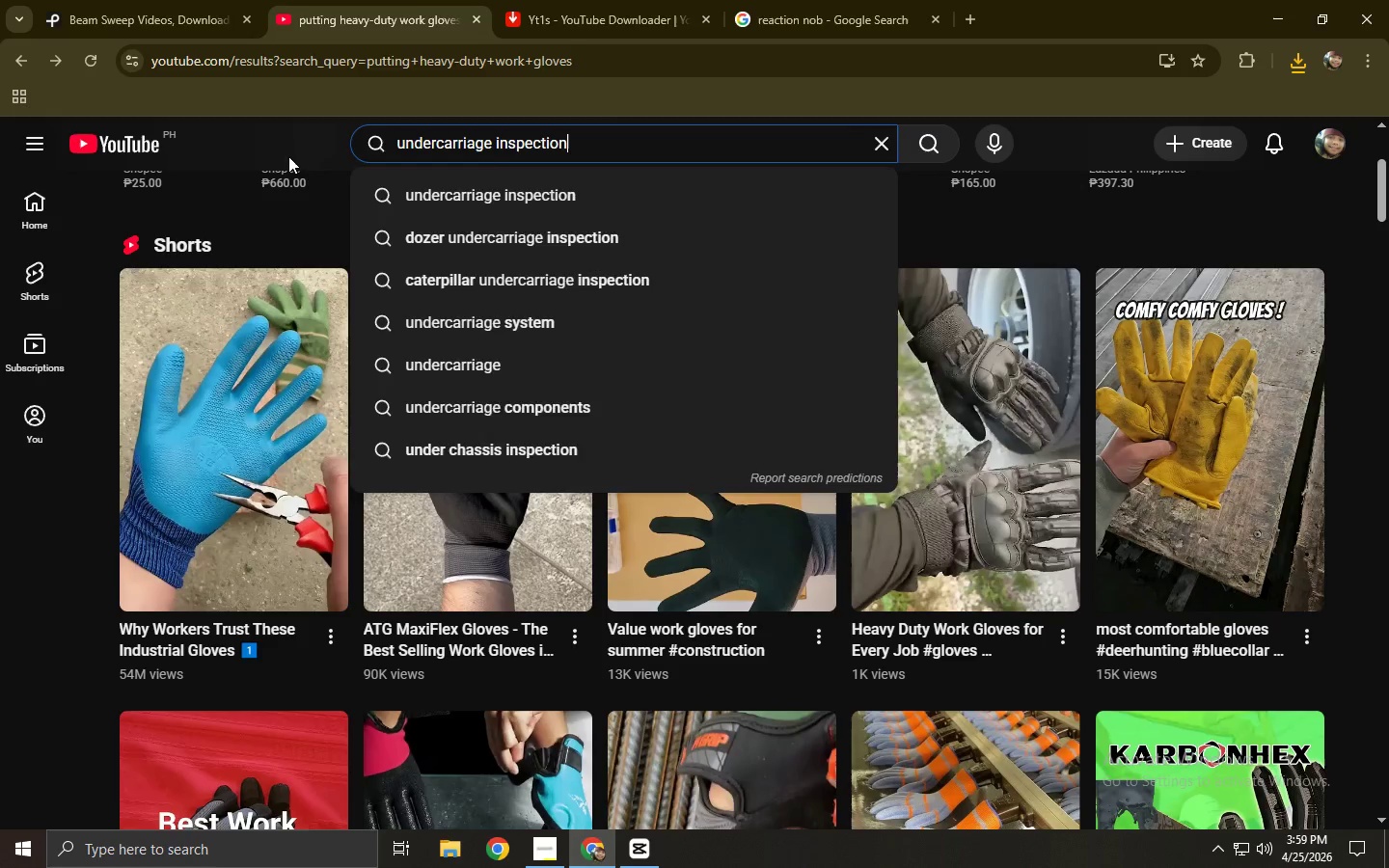 
key(Enter)
 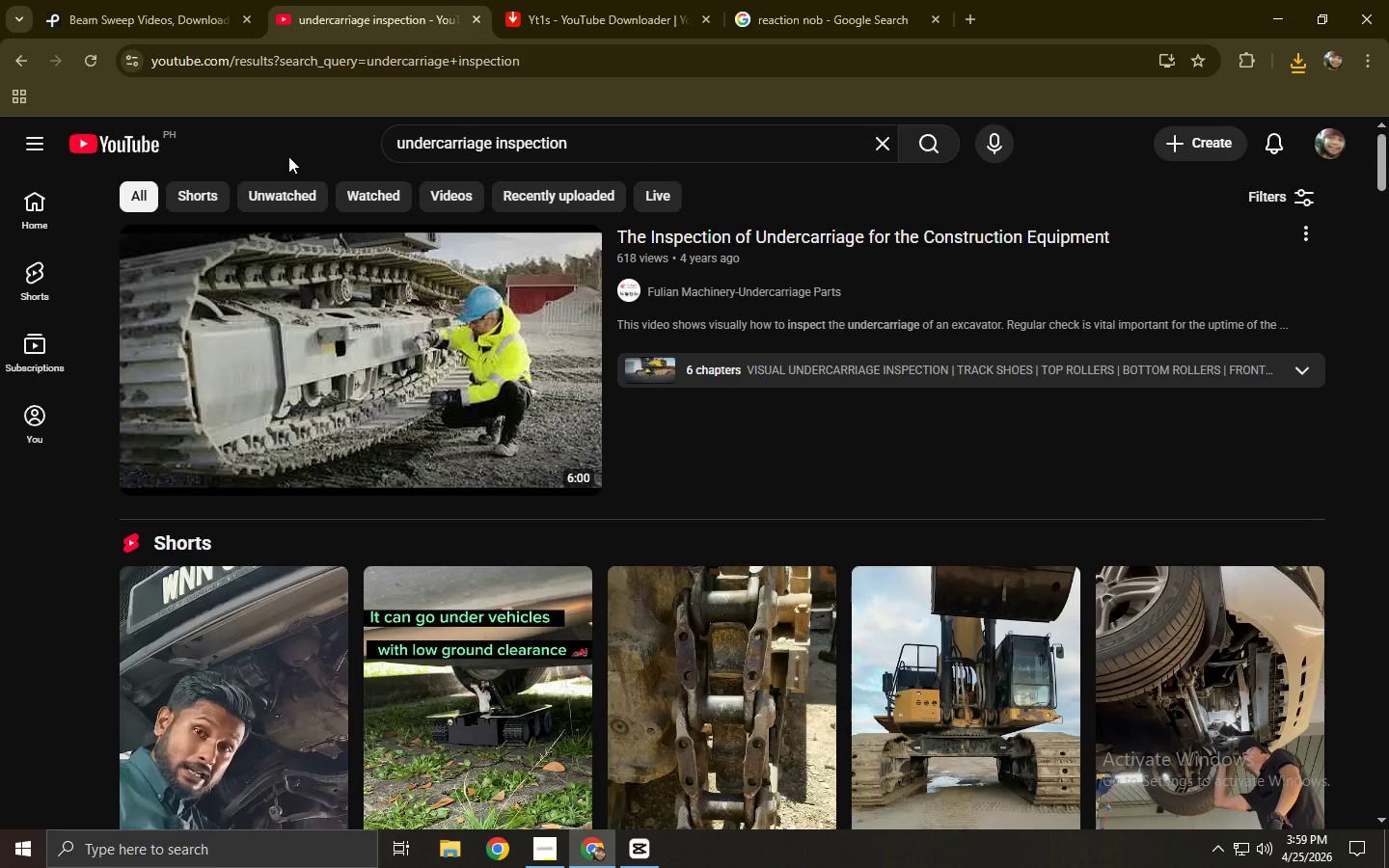 
wait(12.0)
 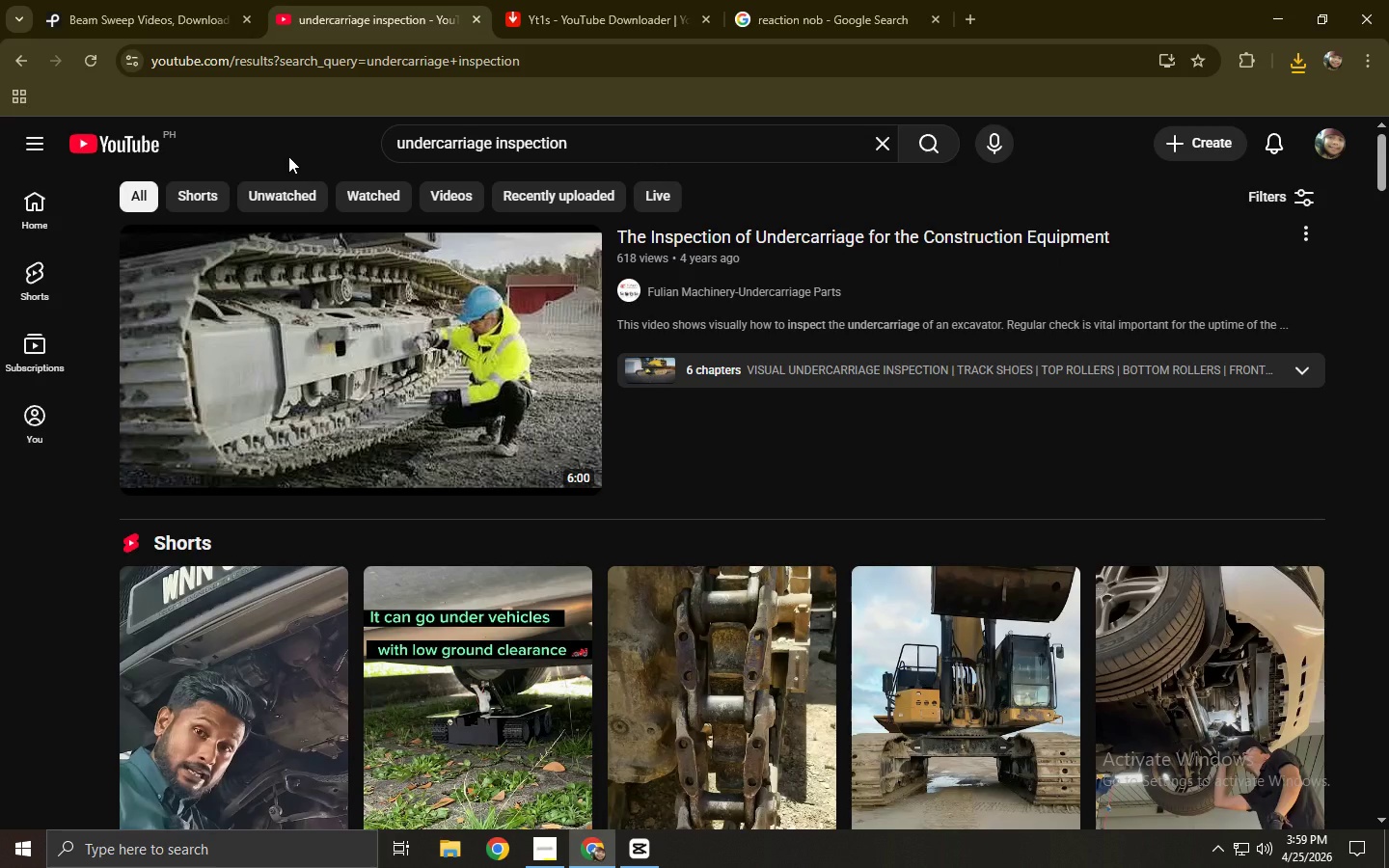 
scroll: coordinate [343, 274], scroll_direction: down, amount: 3.0
 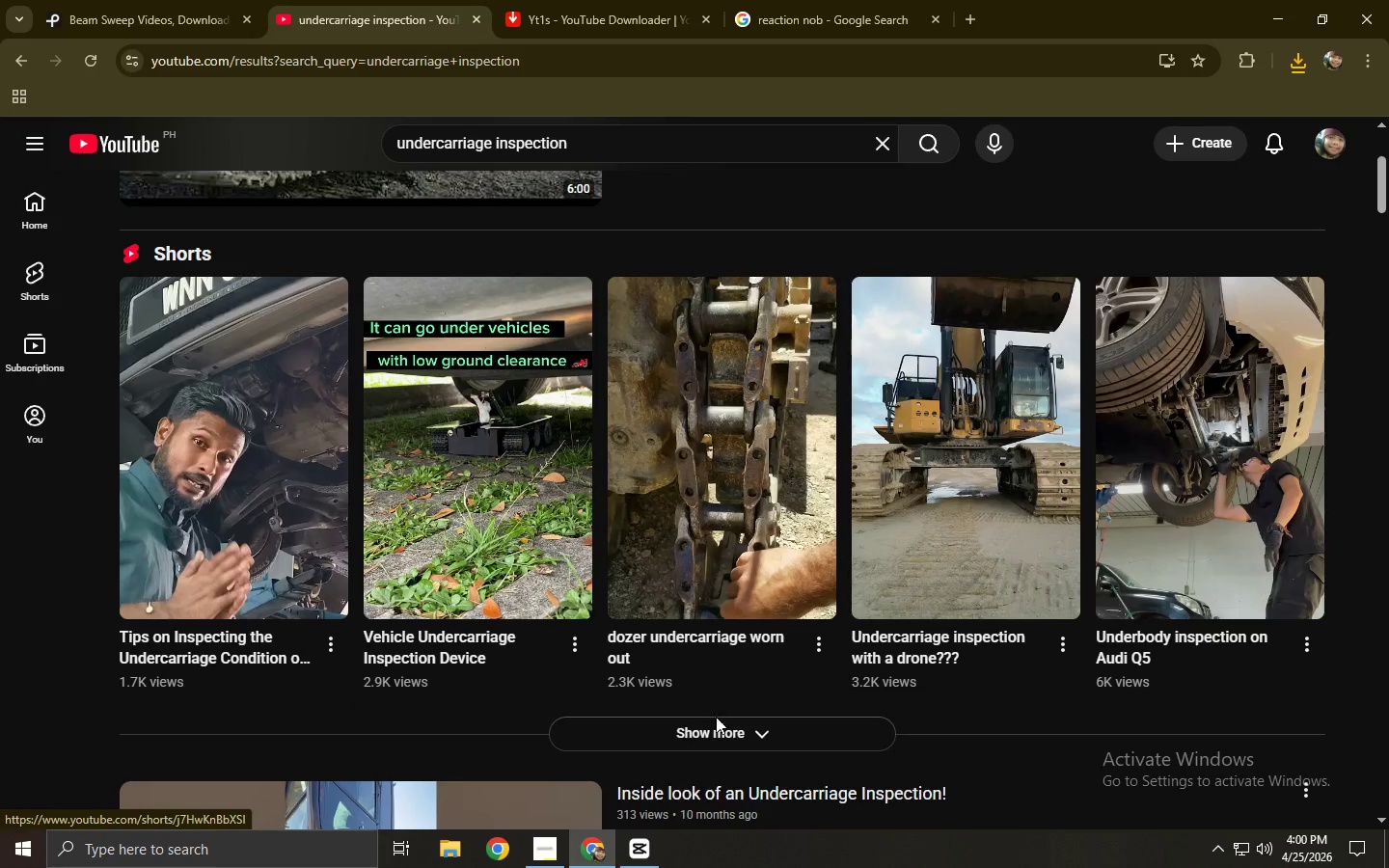 
left_click([716, 733])
 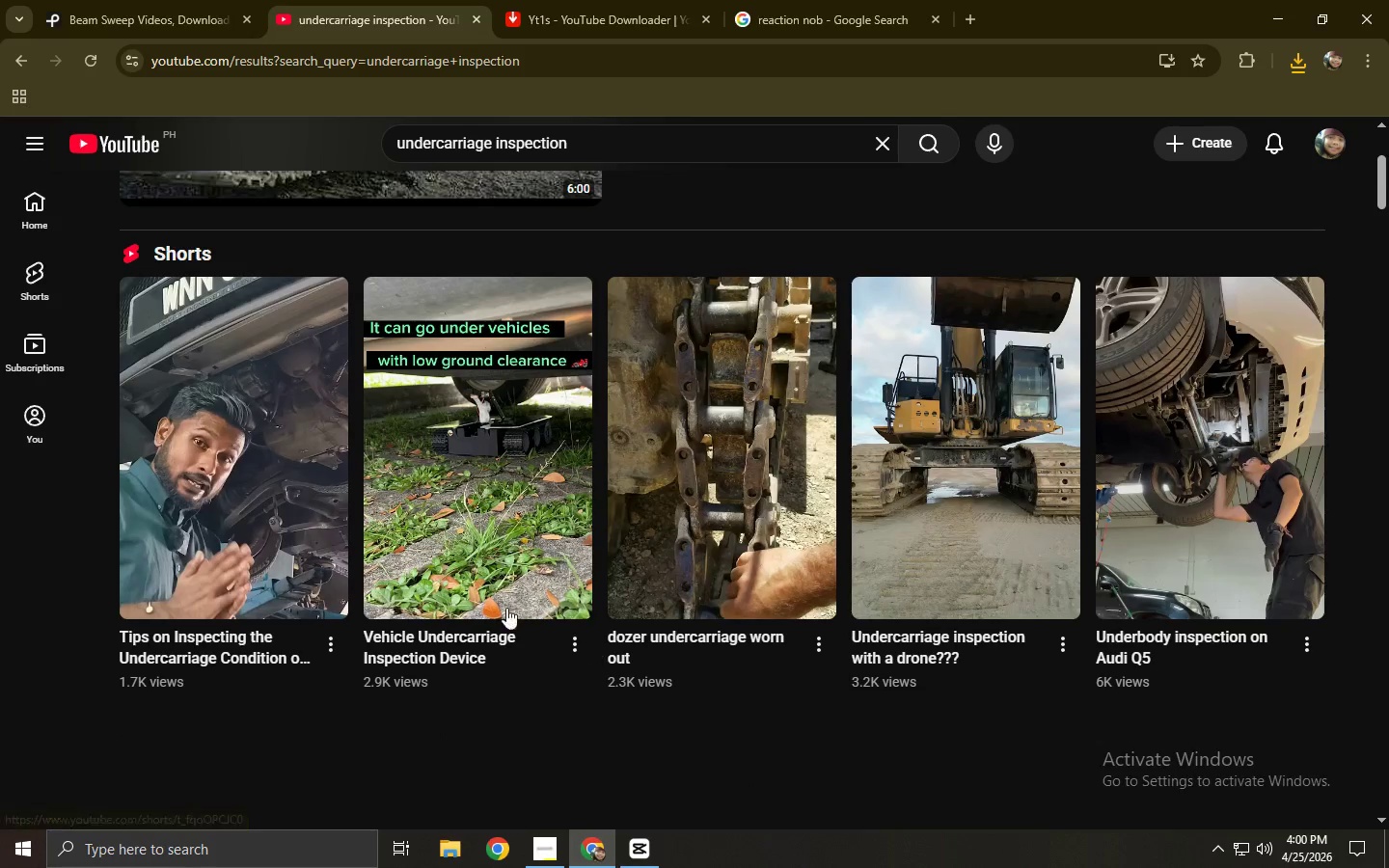 
scroll: coordinate [284, 498], scroll_direction: down, amount: 8.0
 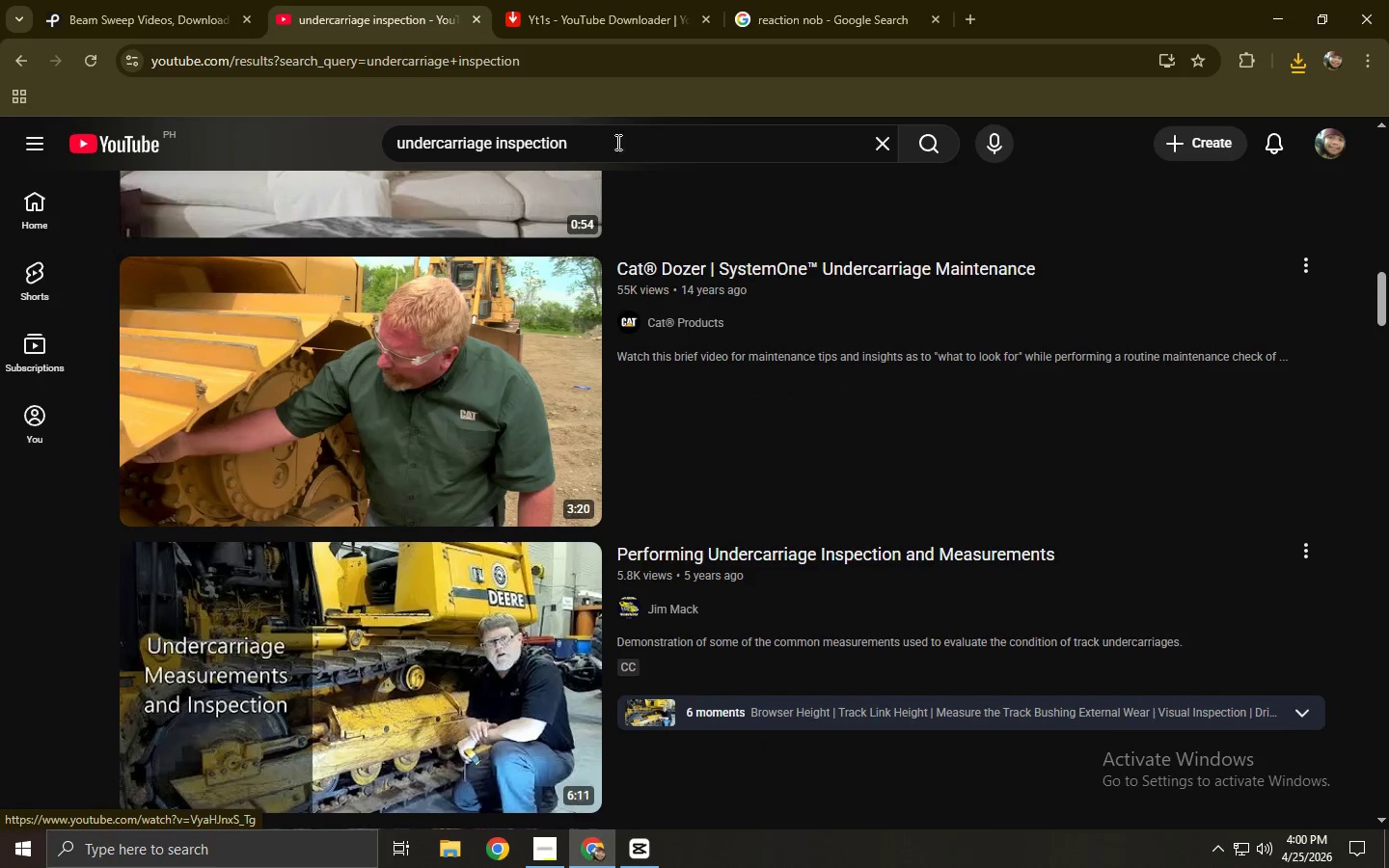 
left_click([612, 141])
 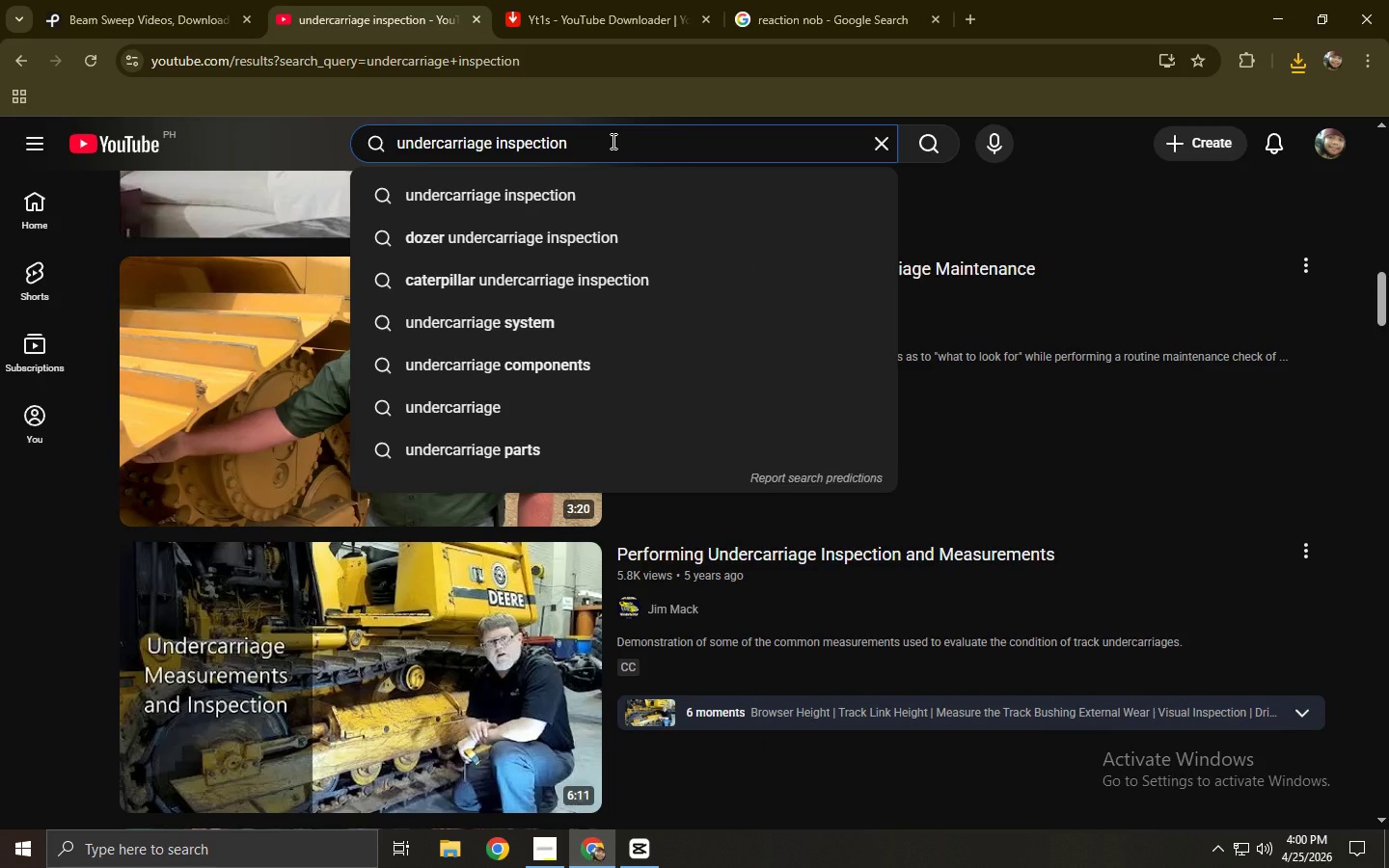 
type( on a car)
 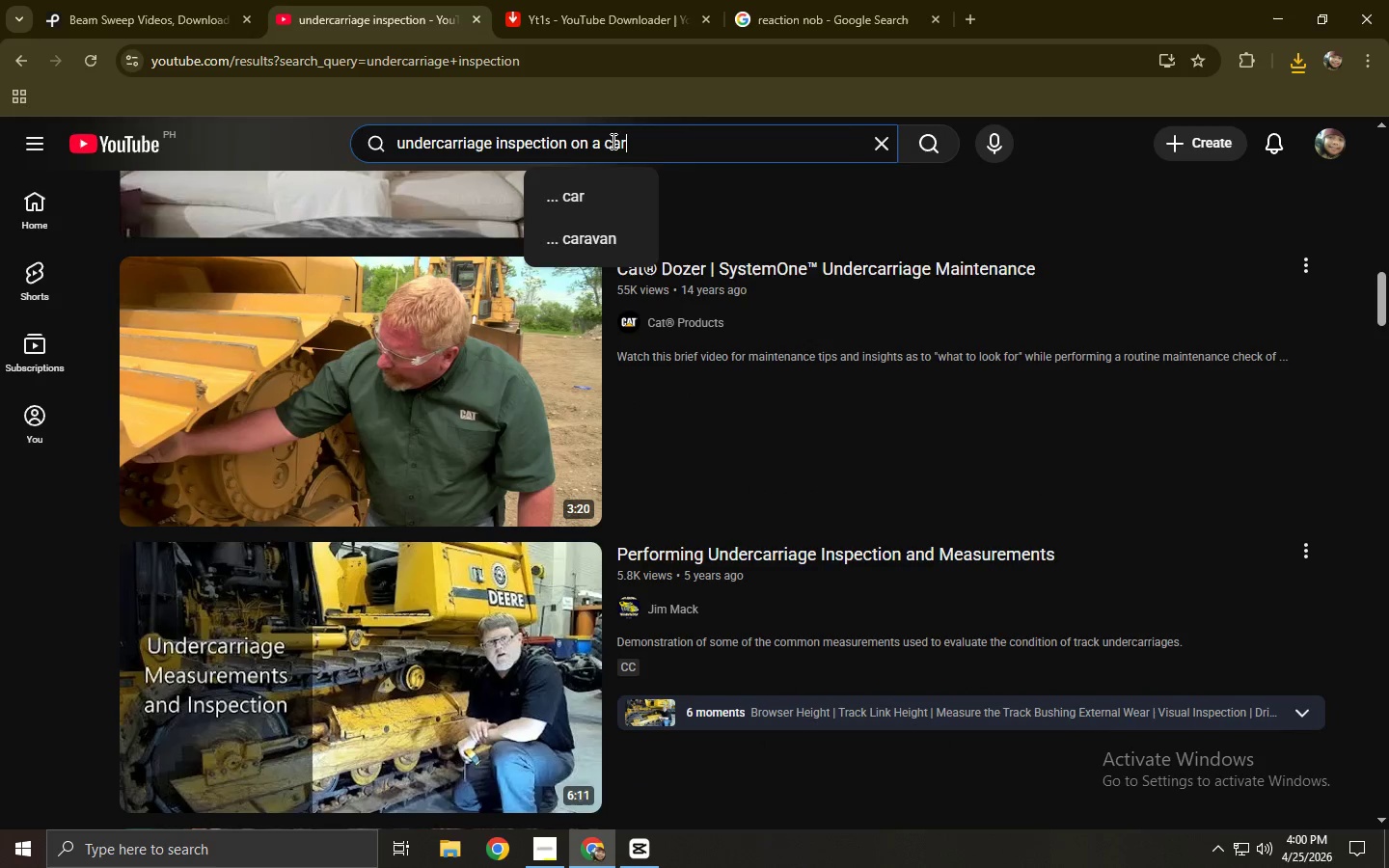 
key(Enter)
 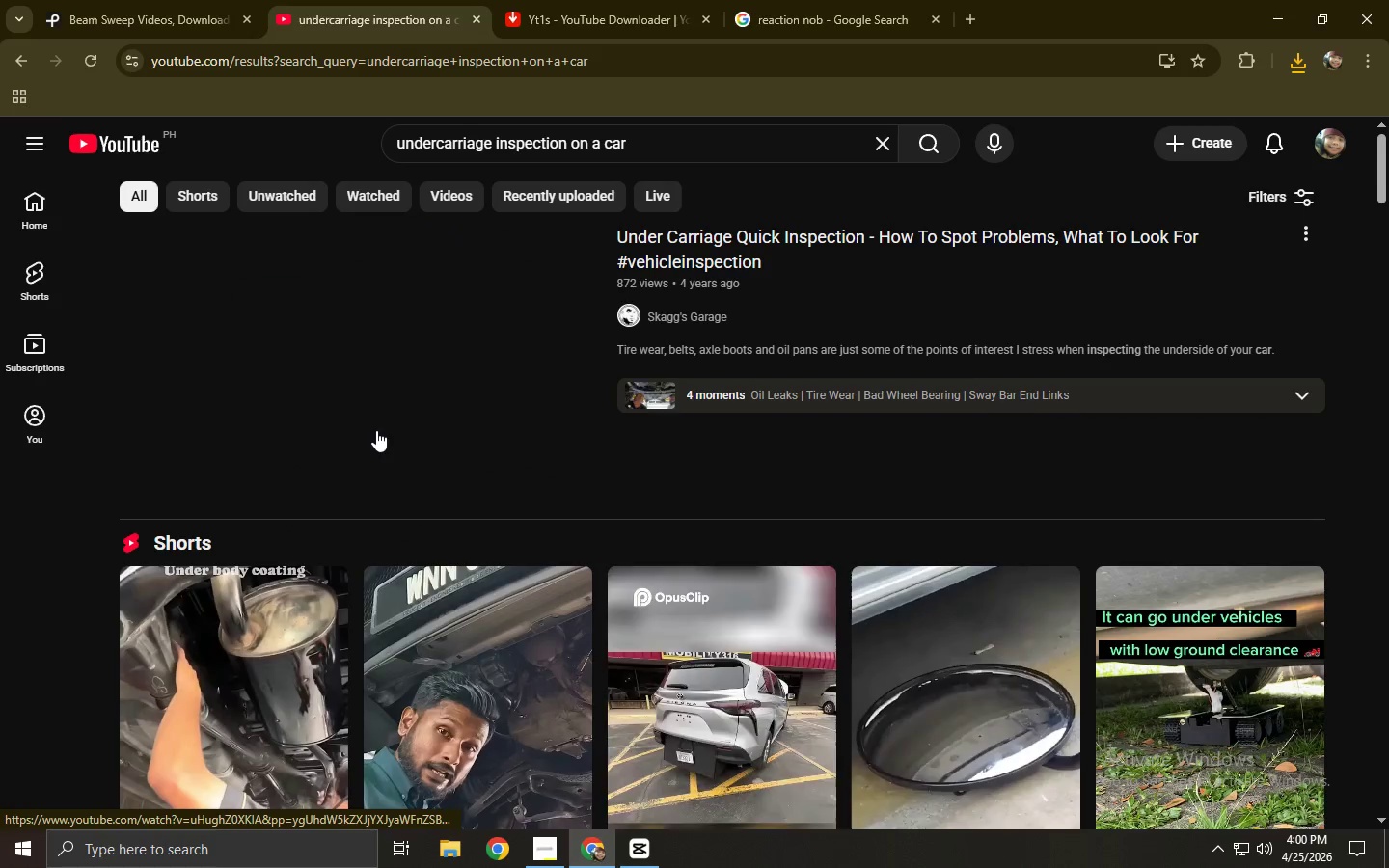 
scroll: coordinate [412, 415], scroll_direction: down, amount: 6.0
 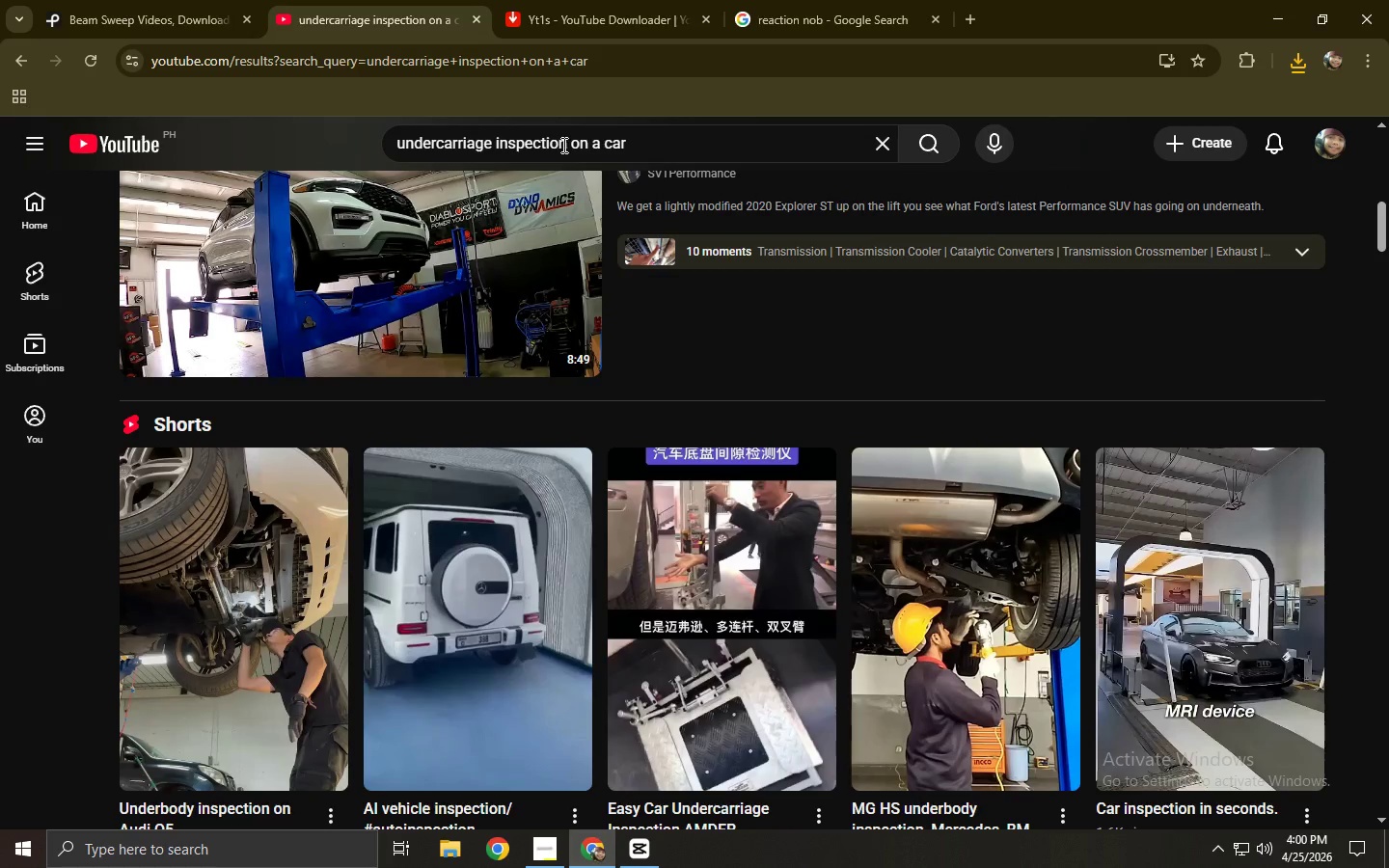 
left_click_drag(start_coordinate=[565, 145], to_coordinate=[298, 147])
 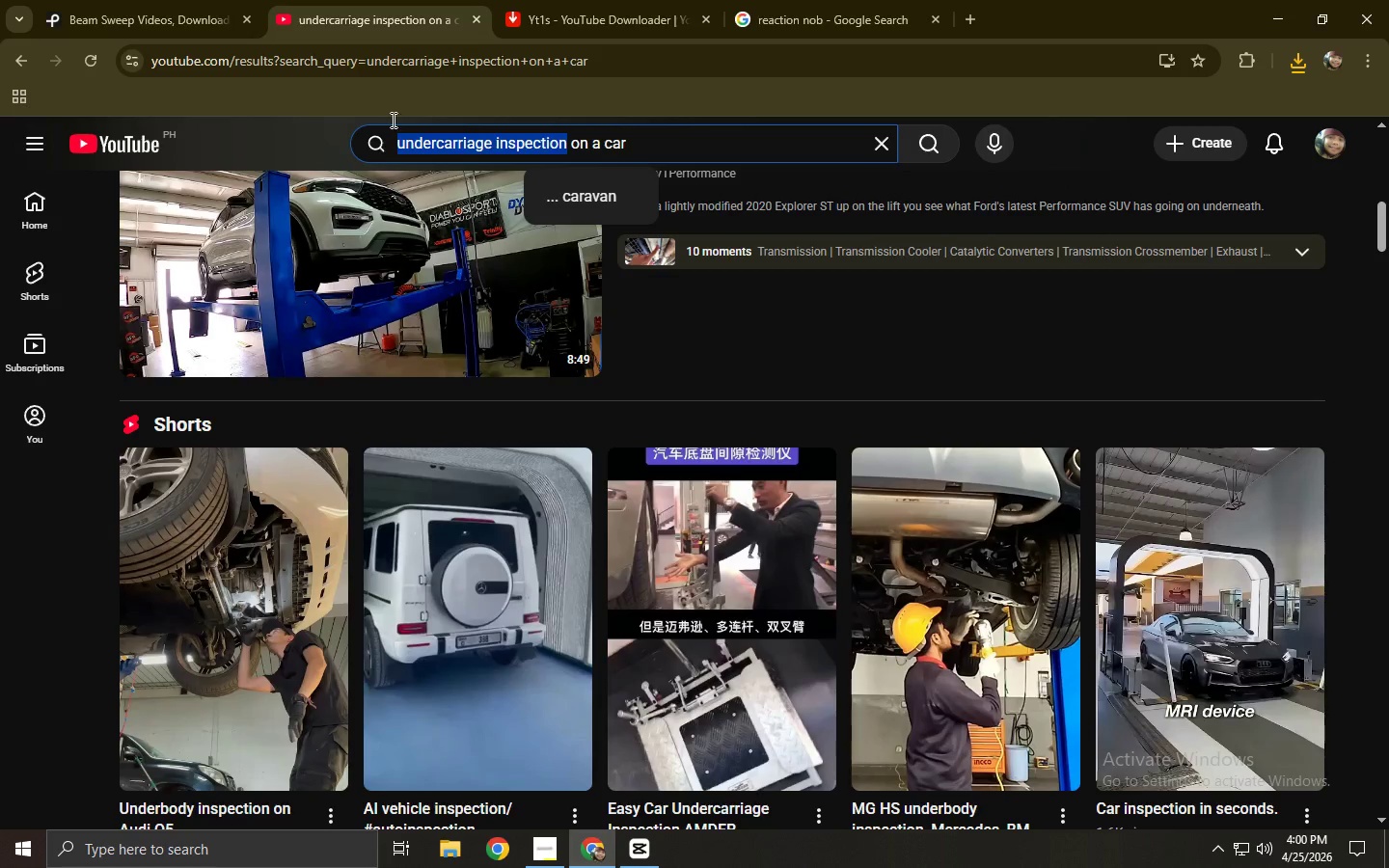 
key(Control+ControlLeft)
 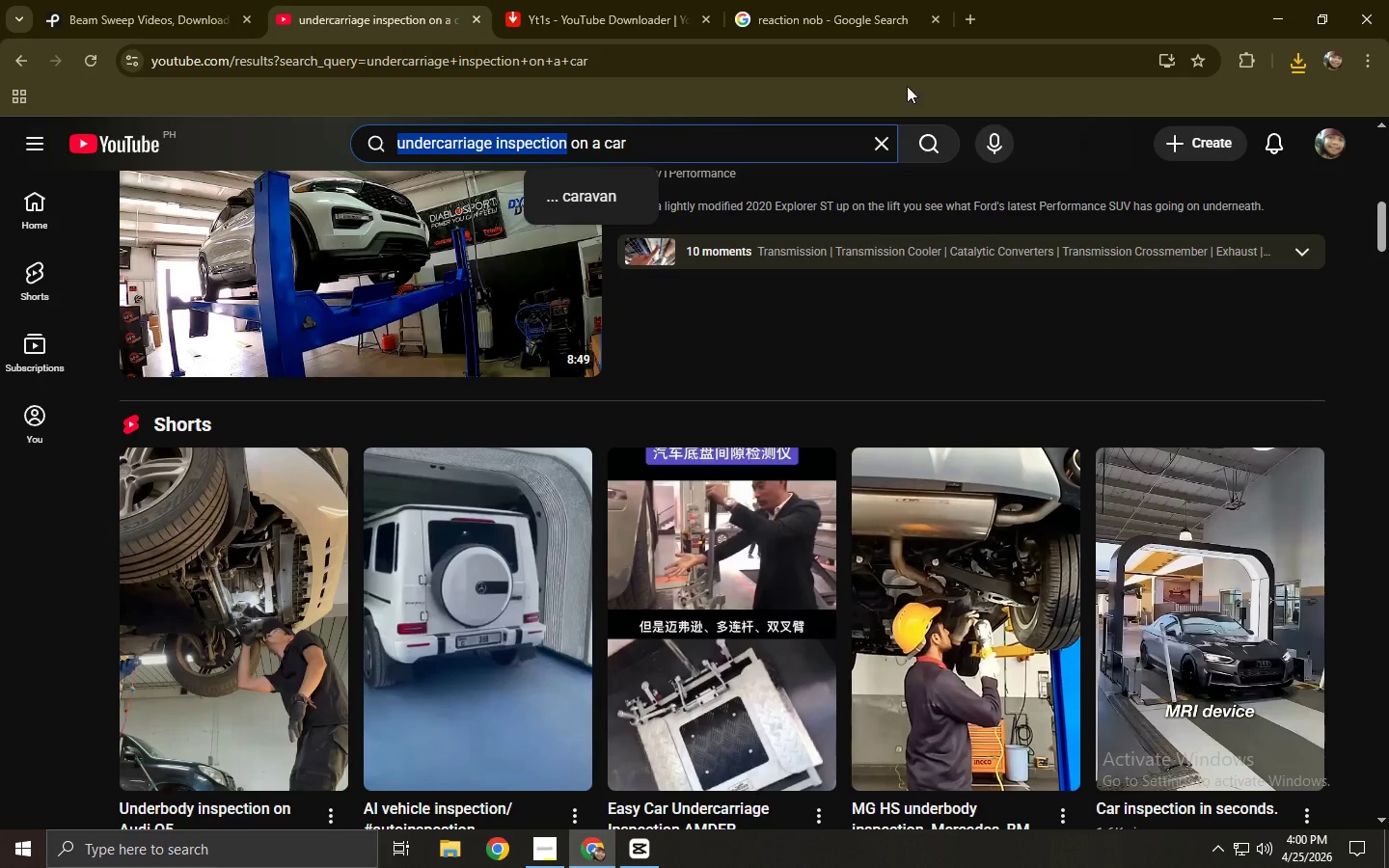 
key(Control+C)
 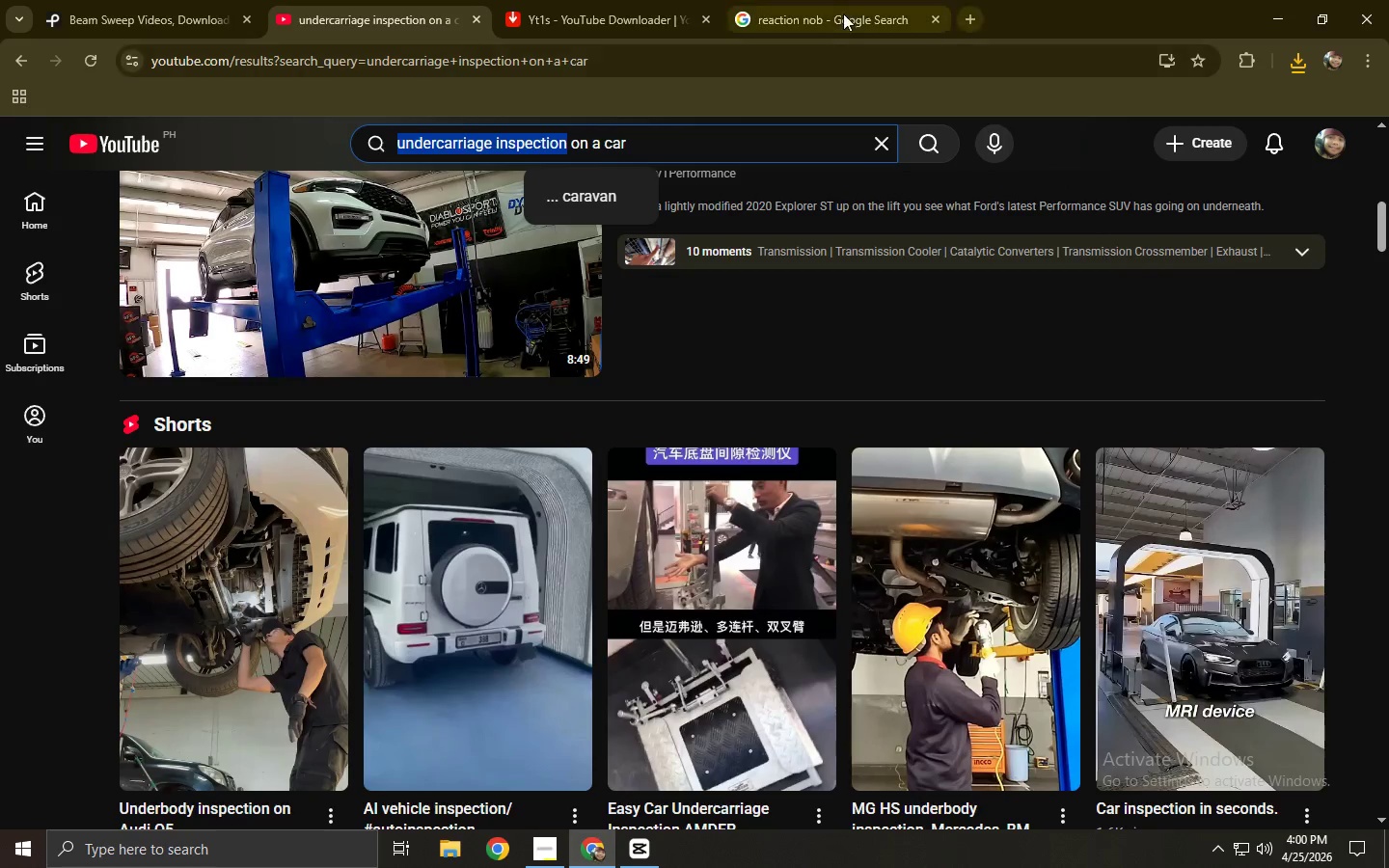 
double_click([791, 54])
 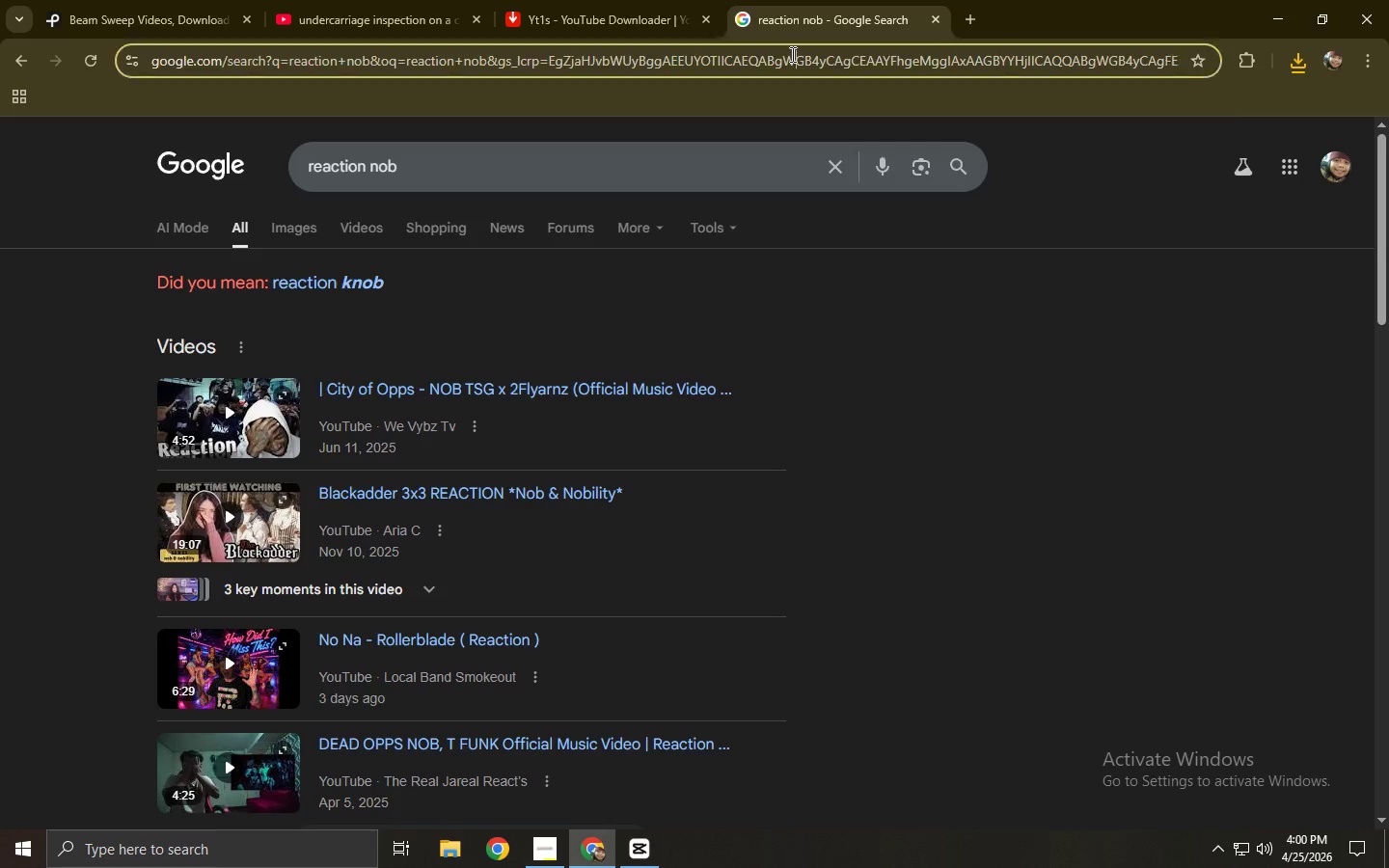 
key(Control+ControlLeft)
 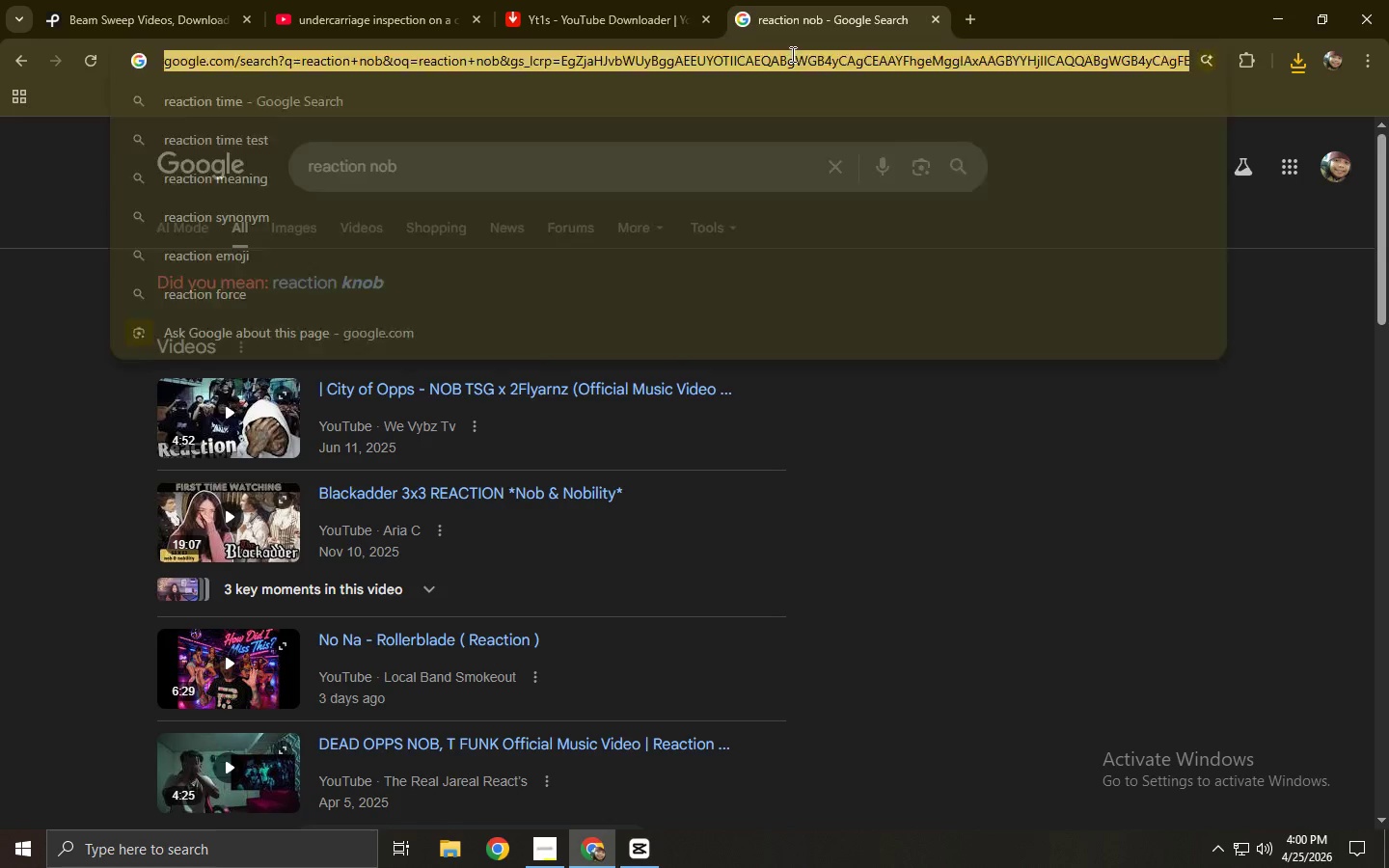 
key(Control+V)
 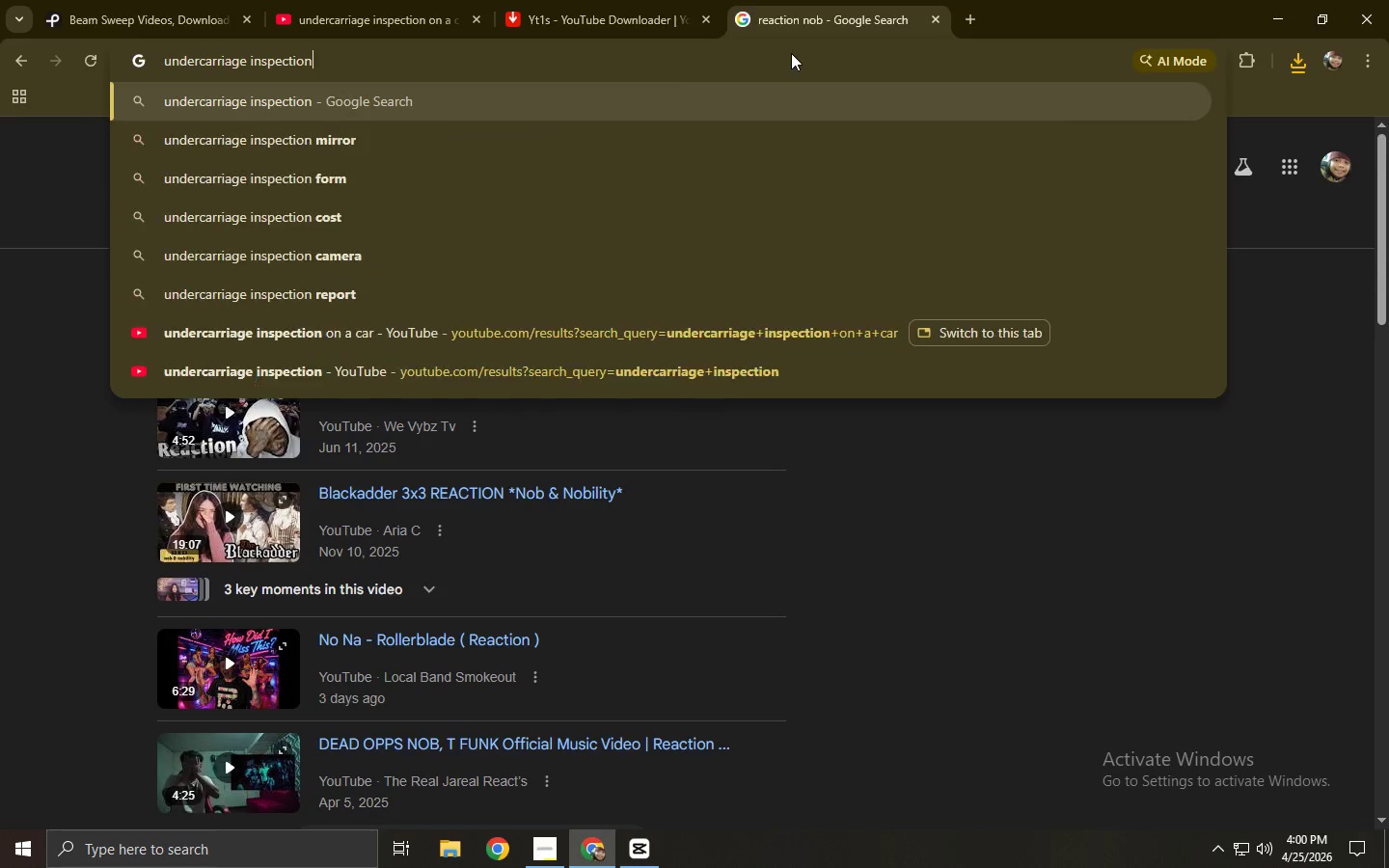 
key(NumpadEnter)
 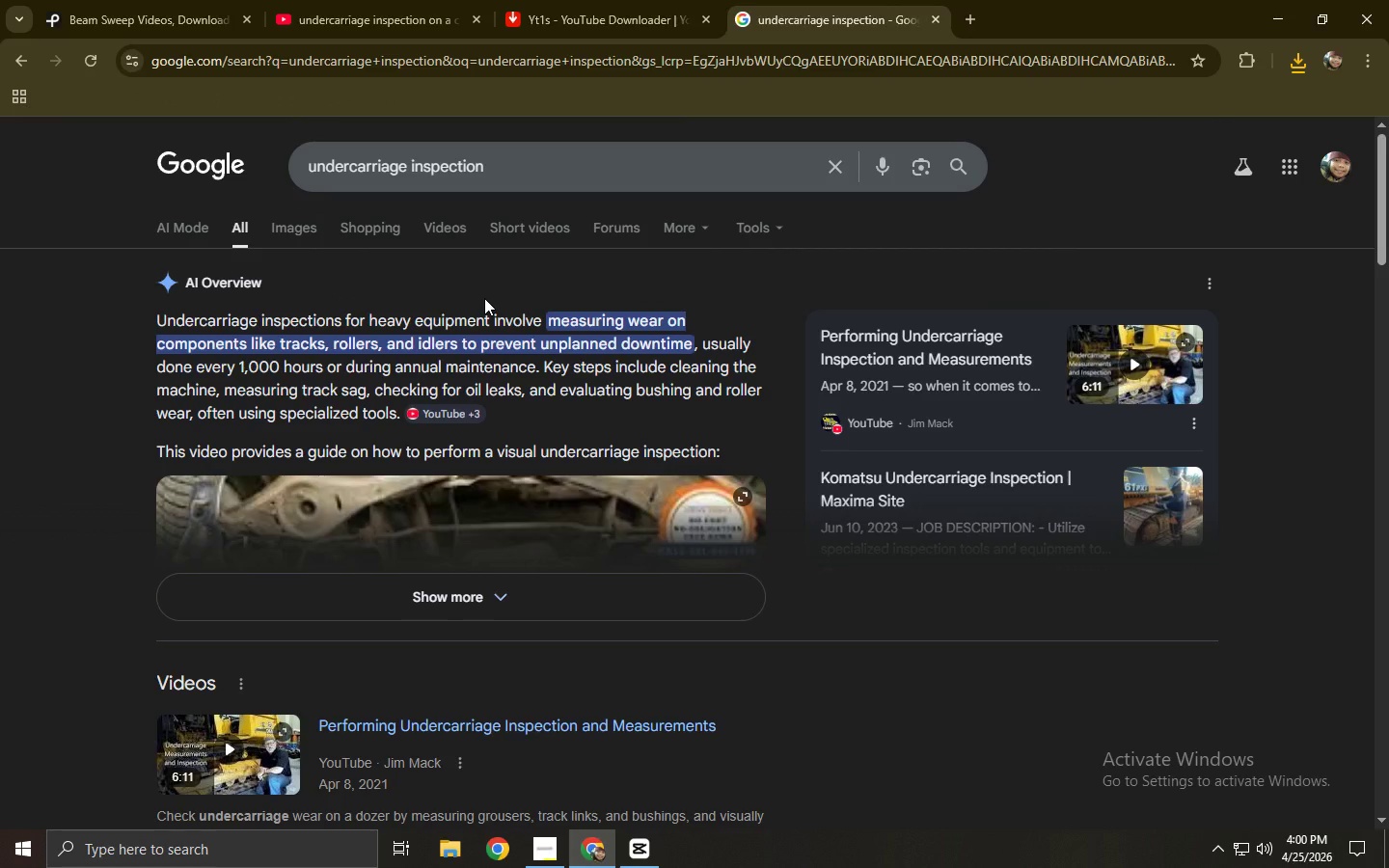 
left_click([455, 597])
 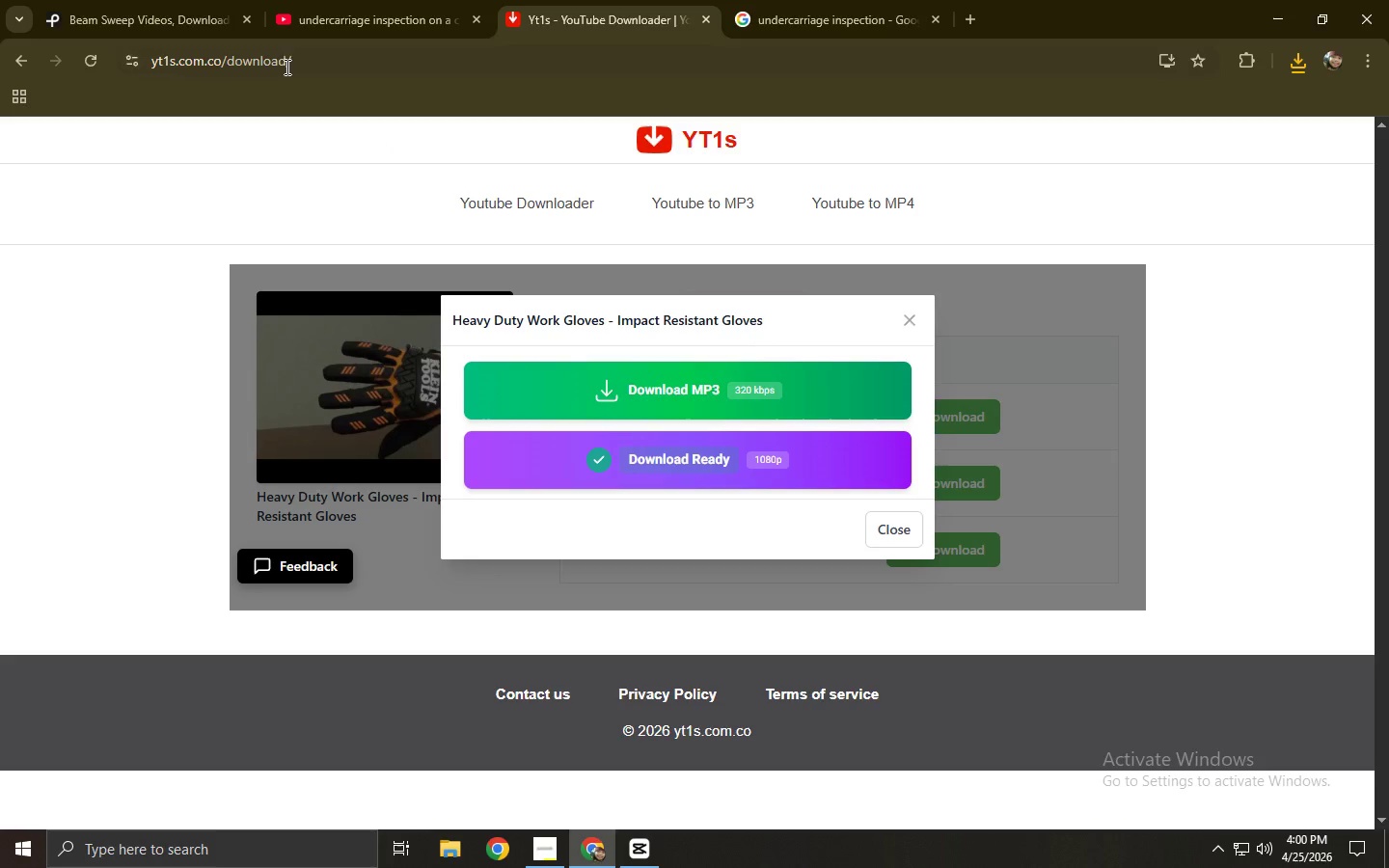 
left_click([388, 0])
 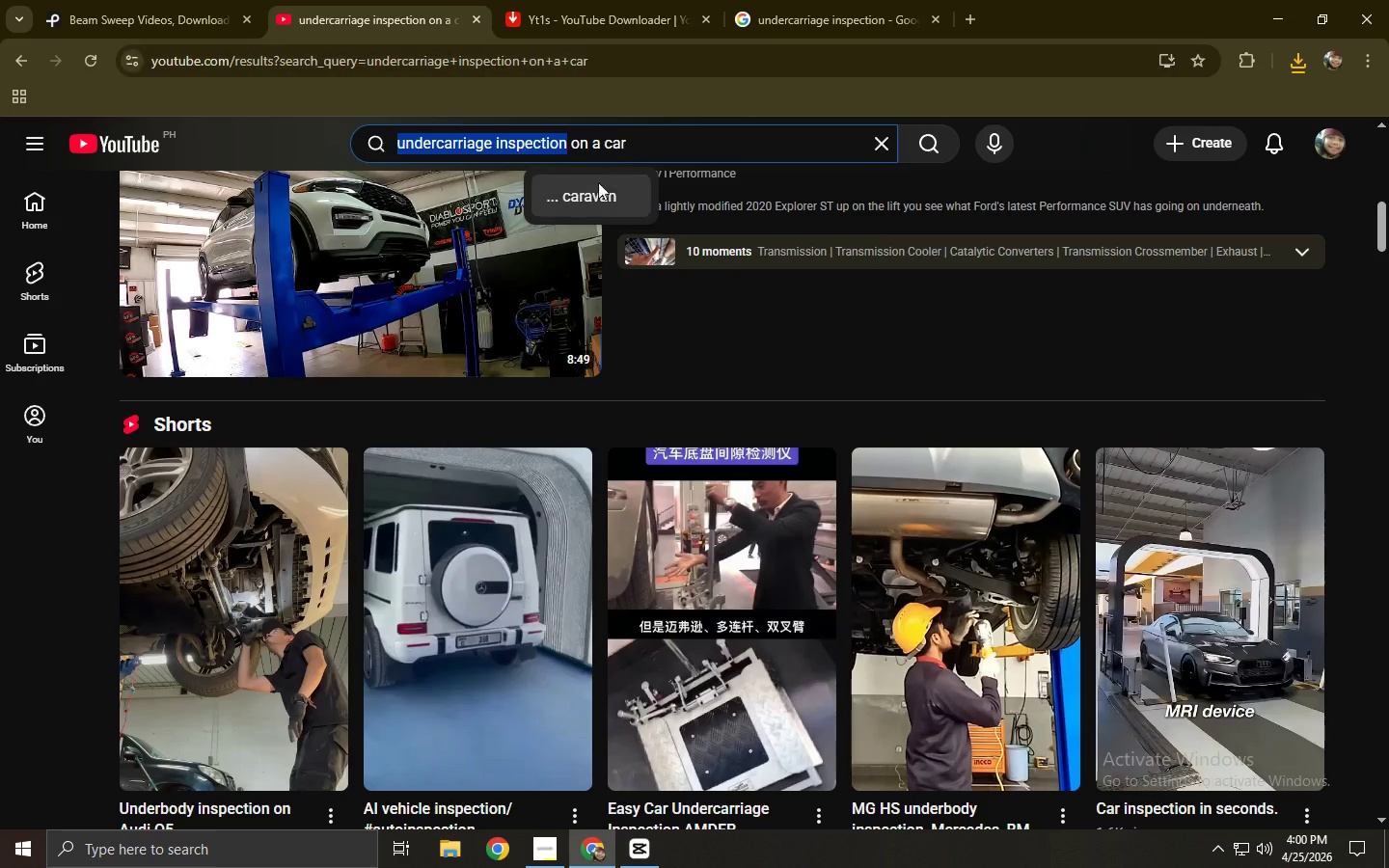 
left_click([664, 146])
 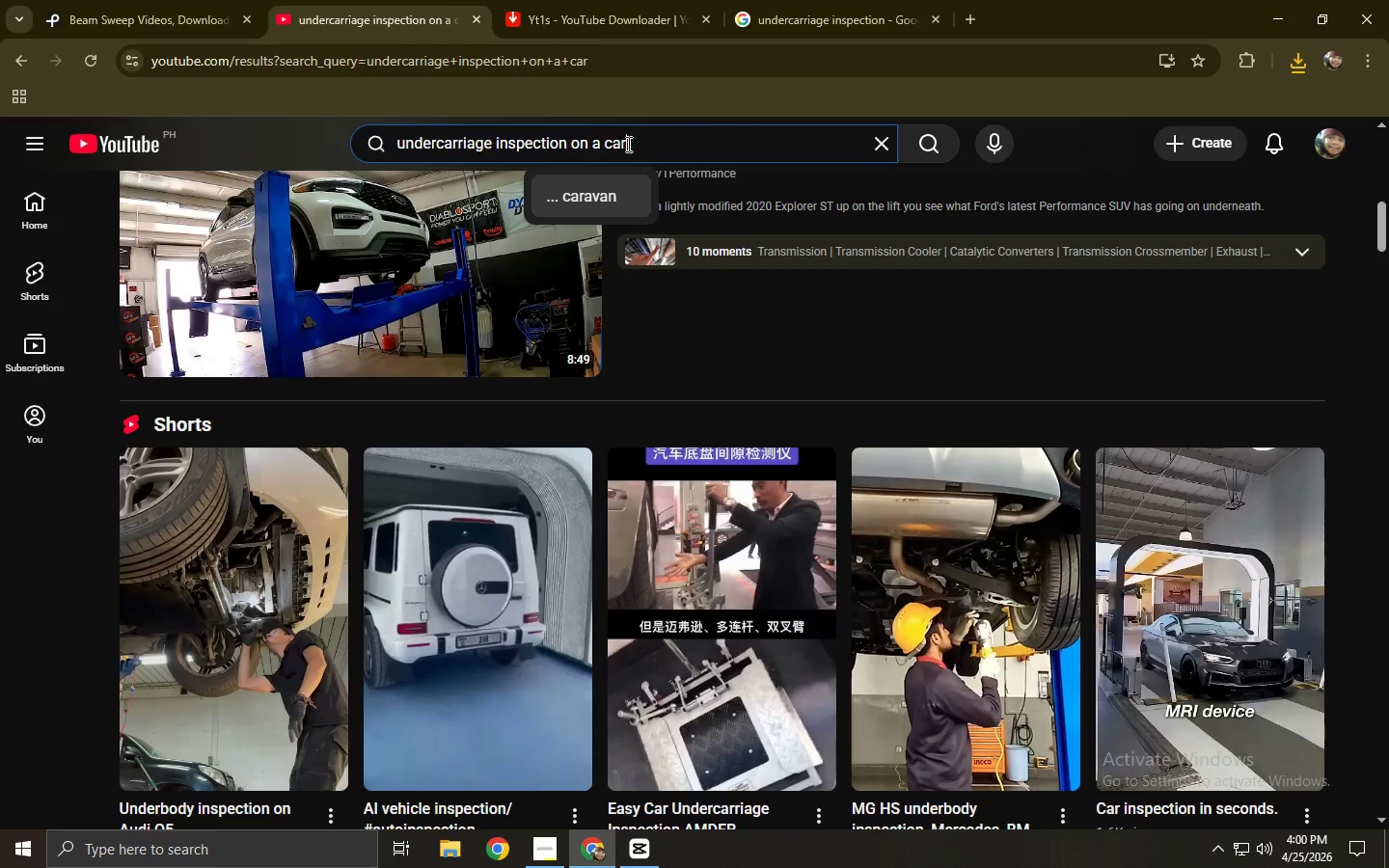 
left_click_drag(start_coordinate=[656, 141], to_coordinate=[575, 147])
 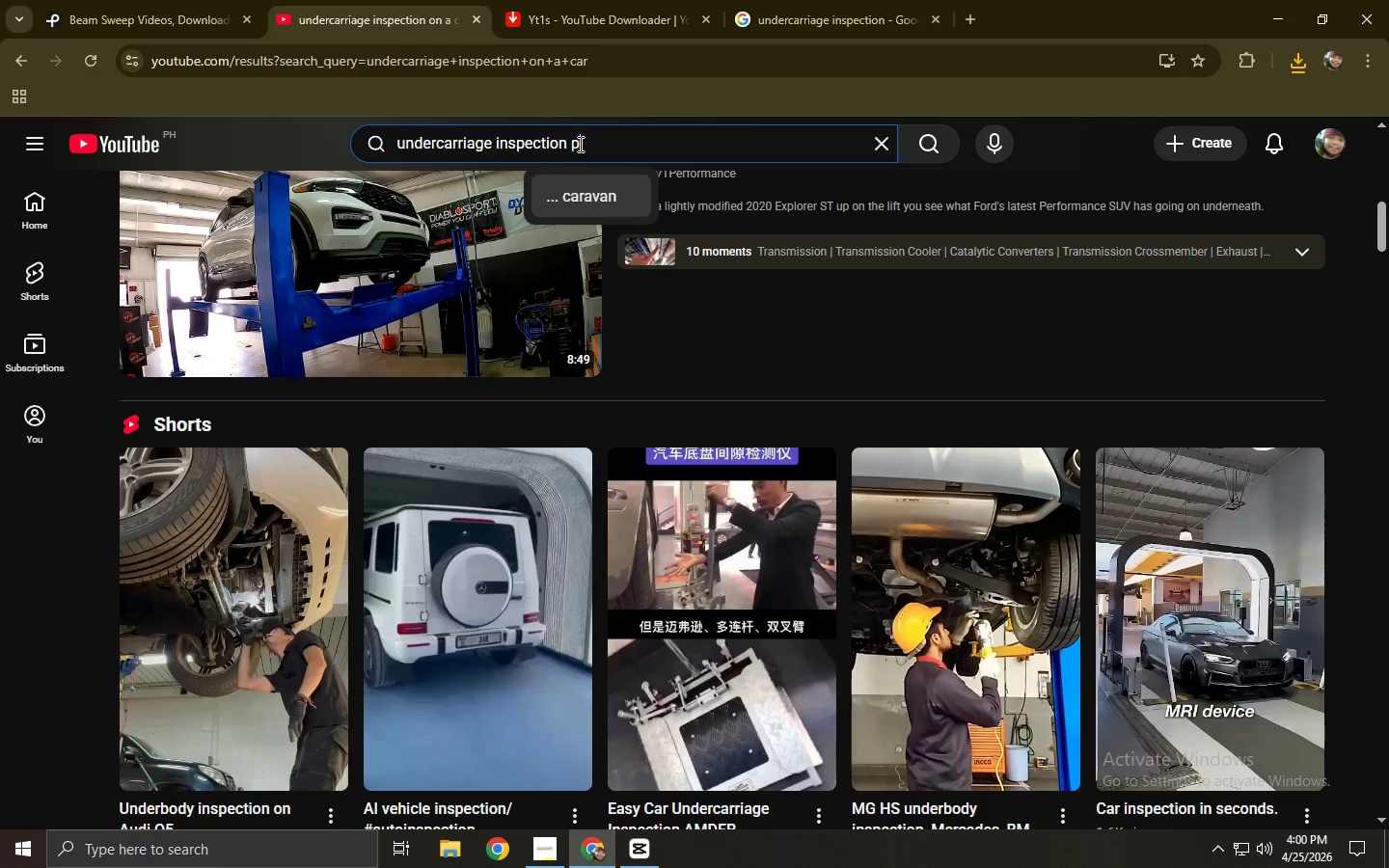 
type(pov)
 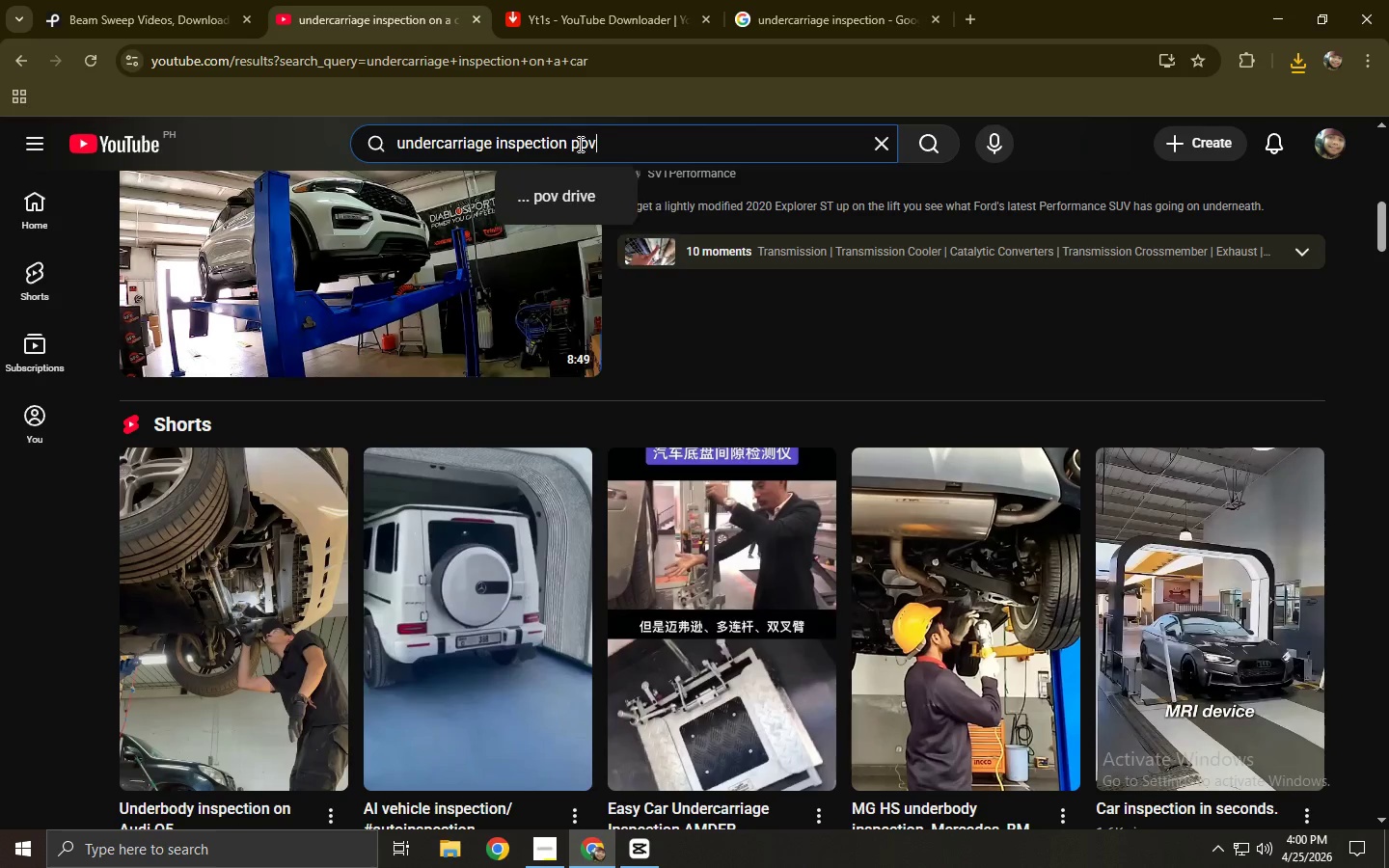 
key(Enter)
 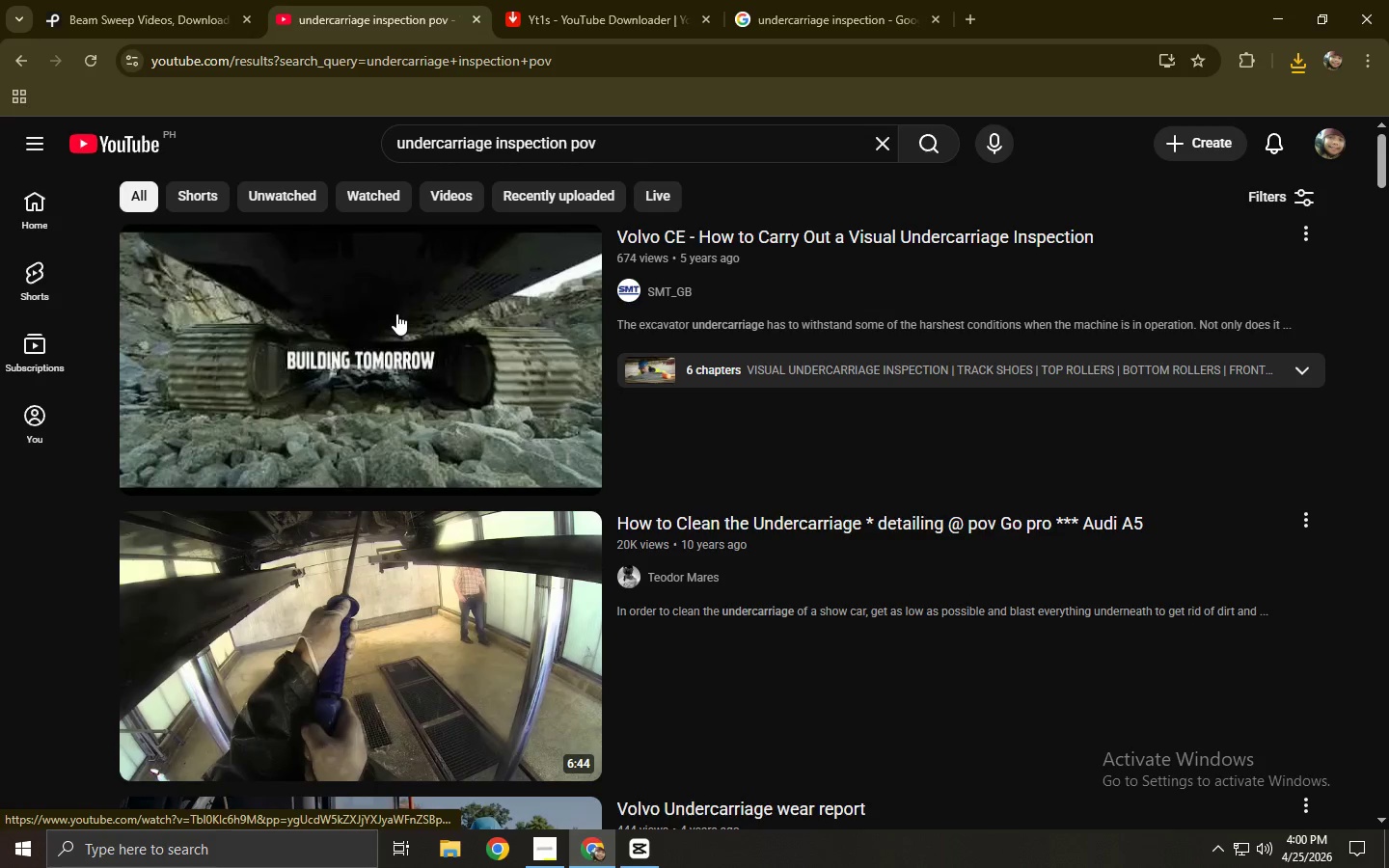 
scroll: coordinate [395, 321], scroll_direction: down, amount: 7.0
 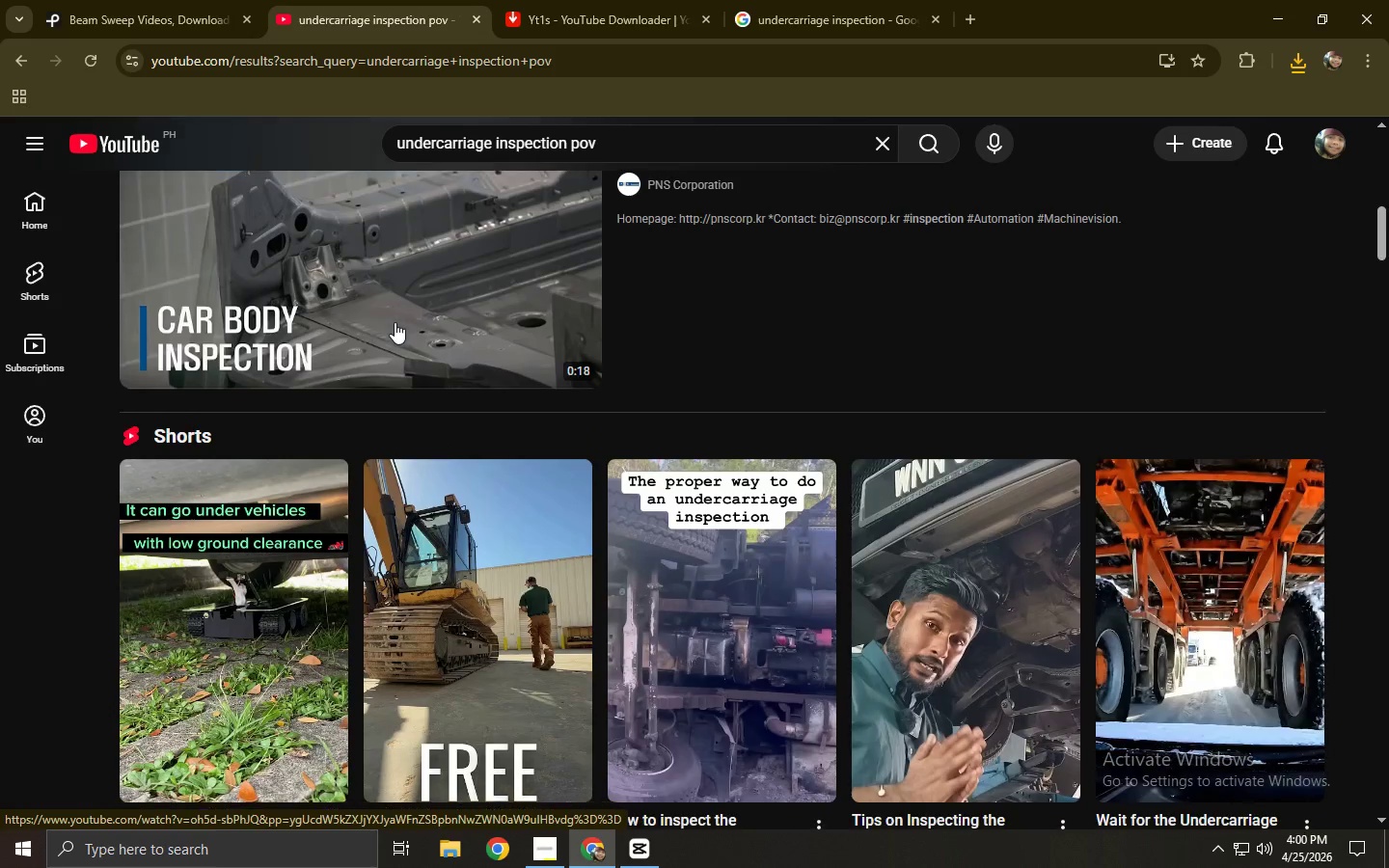 
scroll: coordinate [395, 322], scroll_direction: up, amount: 6.0
 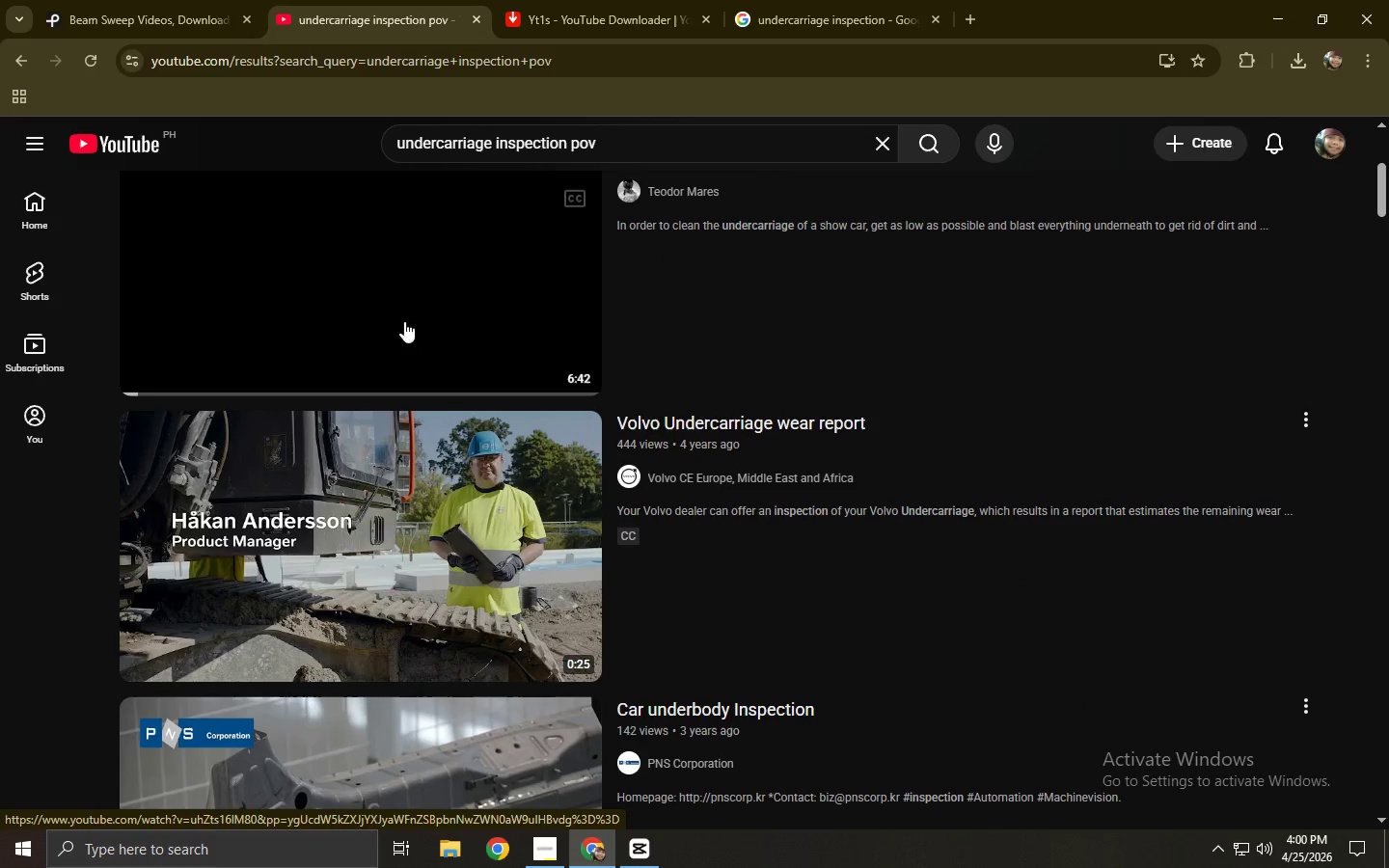 
left_click([283, 383])
 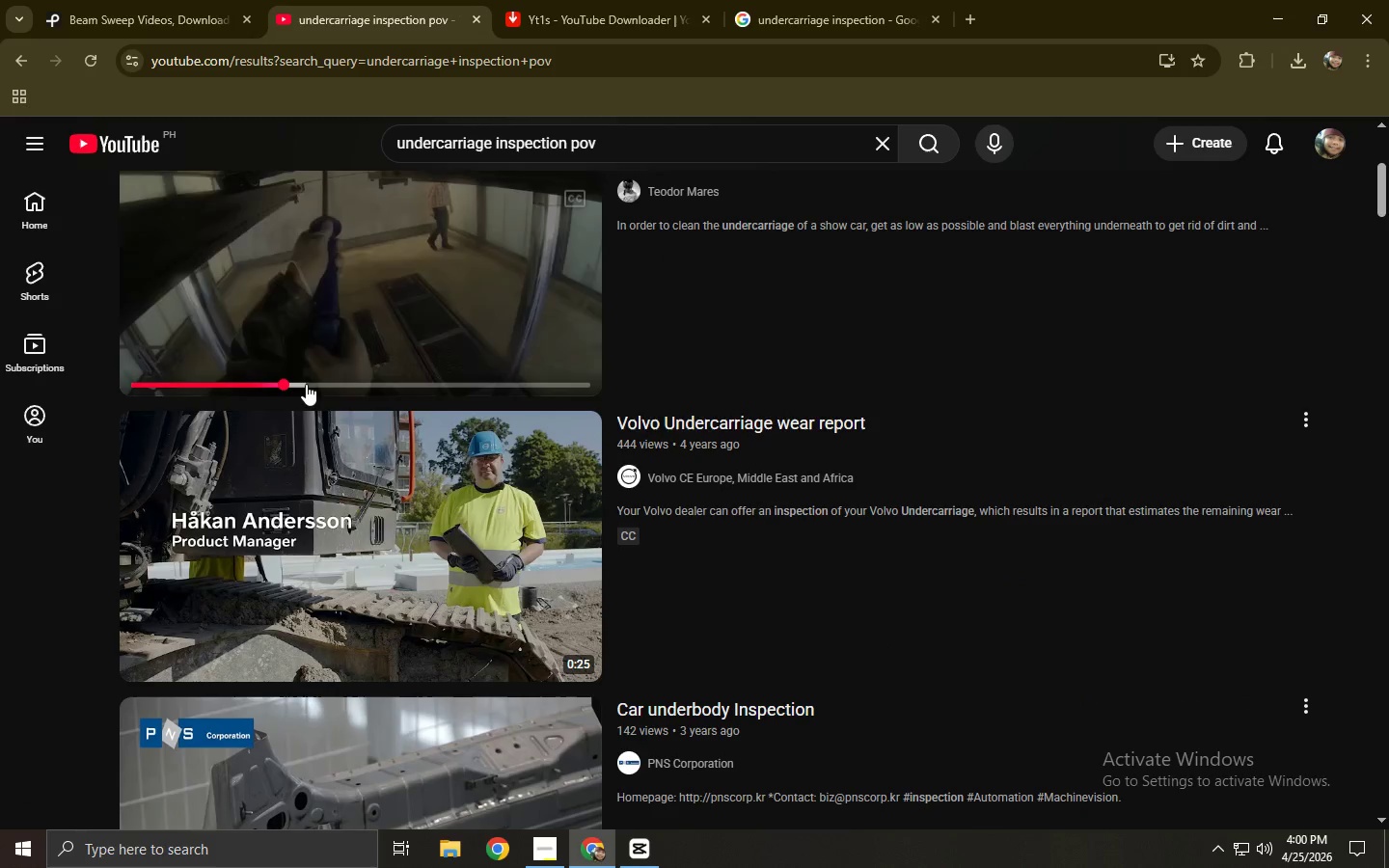 
left_click([377, 384])
 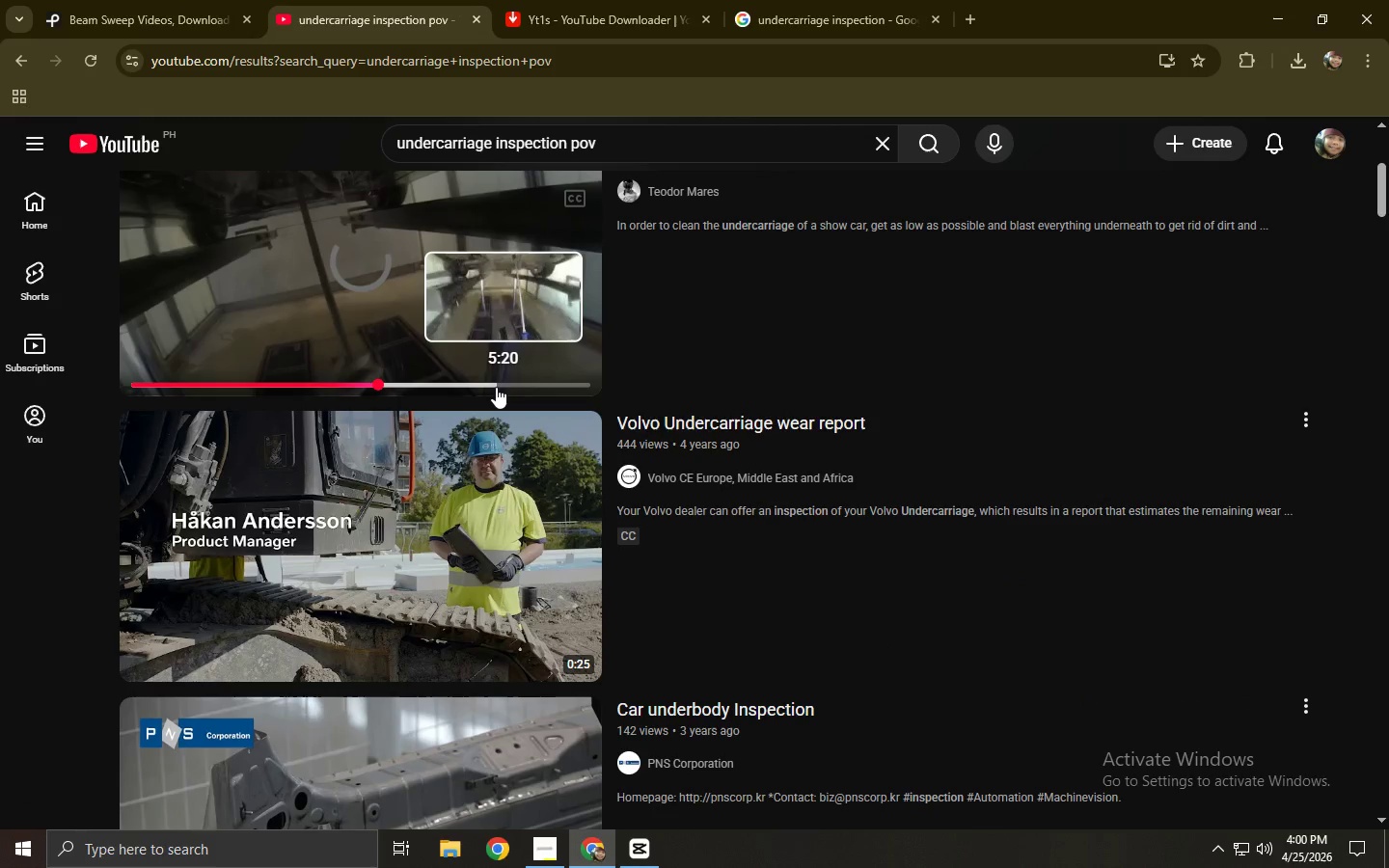 
left_click([515, 388])
 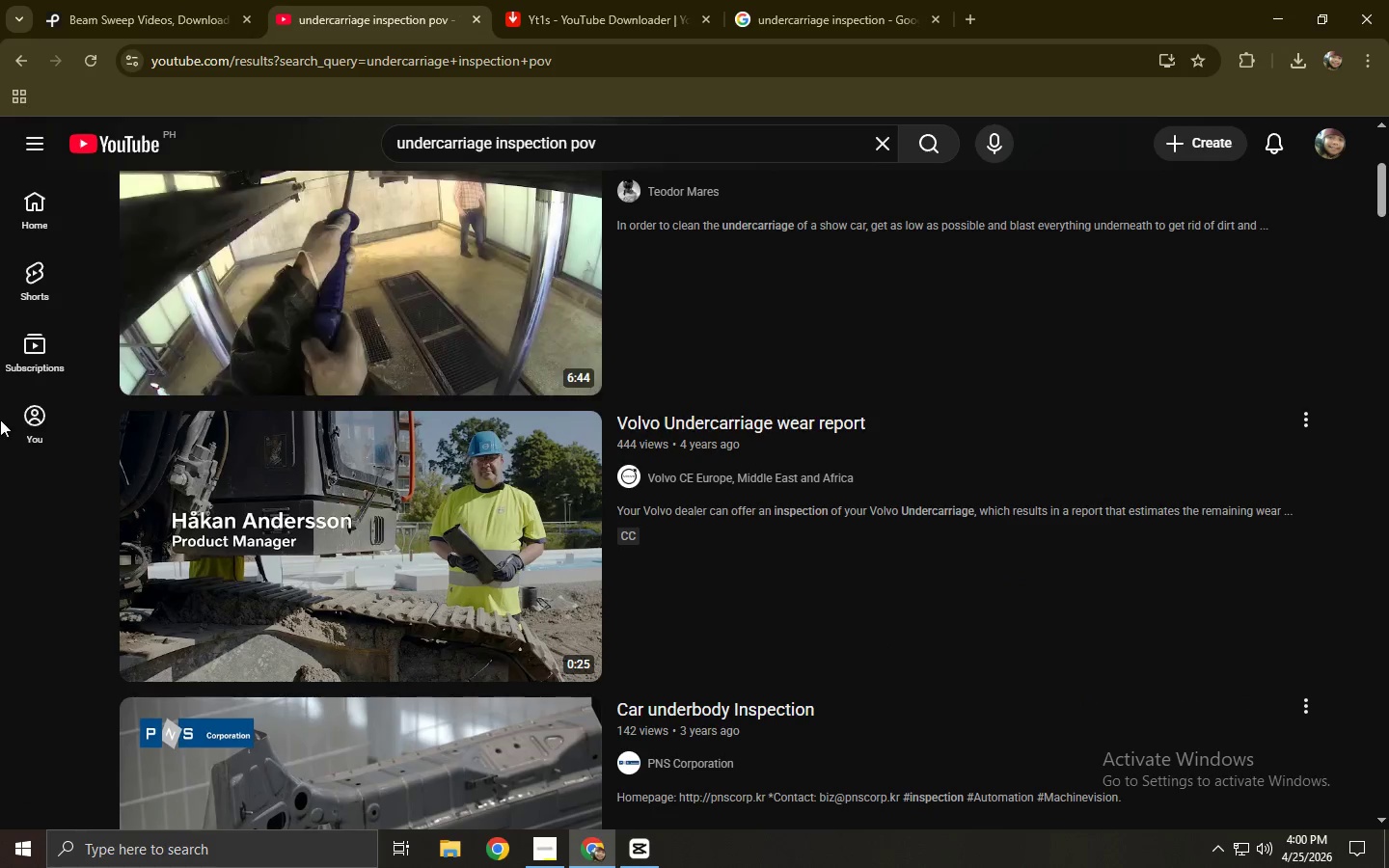 
scroll: coordinate [340, 364], scroll_direction: down, amount: 14.0
 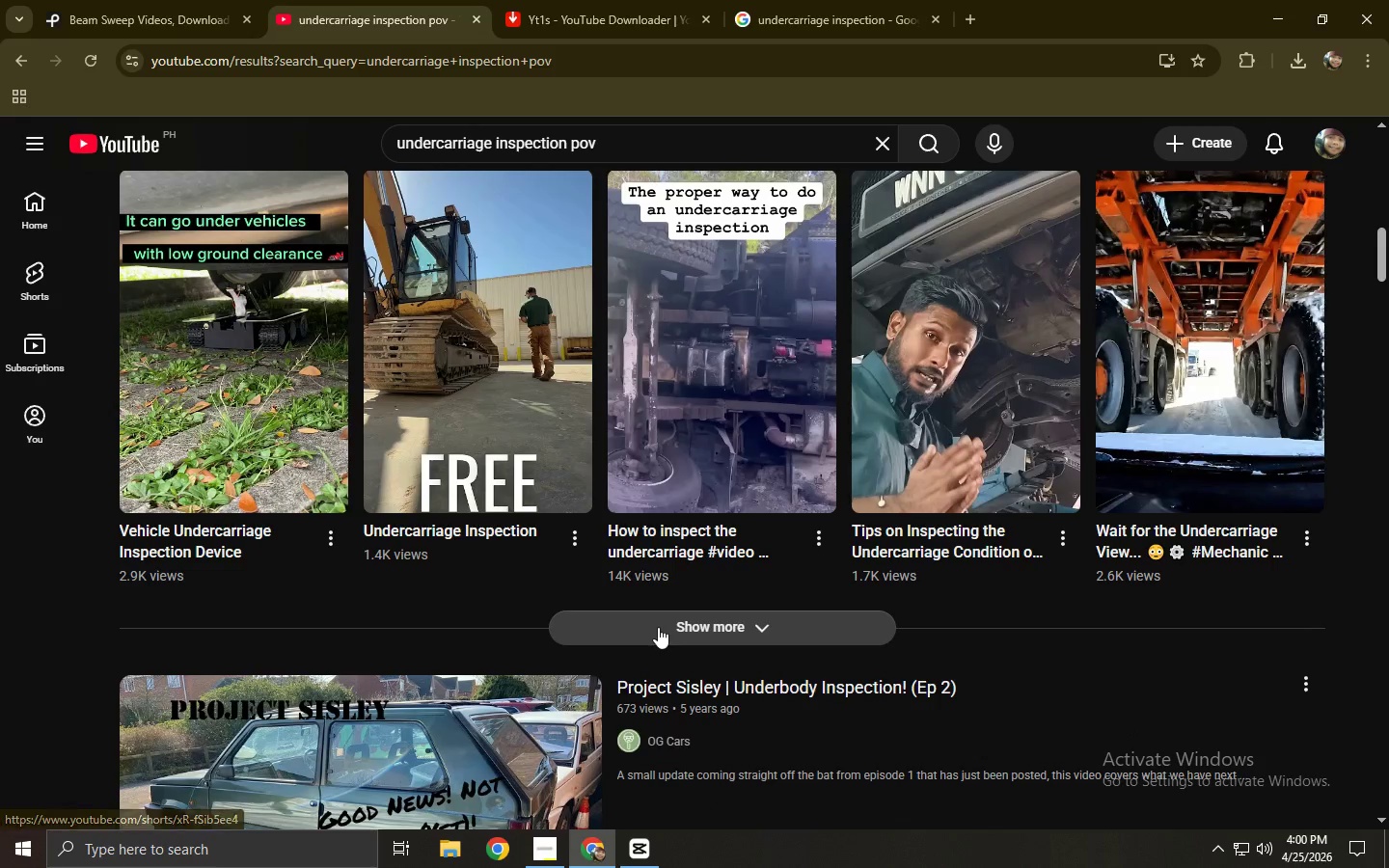 
left_click([658, 627])
 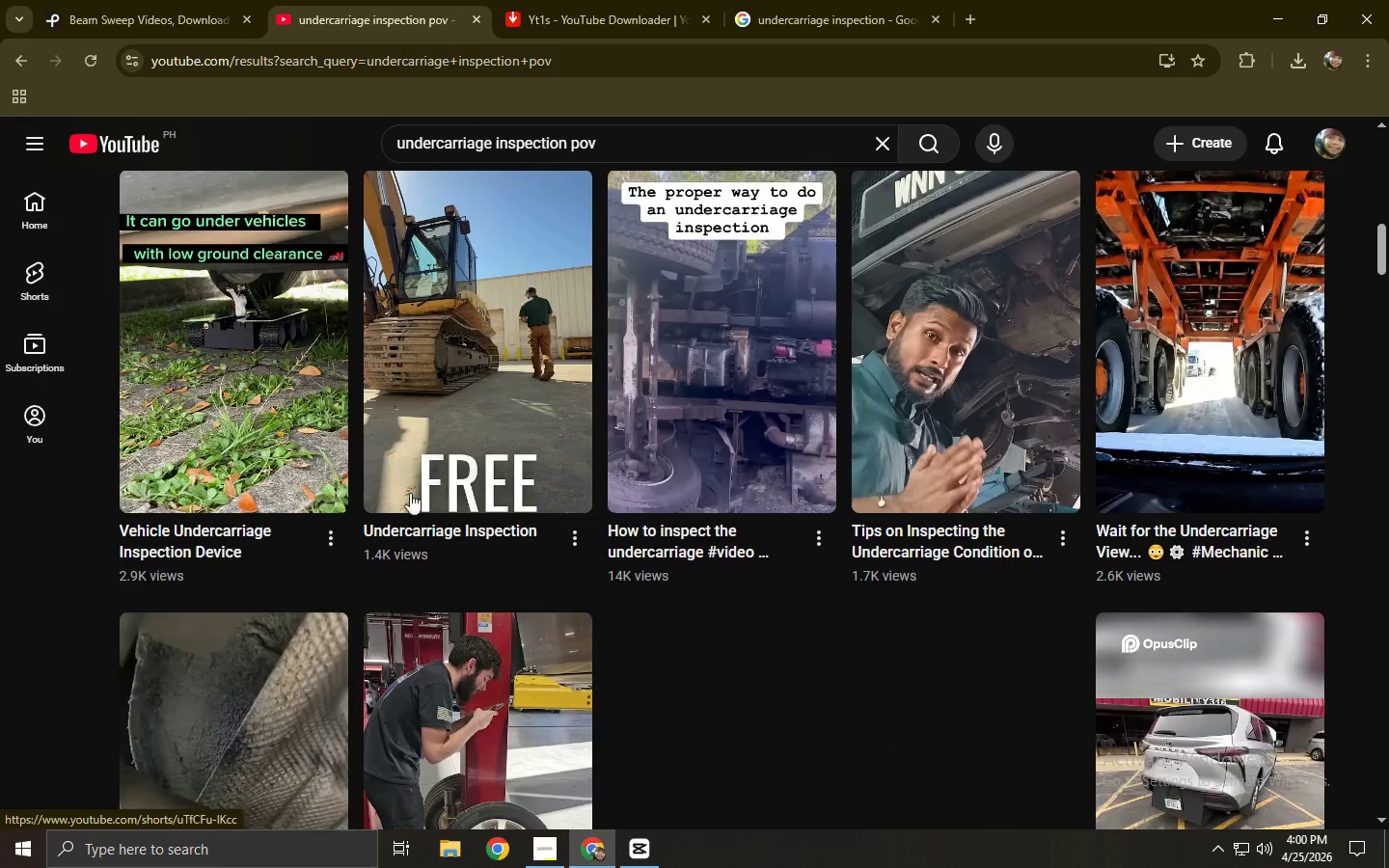 
scroll: coordinate [328, 471], scroll_direction: down, amount: 2.0
 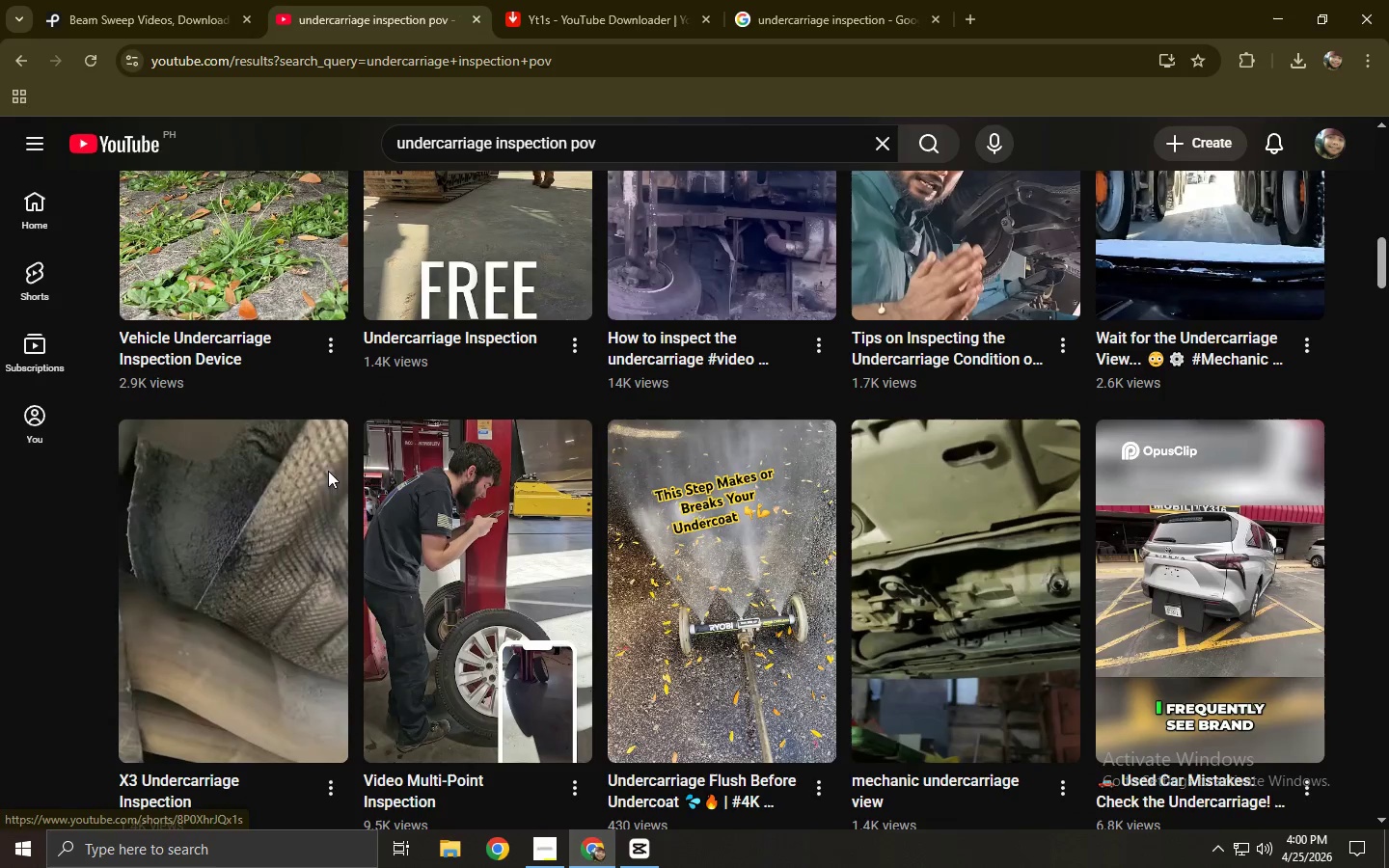 
left_click([217, 513])
 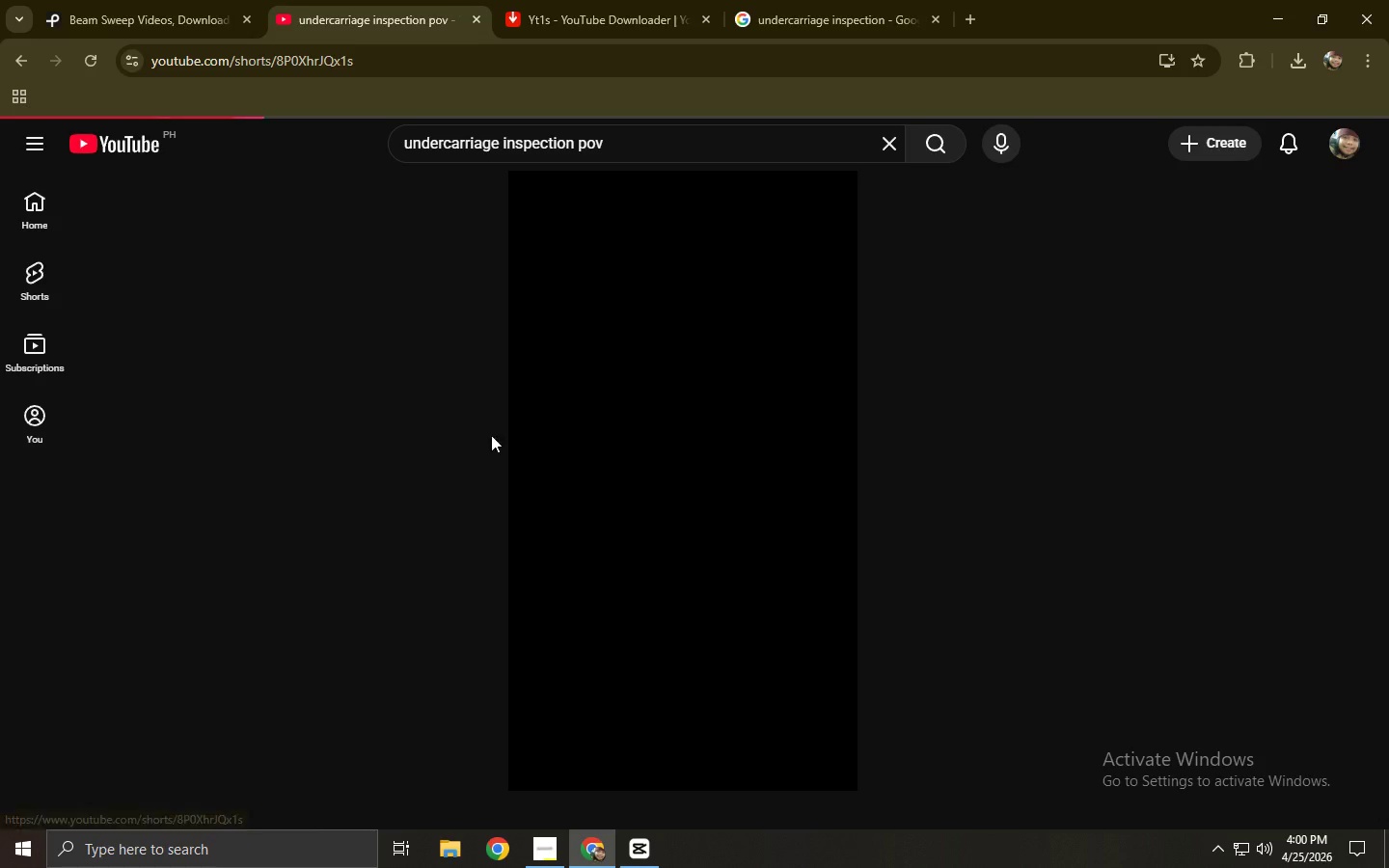 
mouse_move([796, 404])
 